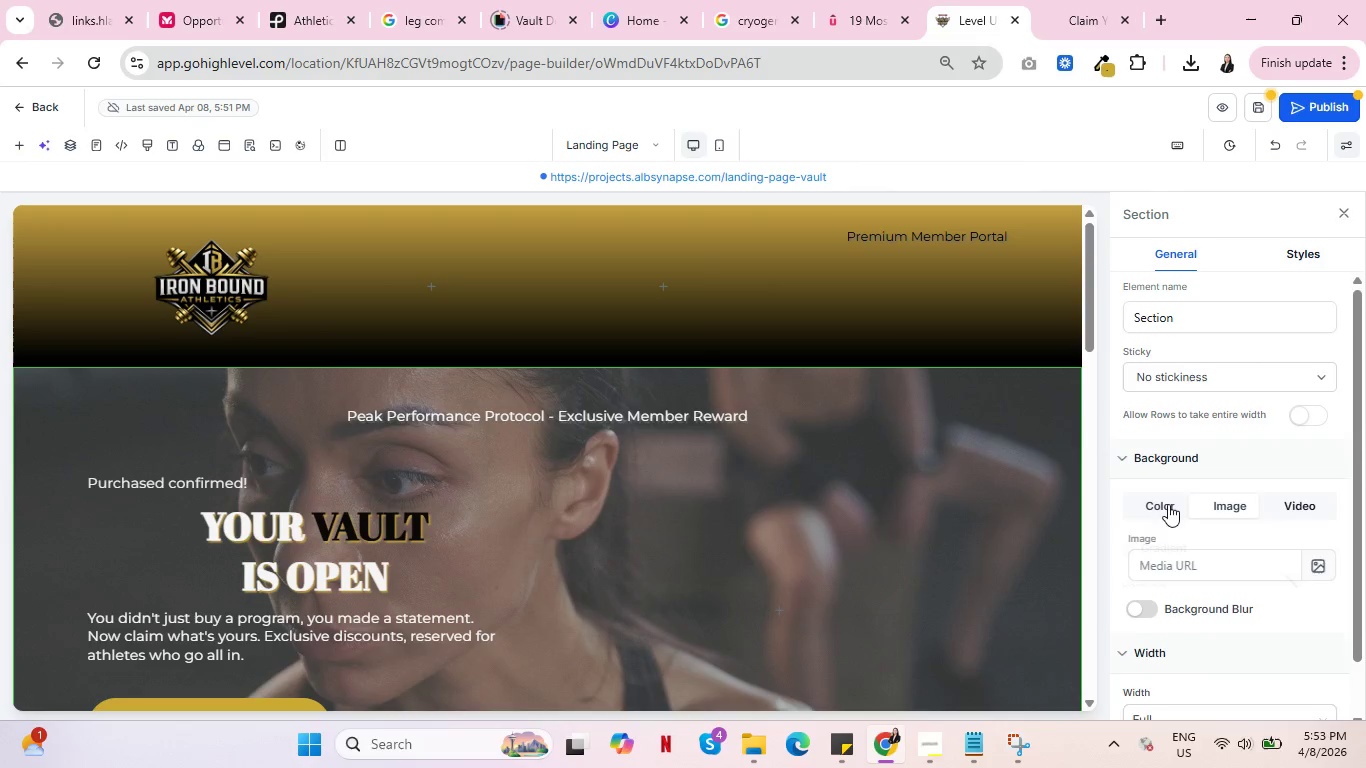 
left_click([1167, 501])
 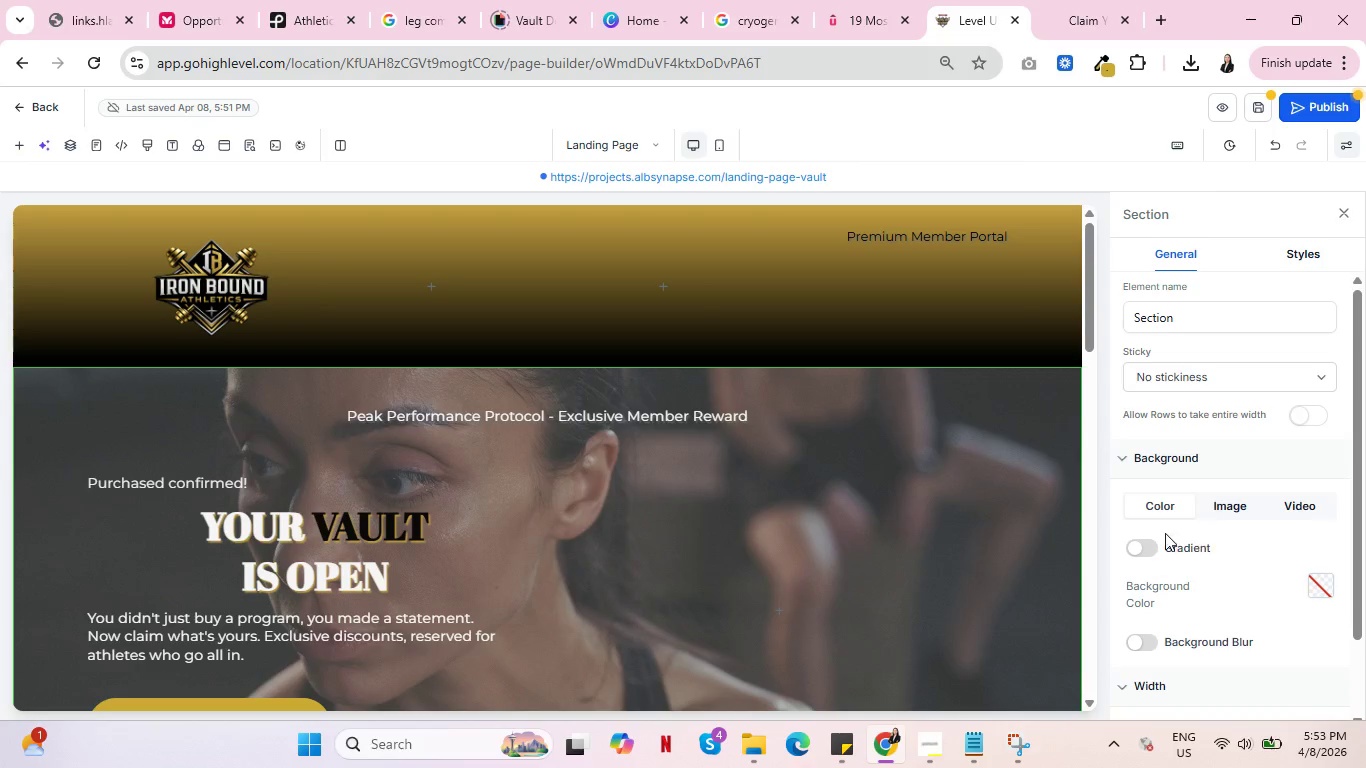 
left_click([1148, 550])
 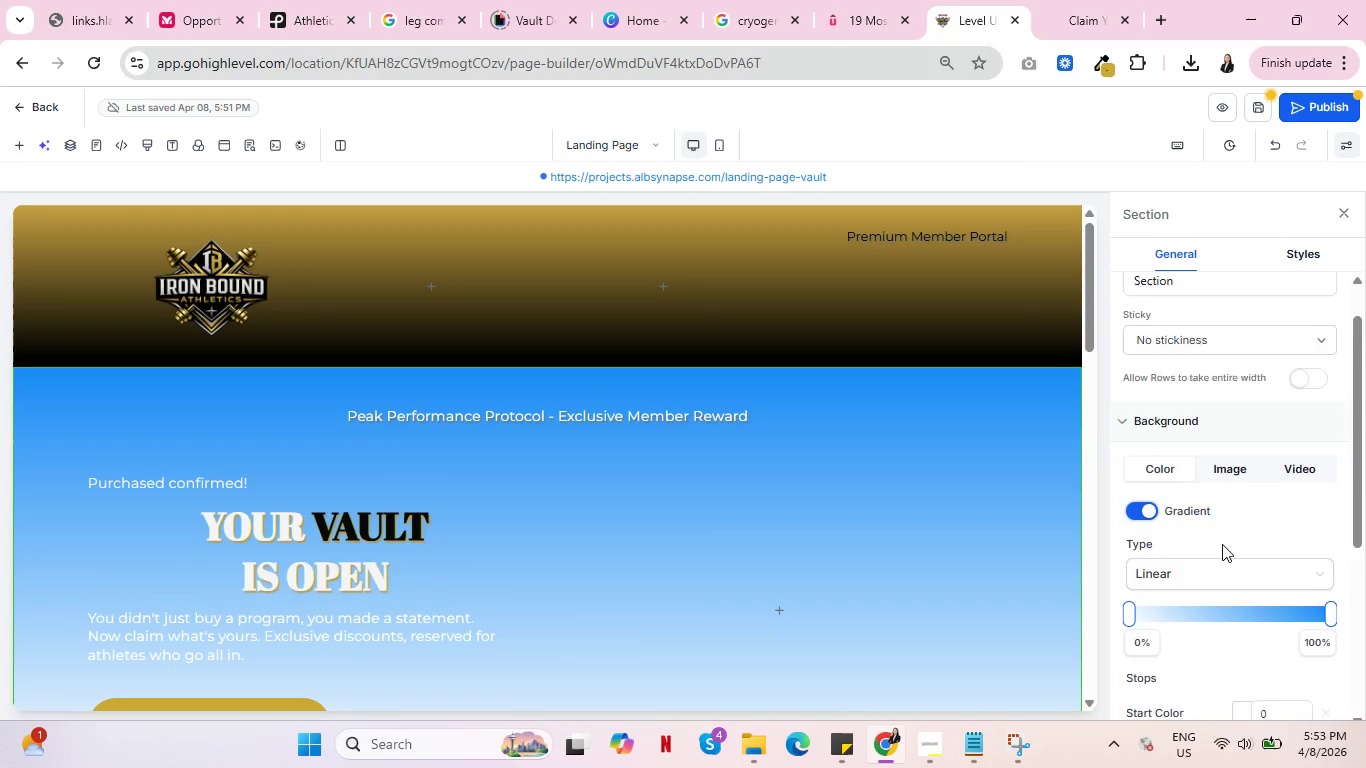 
scroll: coordinate [702, 531], scroll_direction: down, amount: 4.0
 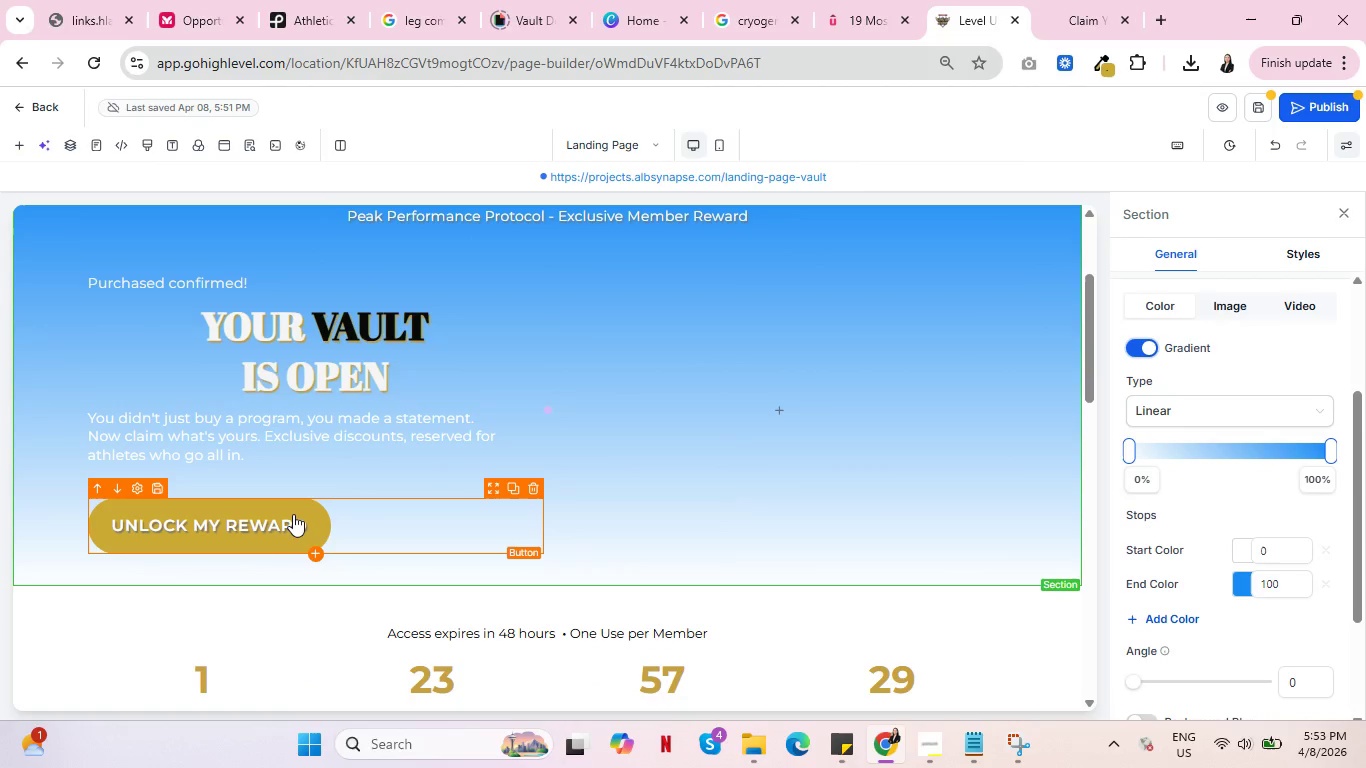 
mouse_move([628, 377])
 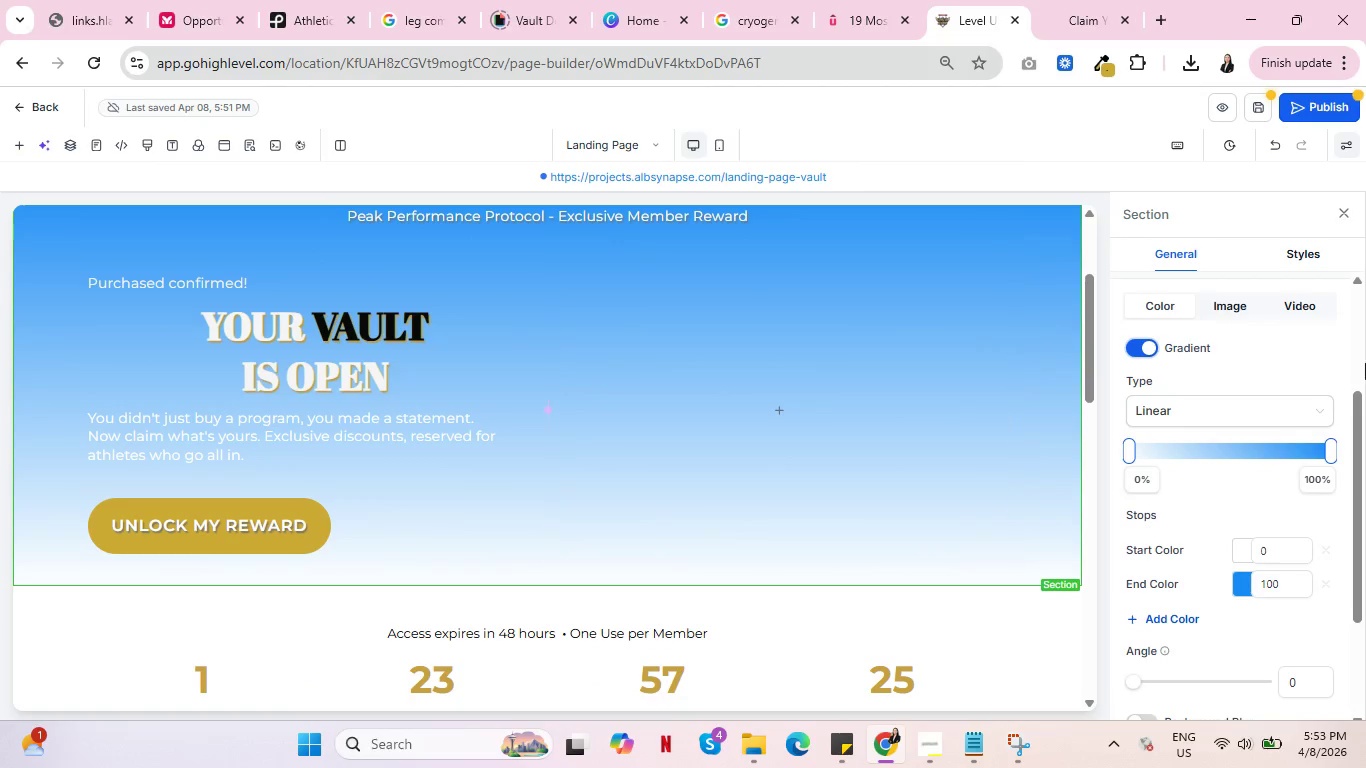 
mouse_move([1216, 532])
 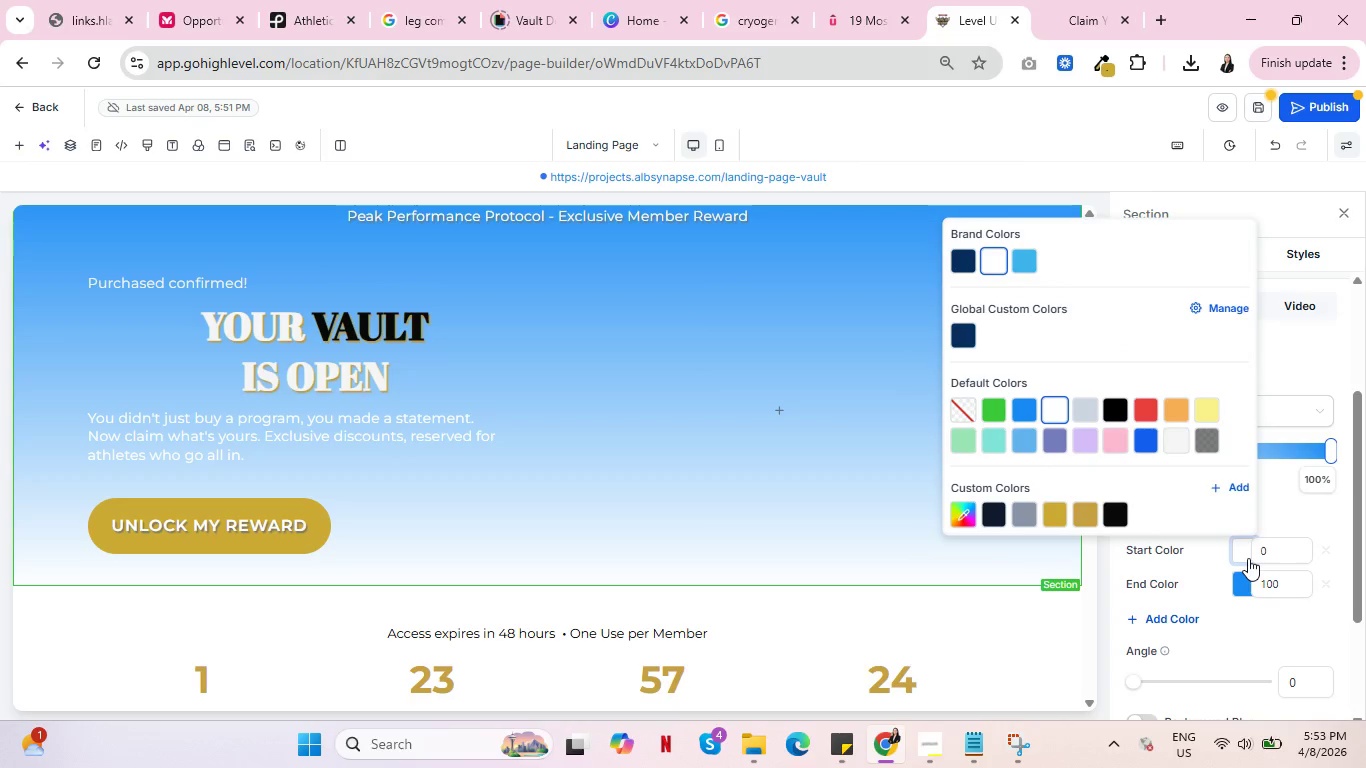 
mouse_move([1143, 516])
 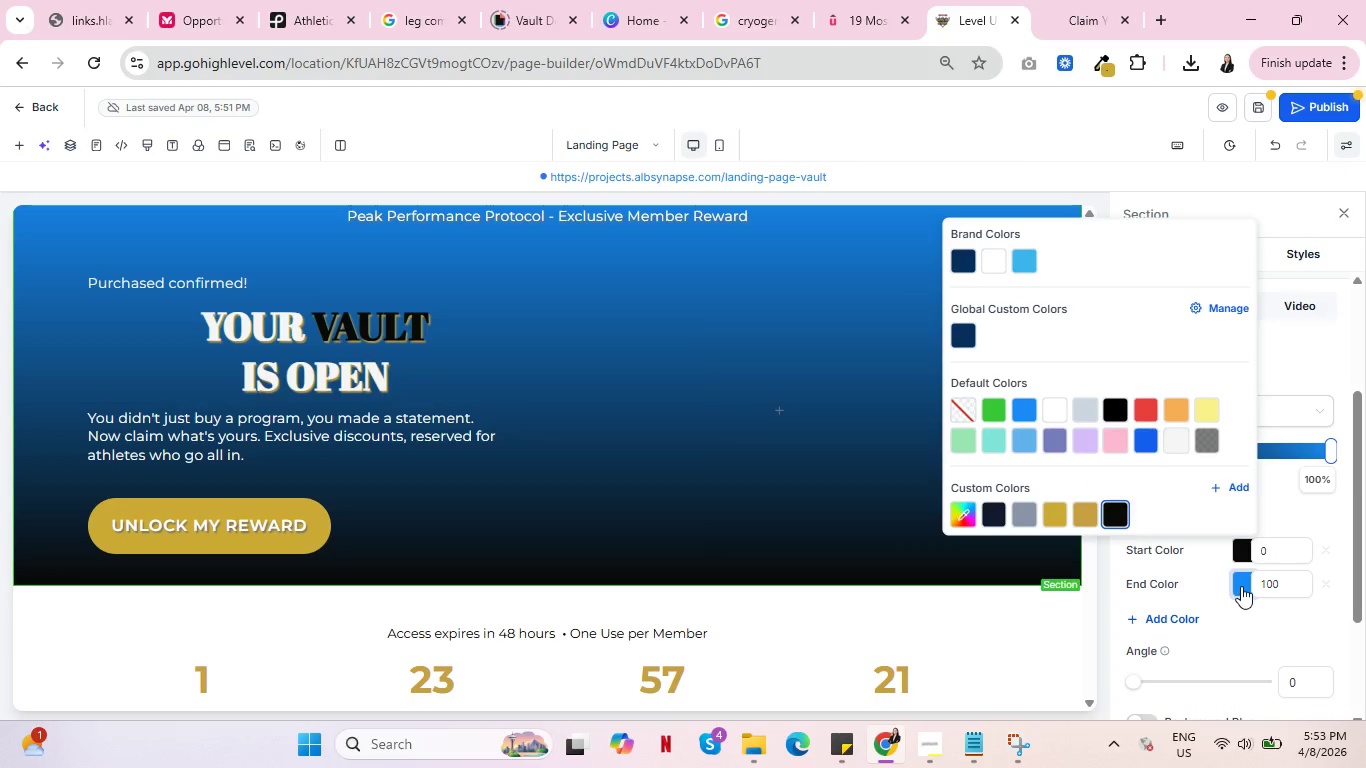 
left_click([1241, 586])
 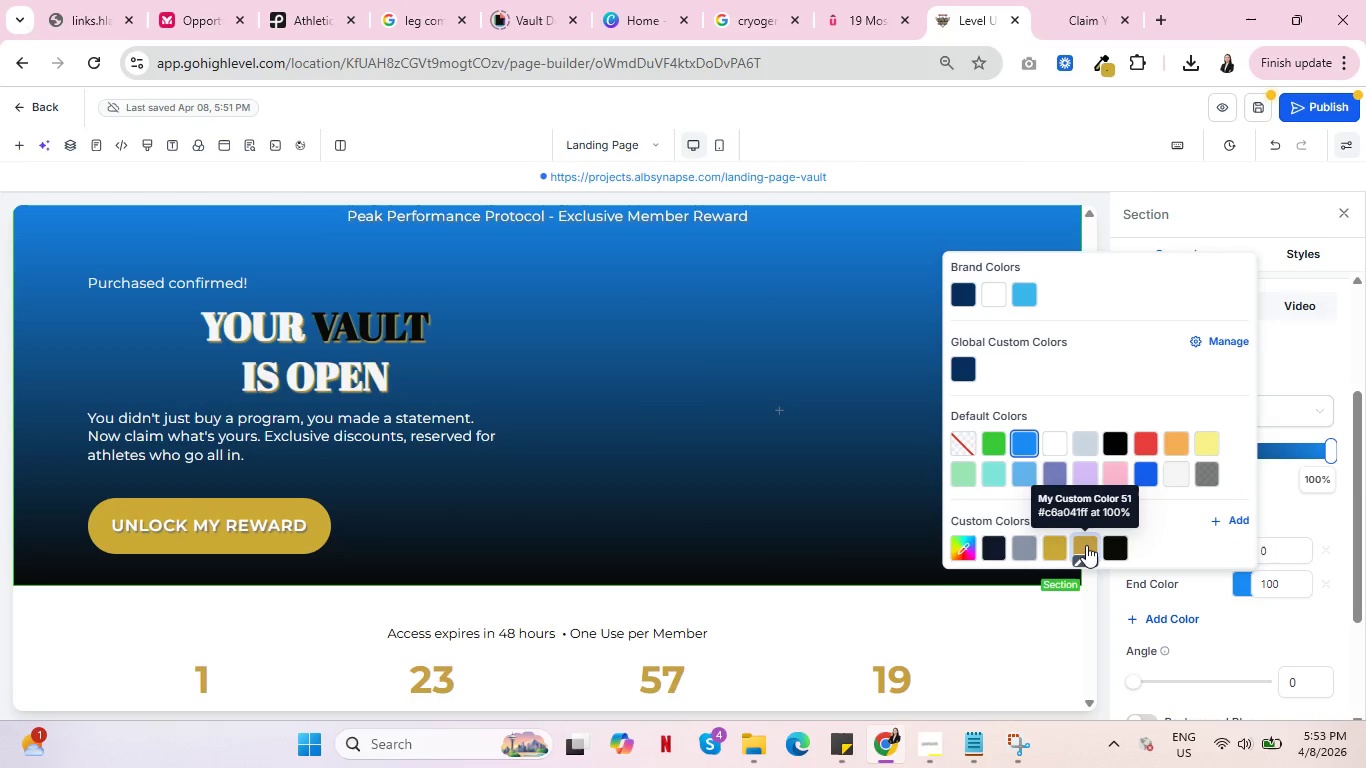 
left_click([1086, 545])
 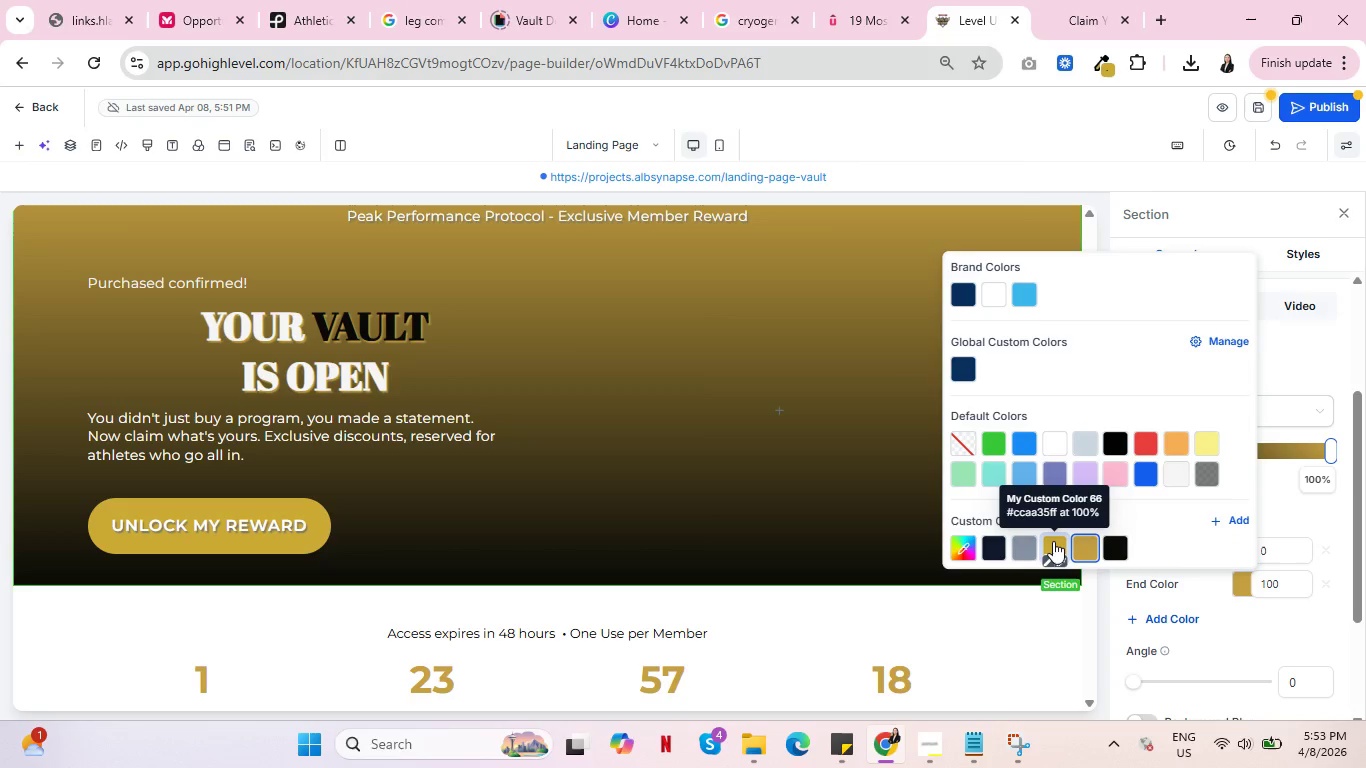 
left_click([1053, 541])
 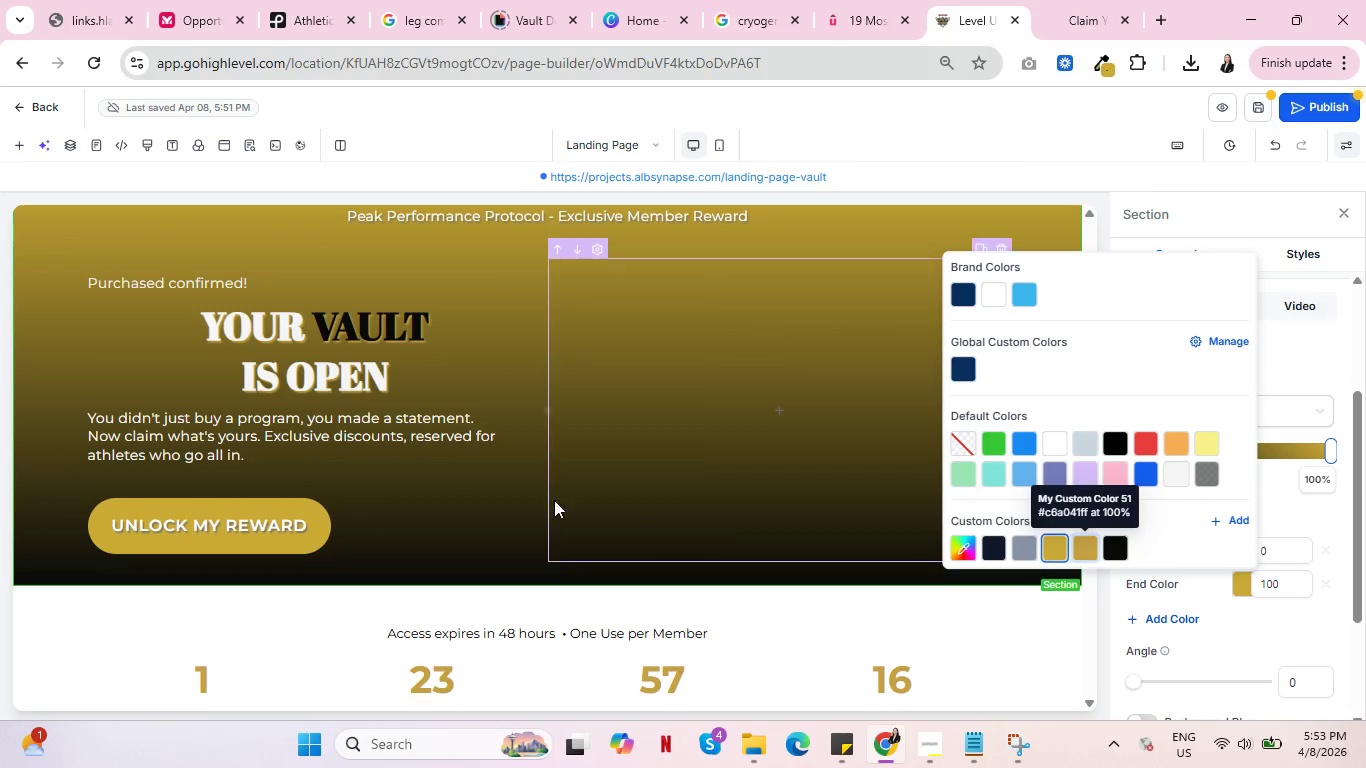 
scroll: coordinate [557, 500], scroll_direction: up, amount: 3.0
 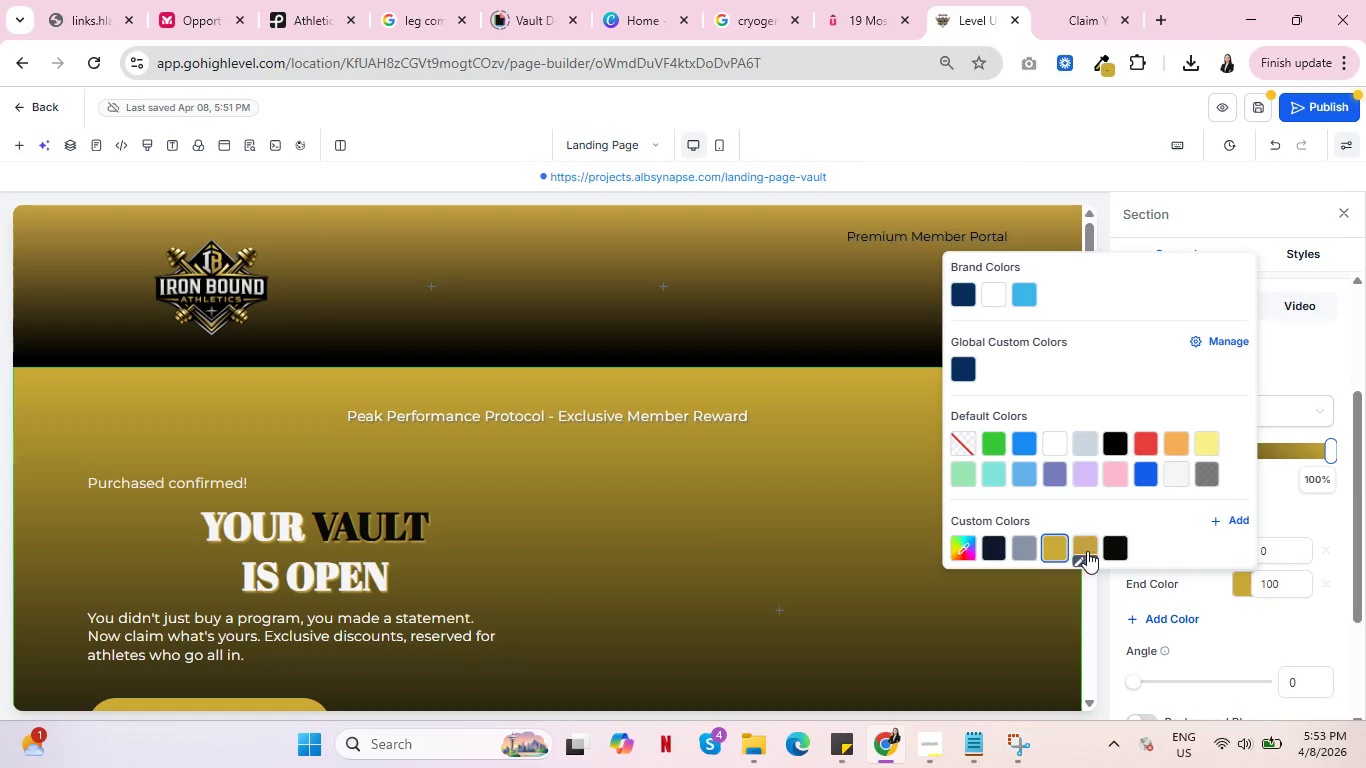 
left_click([1087, 551])
 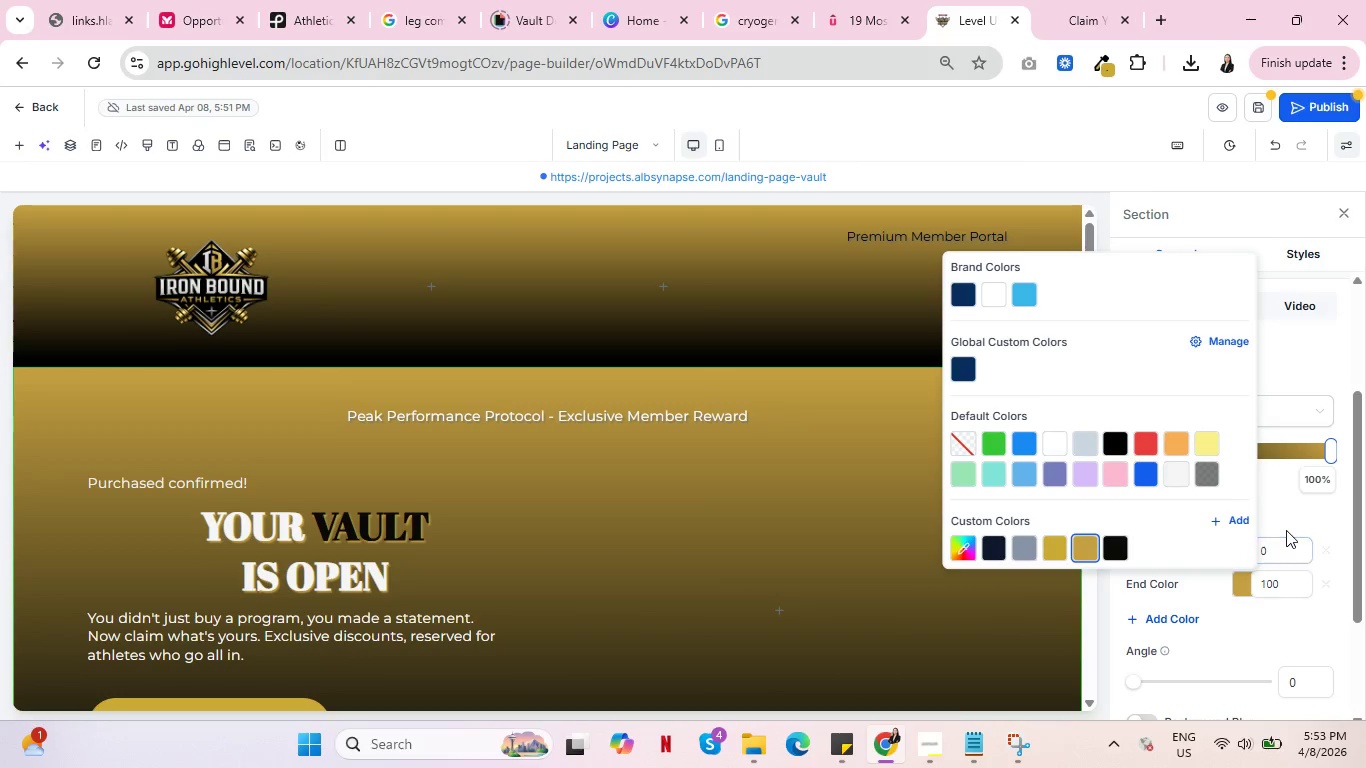 
left_click([1293, 509])
 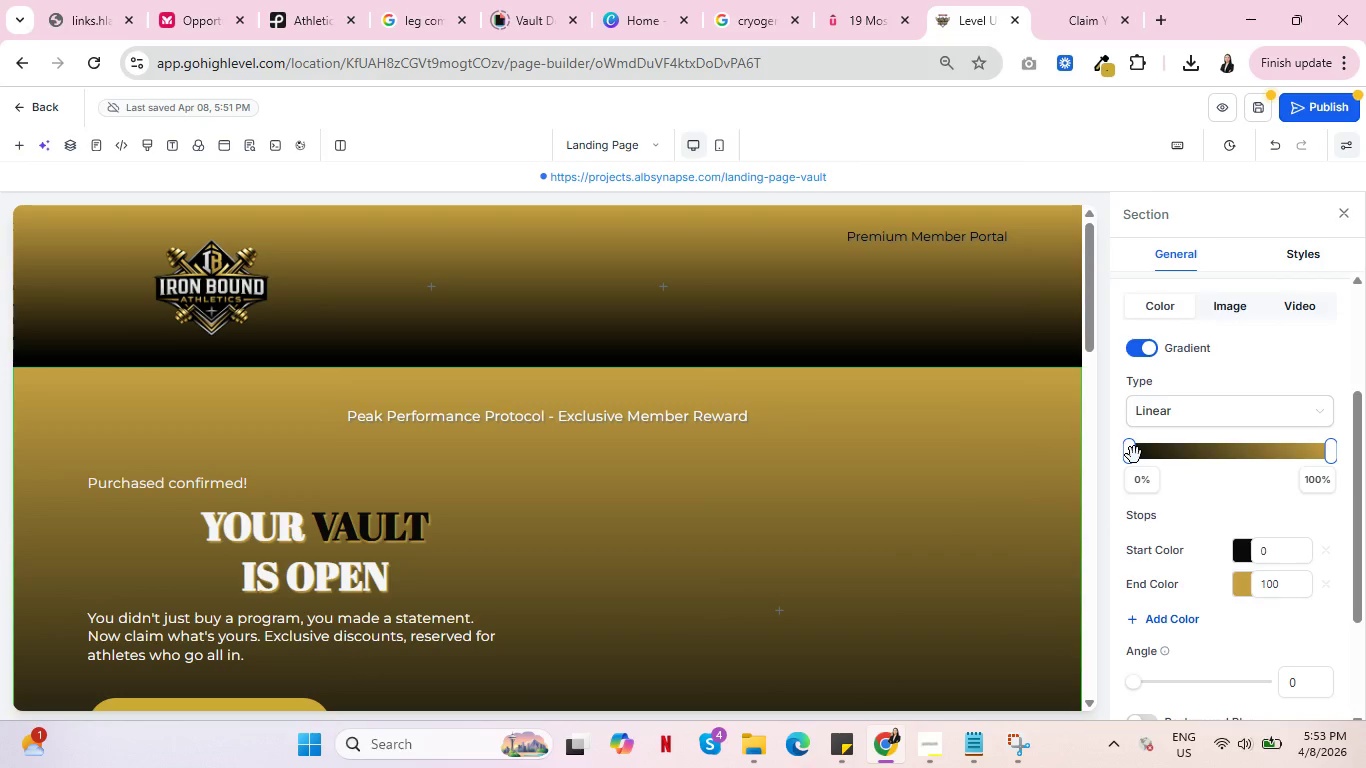 
left_click_drag(start_coordinate=[1207, 455], to_coordinate=[1223, 457])
 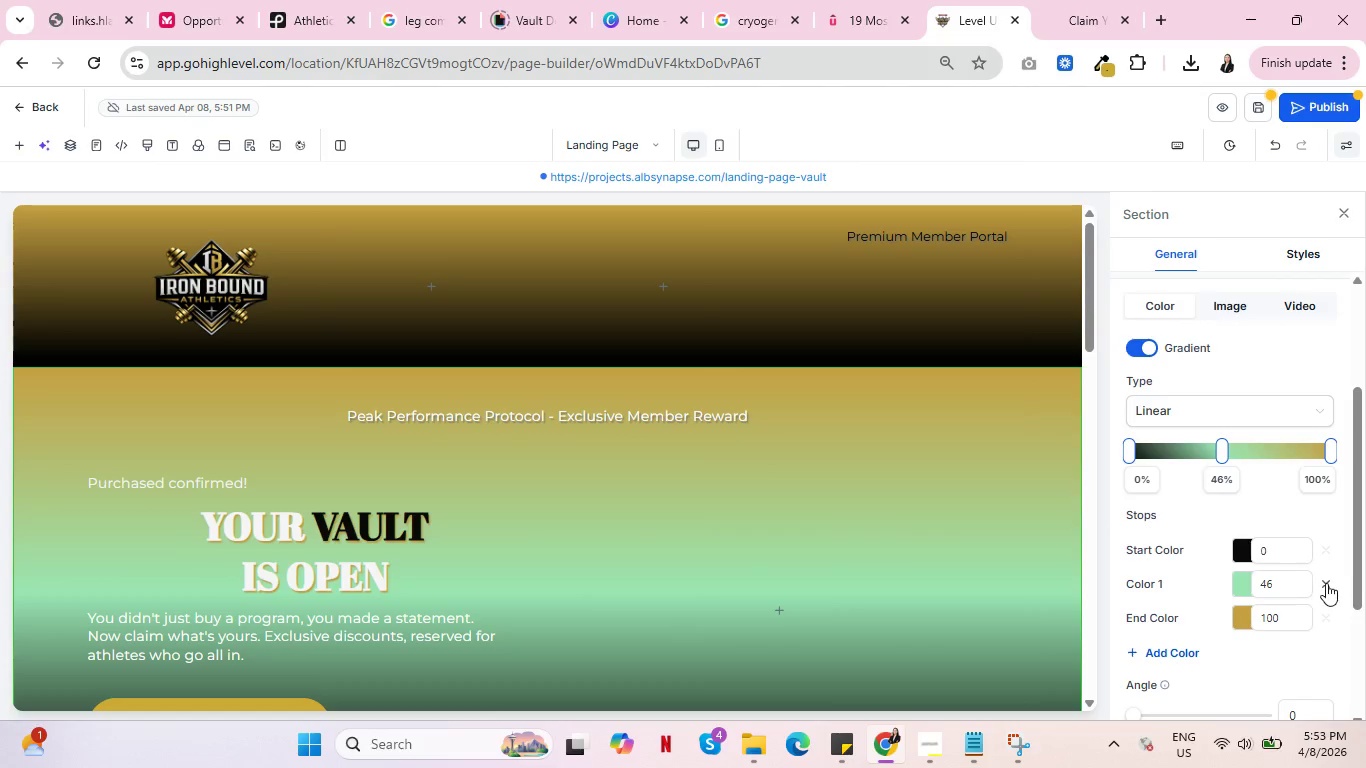 
left_click([1326, 583])
 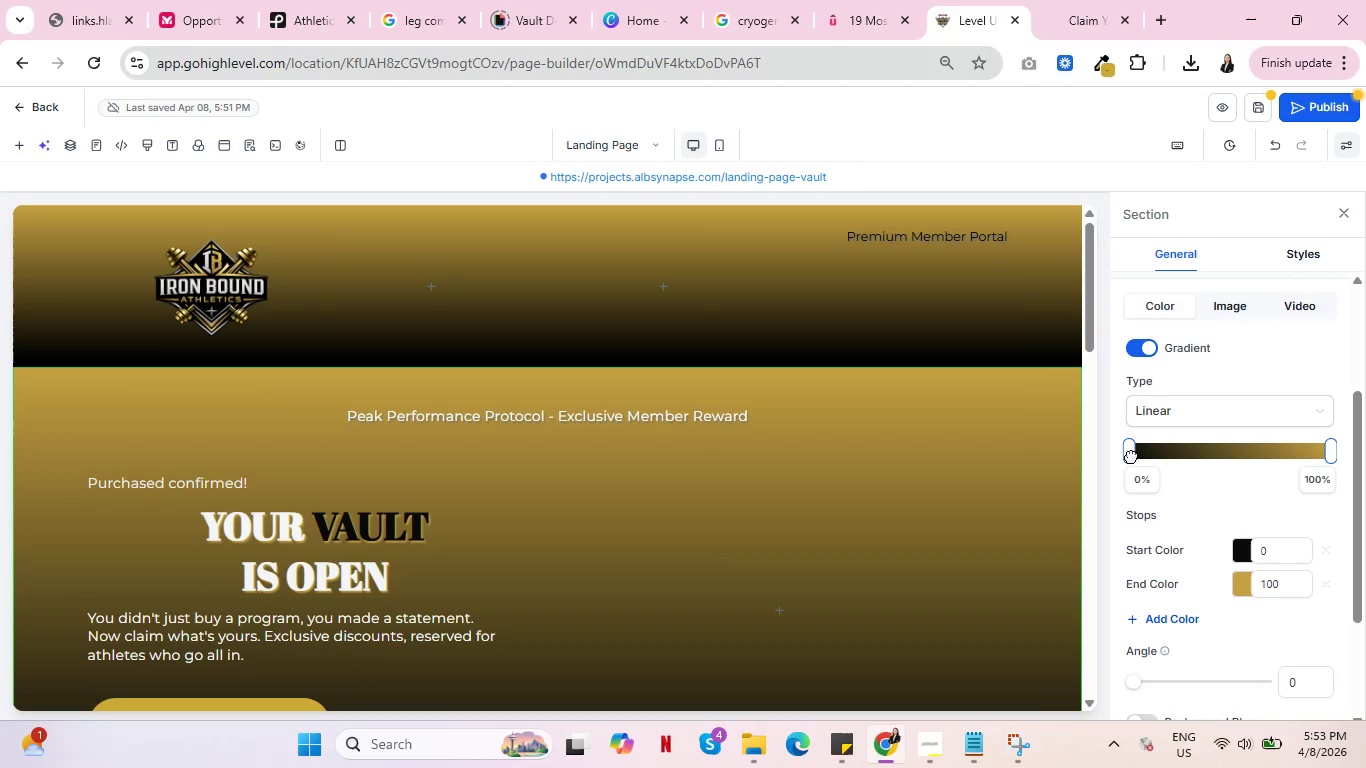 
left_click_drag(start_coordinate=[1131, 456], to_coordinate=[1278, 458])
 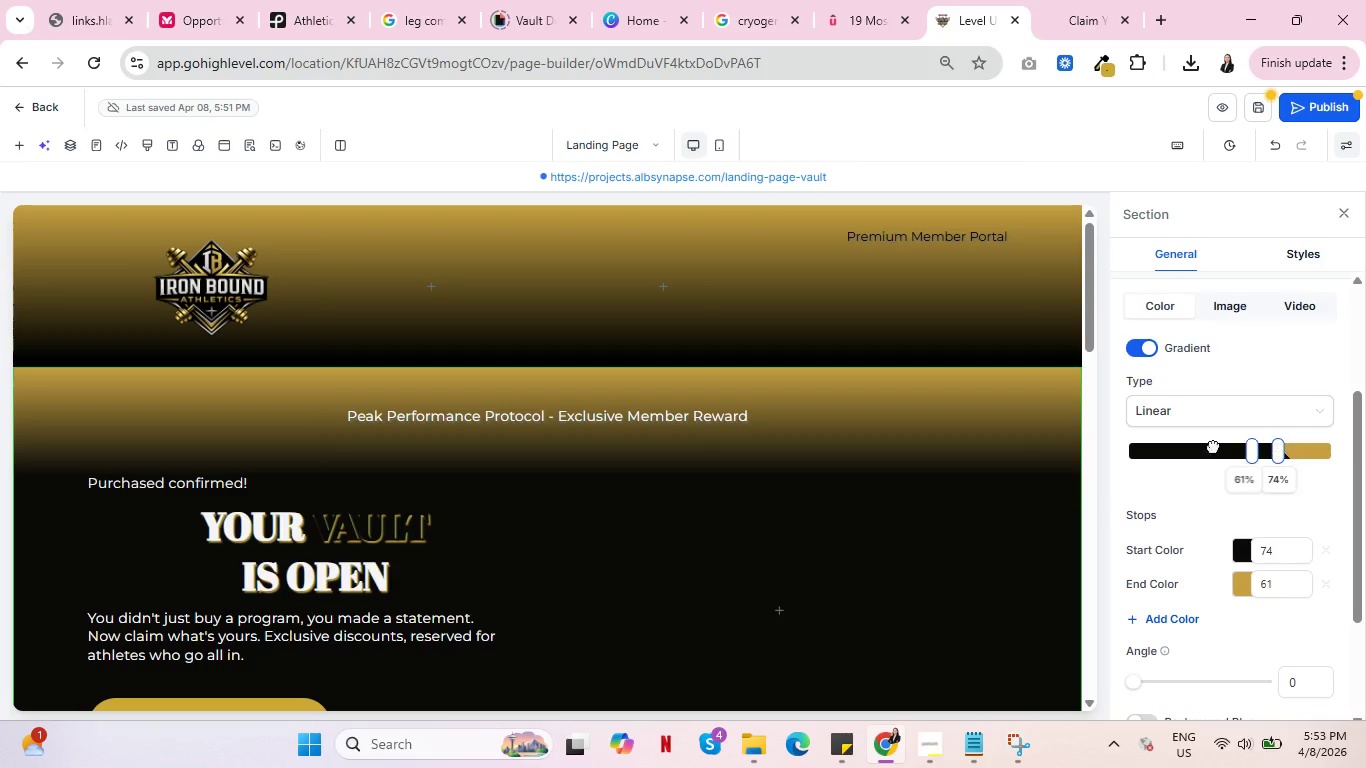 
left_click_drag(start_coordinate=[1334, 454], to_coordinate=[1134, 444])
 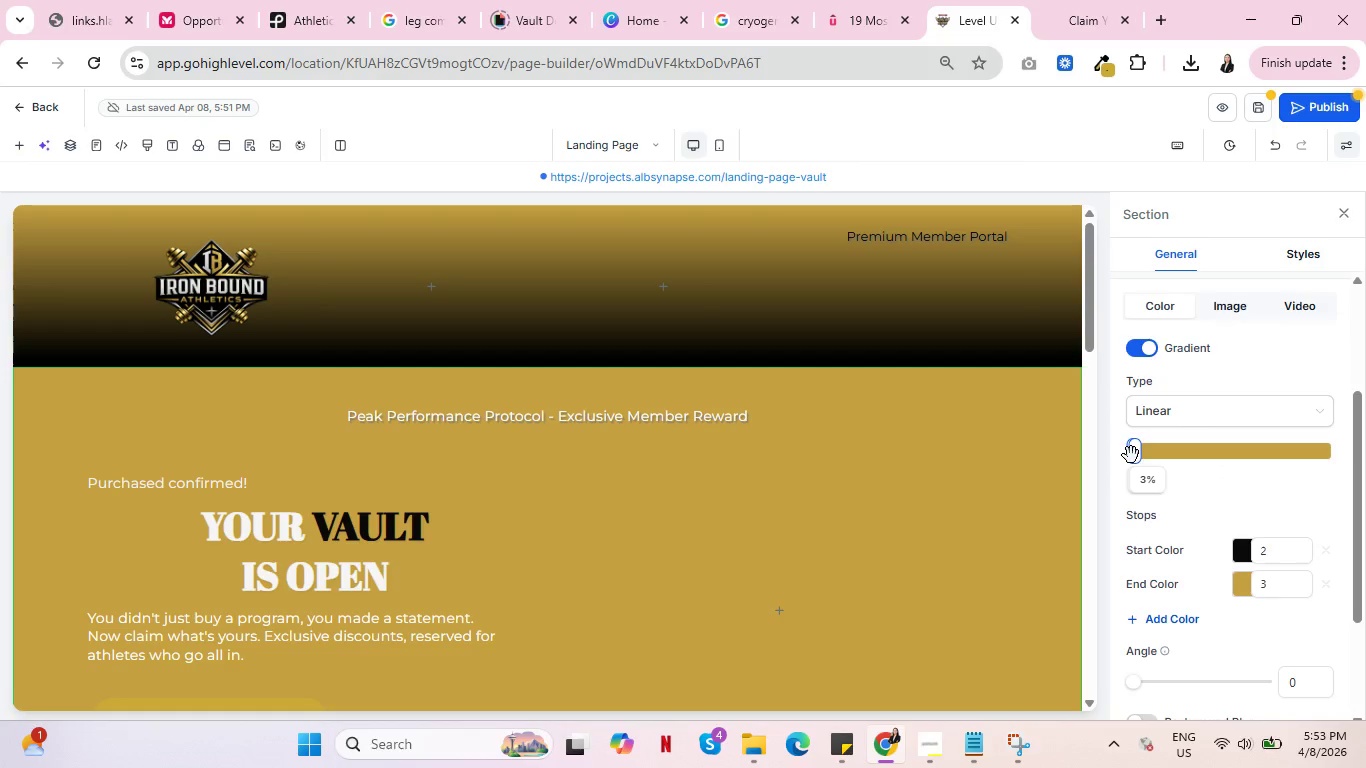 
left_click_drag(start_coordinate=[1131, 455], to_coordinate=[1193, 461])
 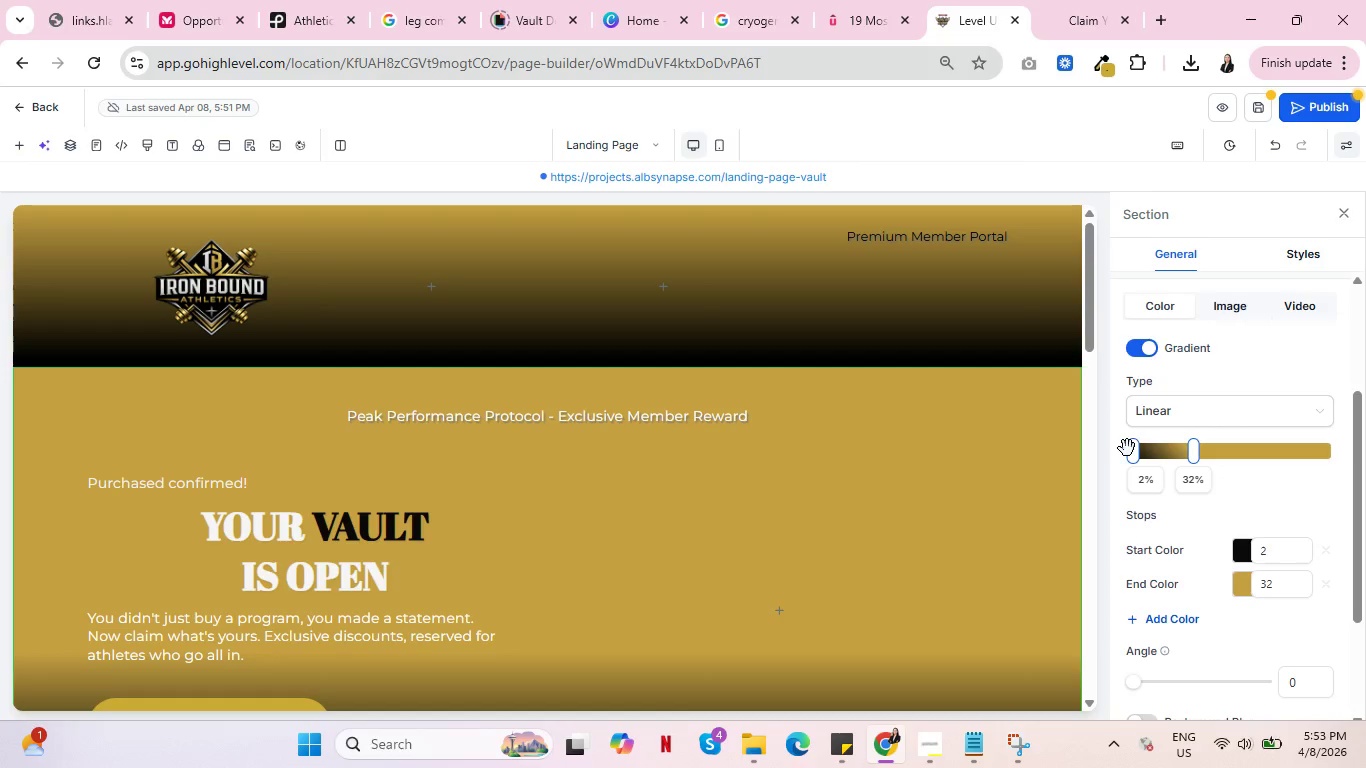 
left_click_drag(start_coordinate=[1136, 452], to_coordinate=[1216, 447])
 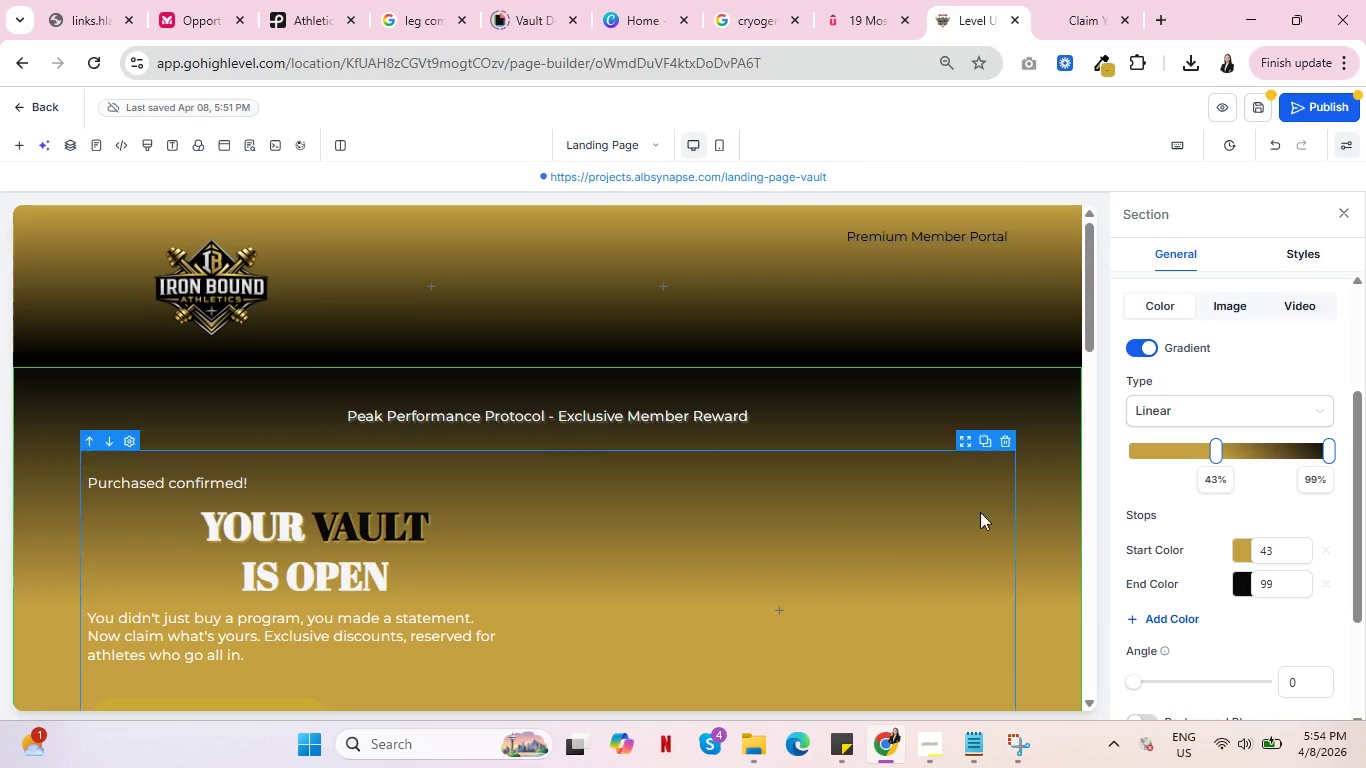 
scroll: coordinate [954, 518], scroll_direction: down, amount: 3.0
 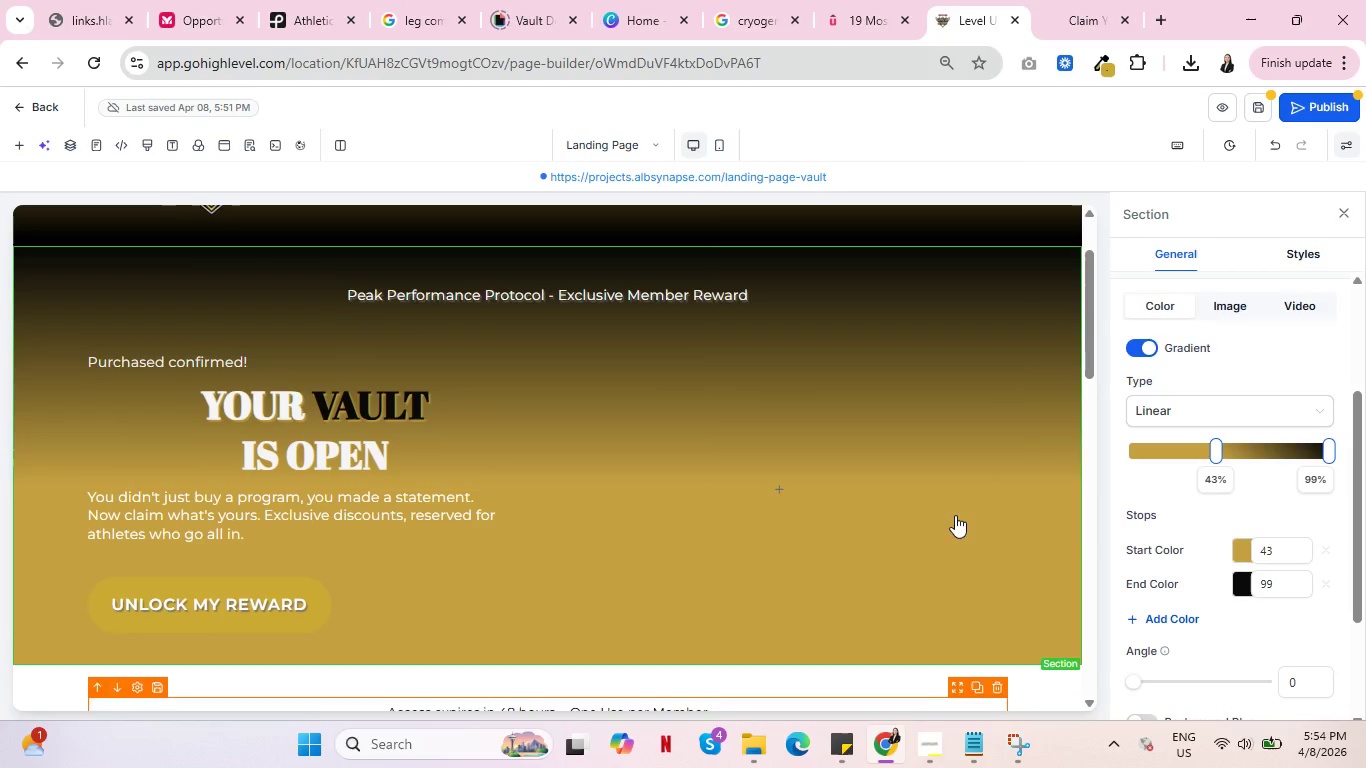 
scroll: coordinate [1001, 494], scroll_direction: up, amount: 4.0
 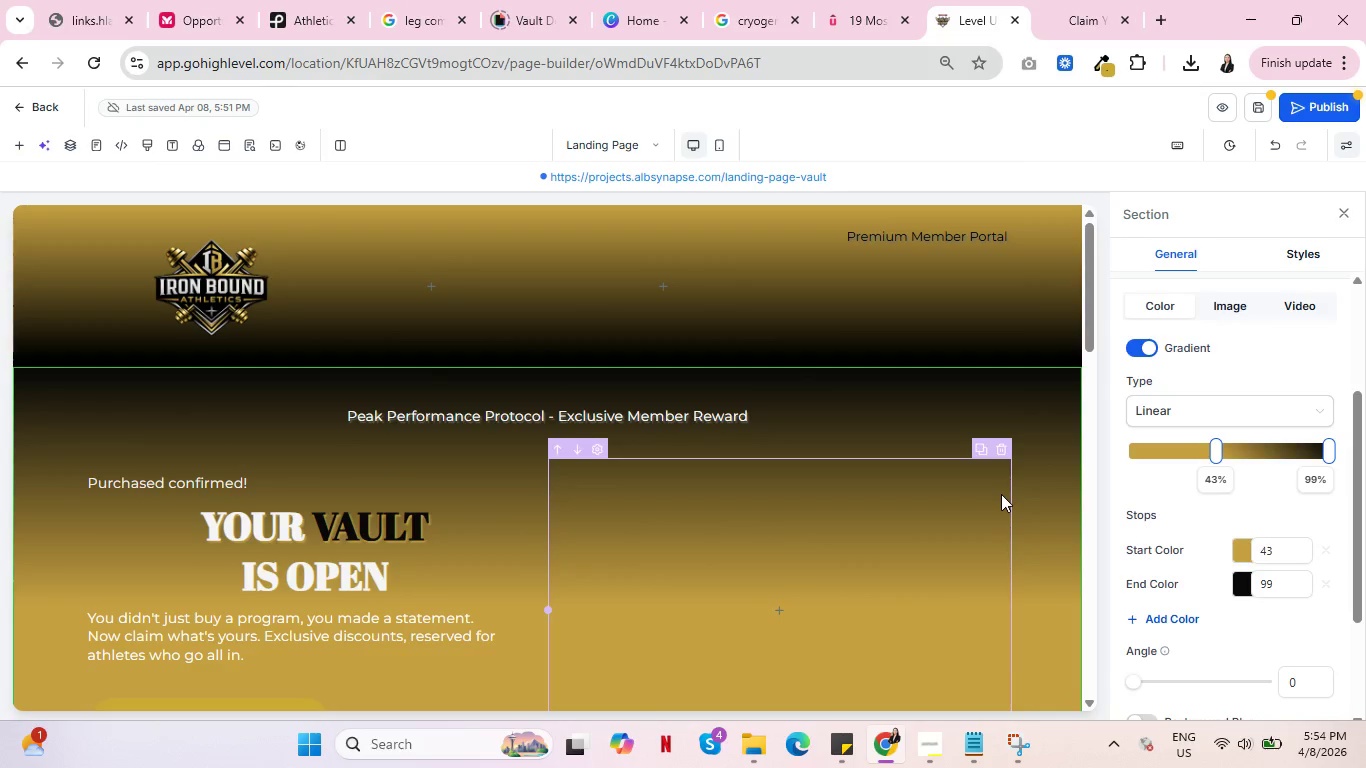 
scroll: coordinate [455, 681], scroll_direction: down, amount: 9.0
 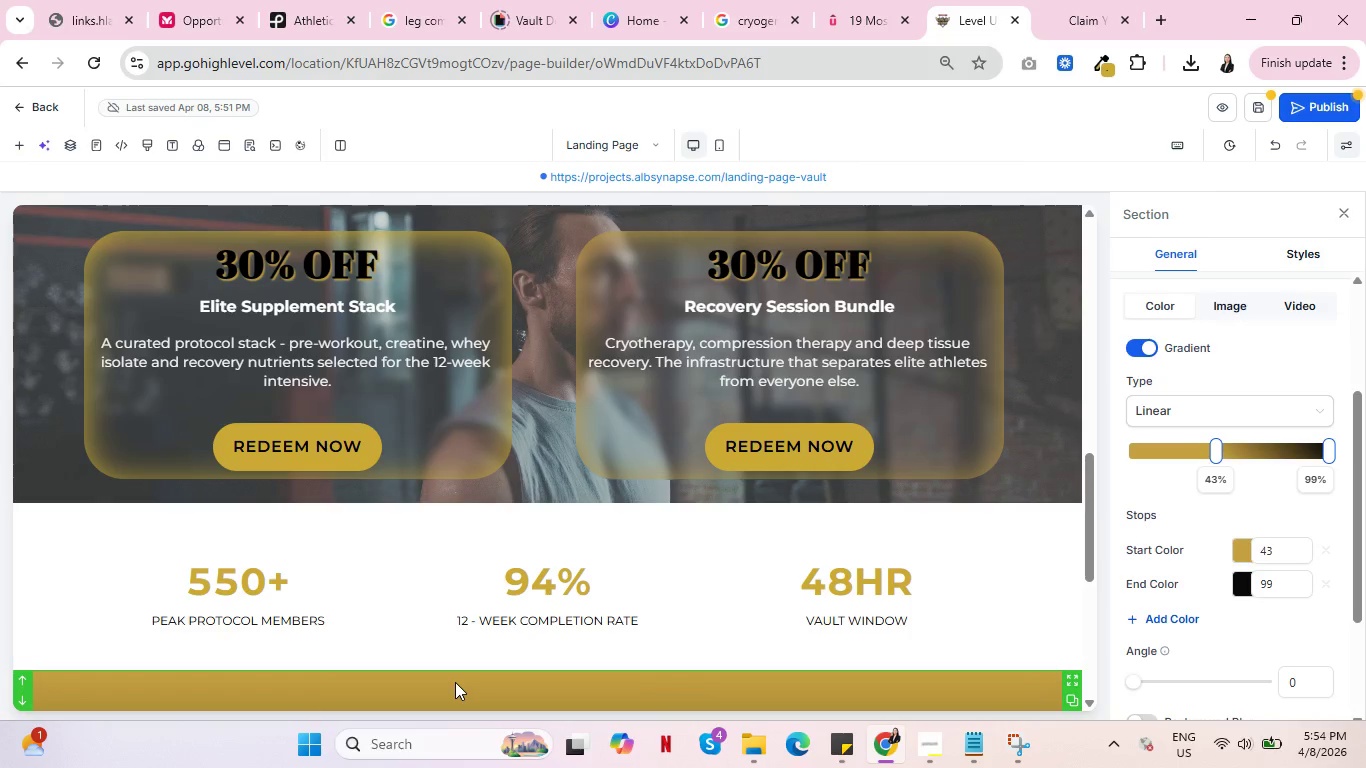 
wait(6.14)
 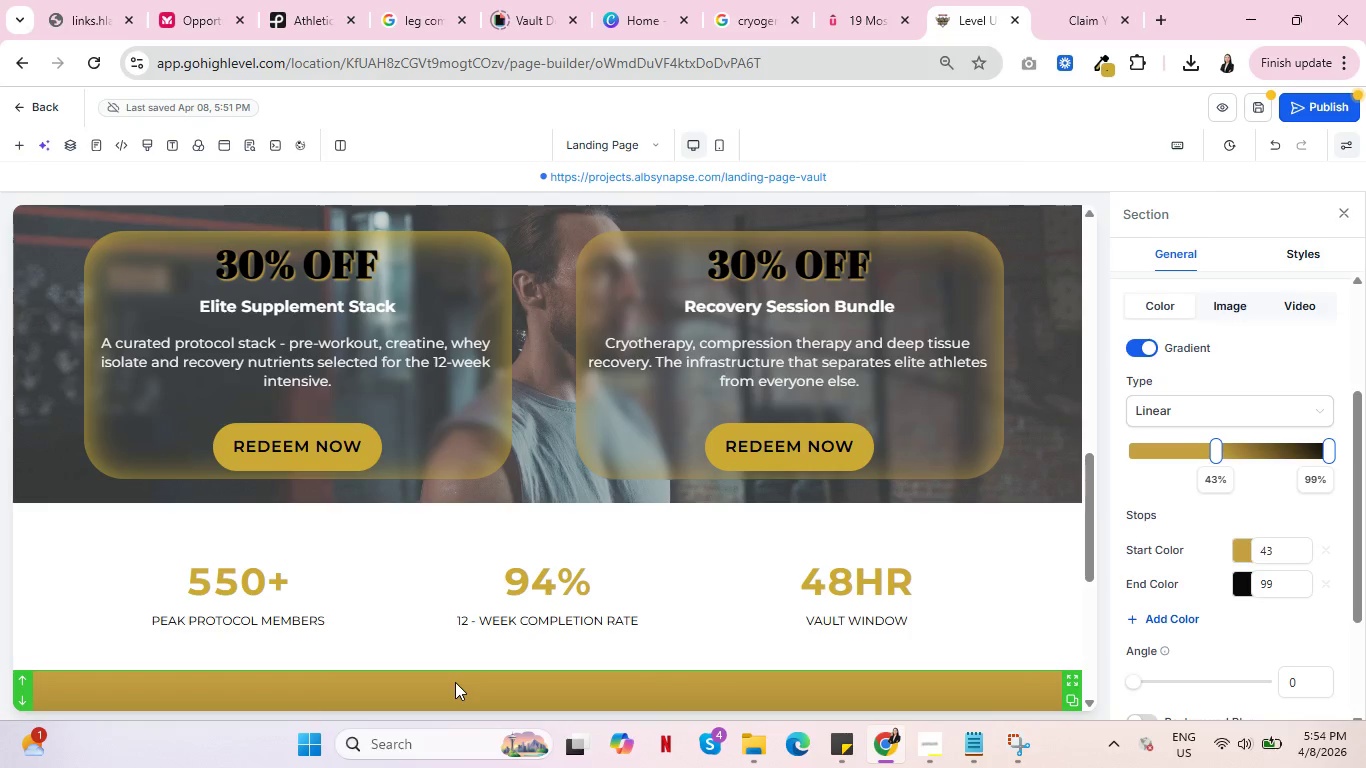 
scroll: coordinate [398, 542], scroll_direction: up, amount: 3.0
 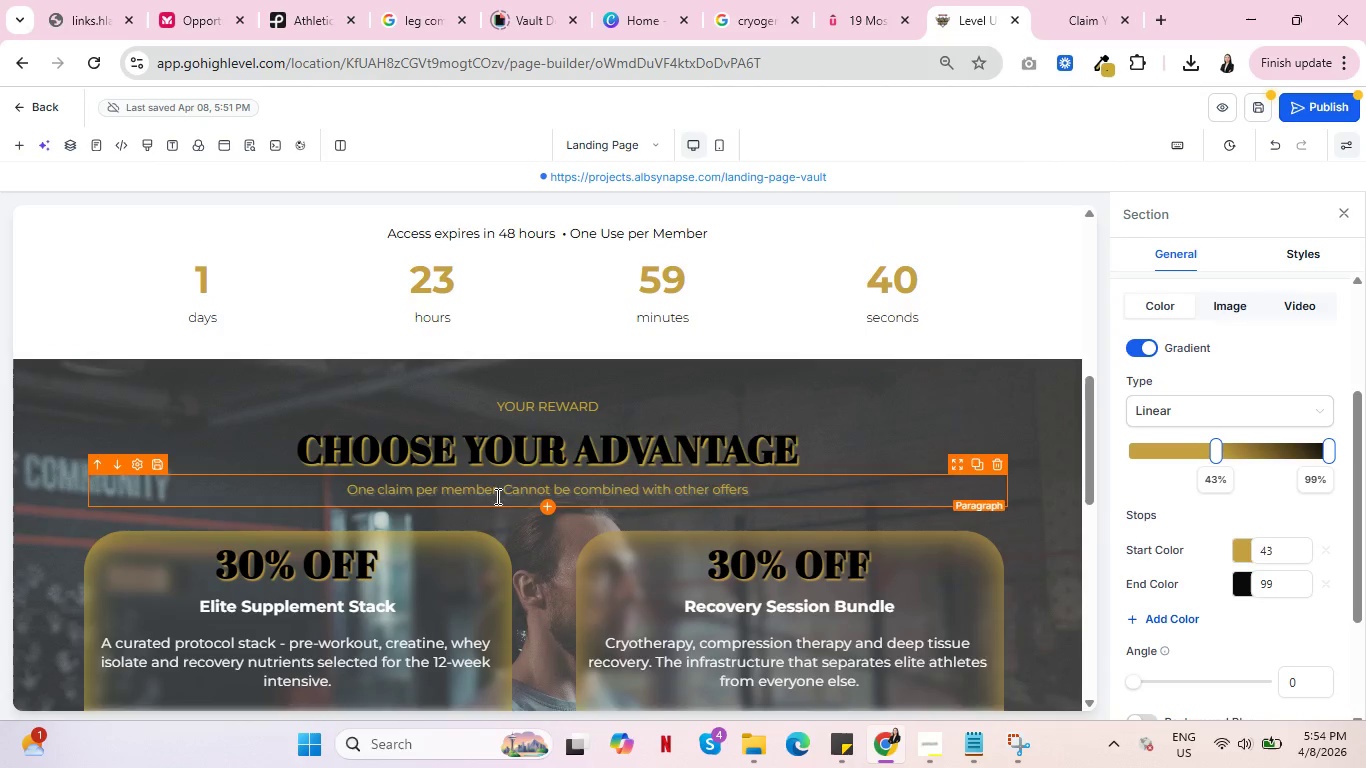 
scroll: coordinate [497, 500], scroll_direction: down, amount: 9.0
 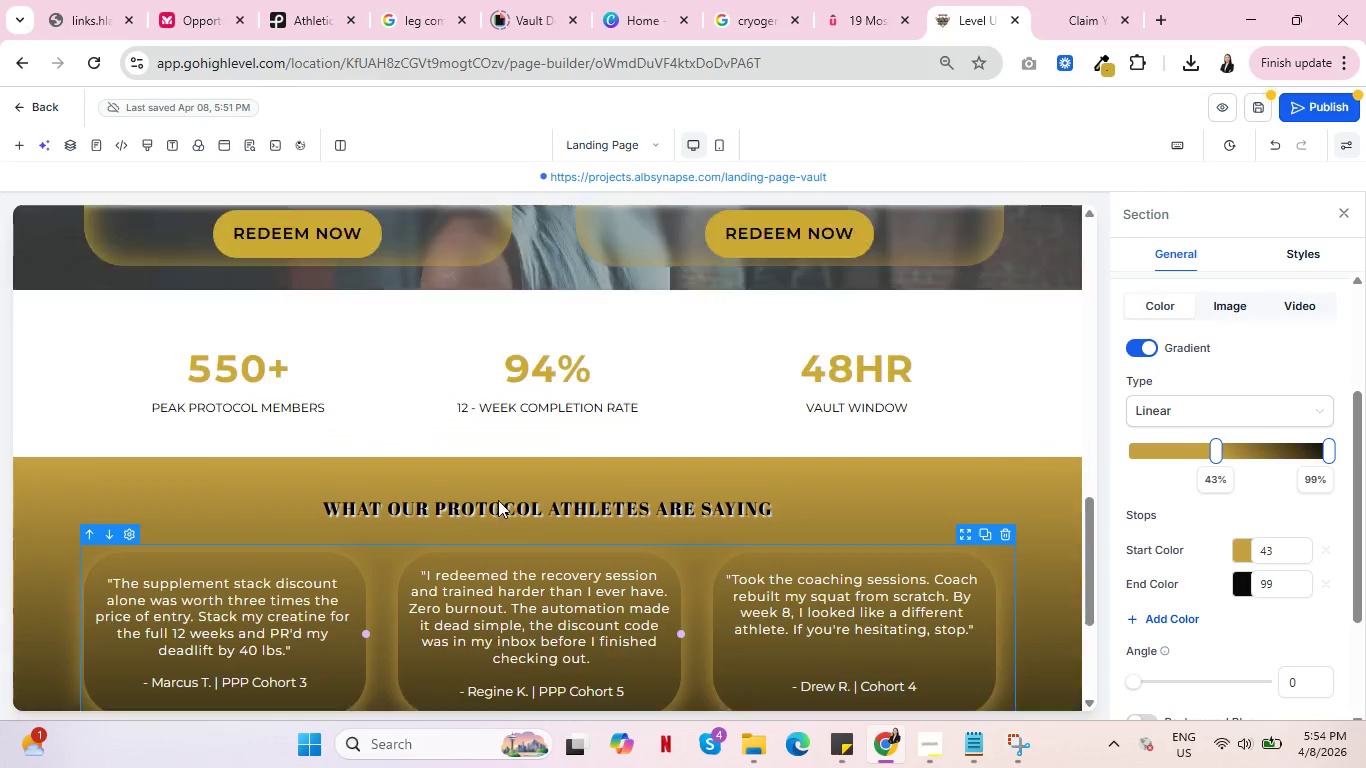 
scroll: coordinate [500, 500], scroll_direction: up, amount: 13.0
 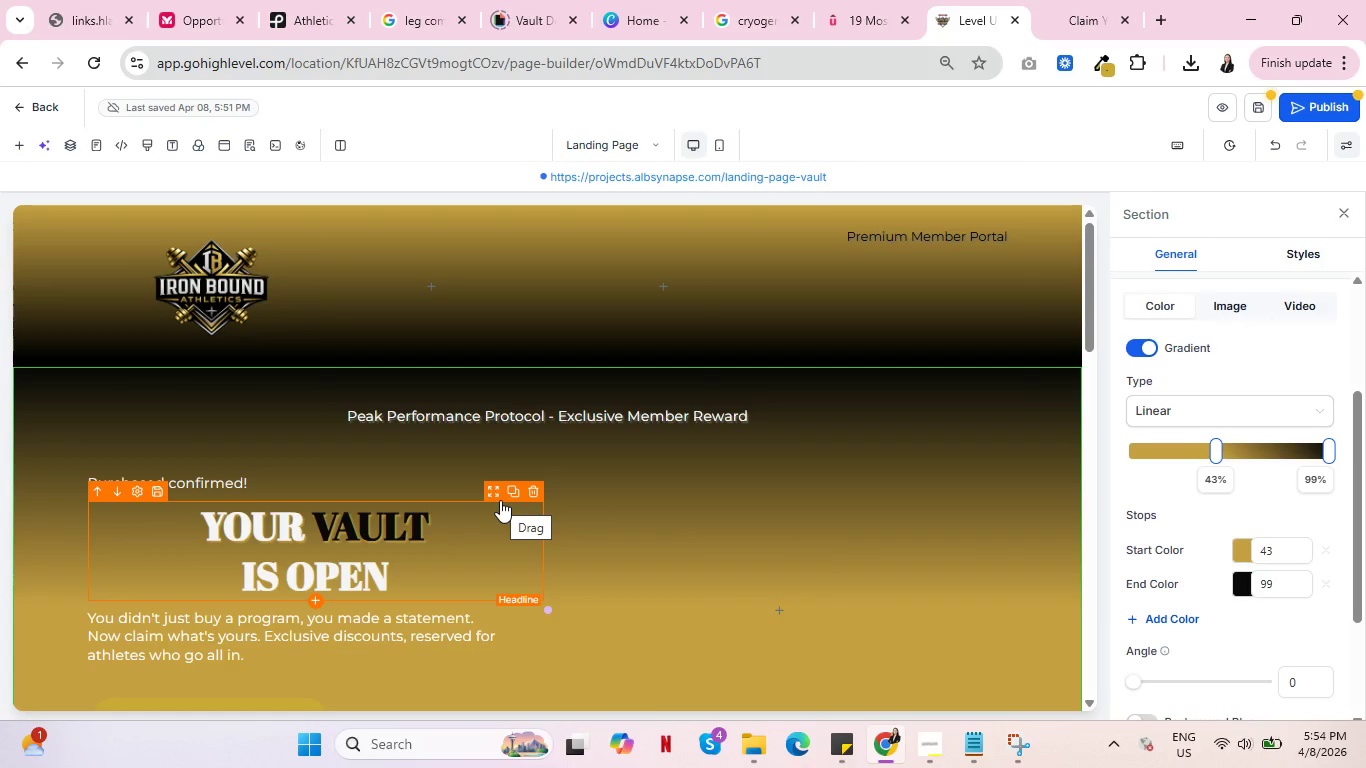 
wait(8.03)
 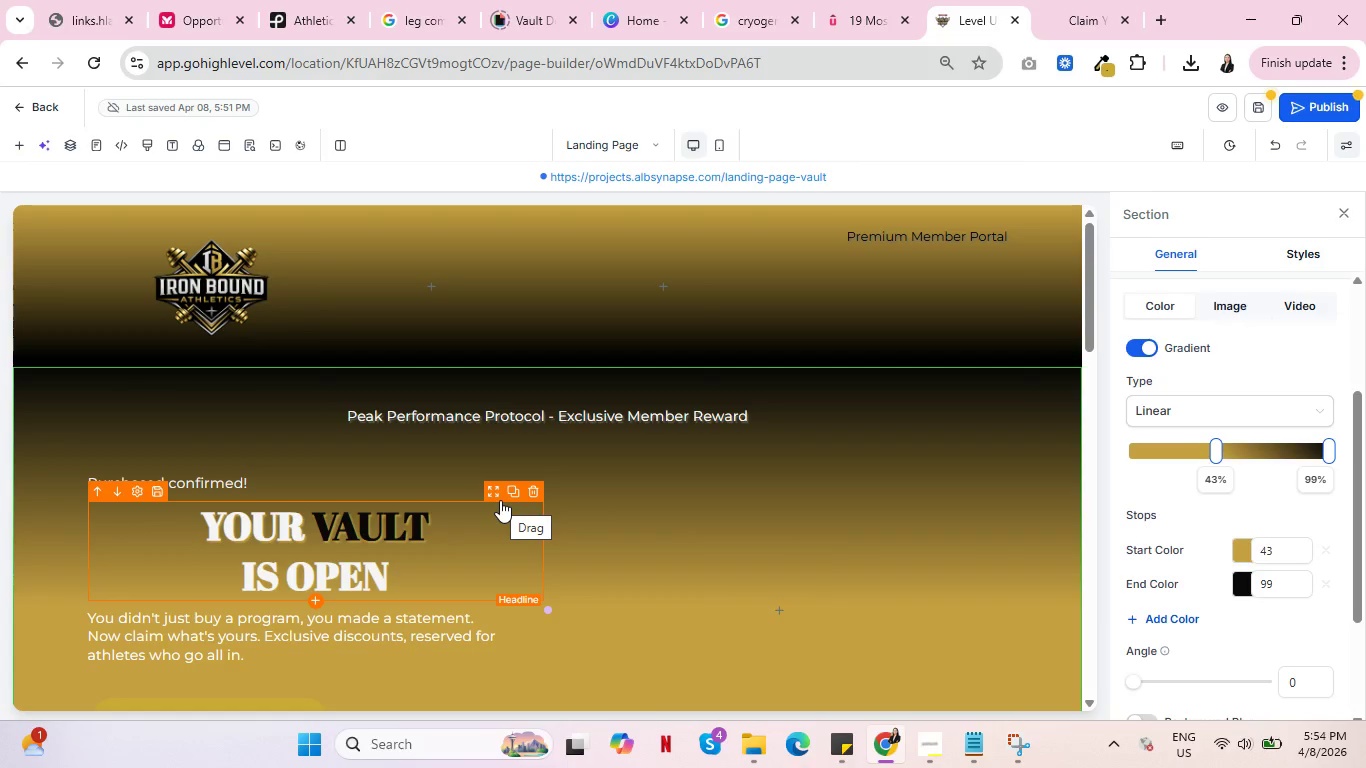 
scroll: coordinate [746, 495], scroll_direction: down, amount: 13.0
 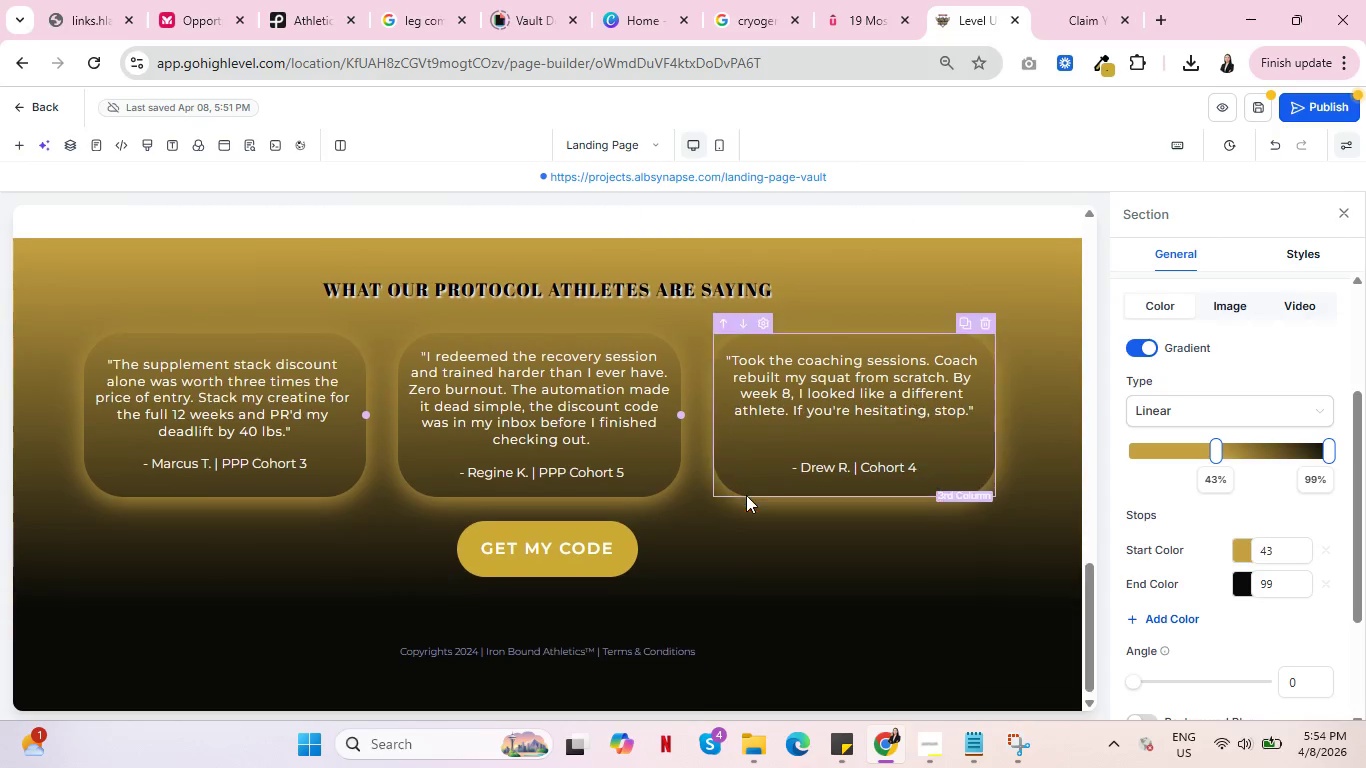 
scroll: coordinate [753, 497], scroll_direction: up, amount: 15.0
 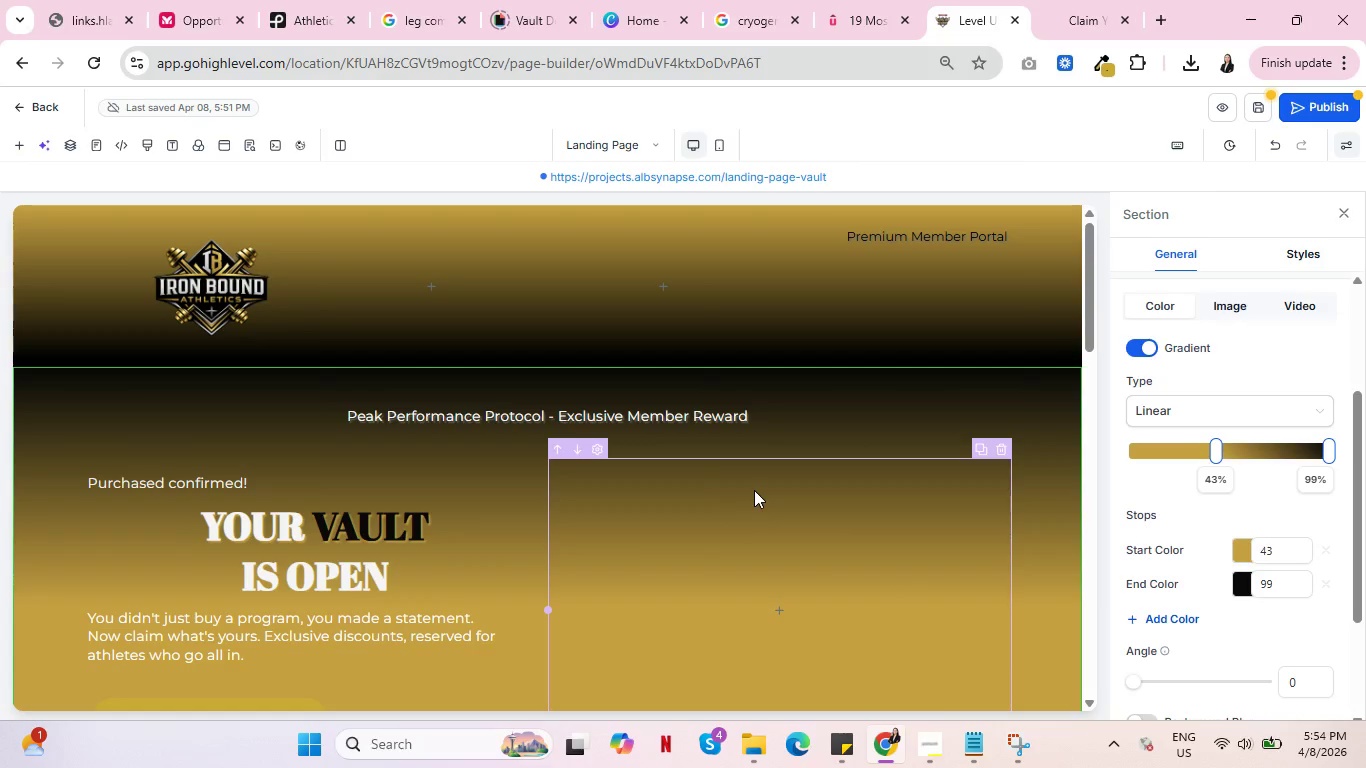 
scroll: coordinate [742, 489], scroll_direction: down, amount: 2.0
 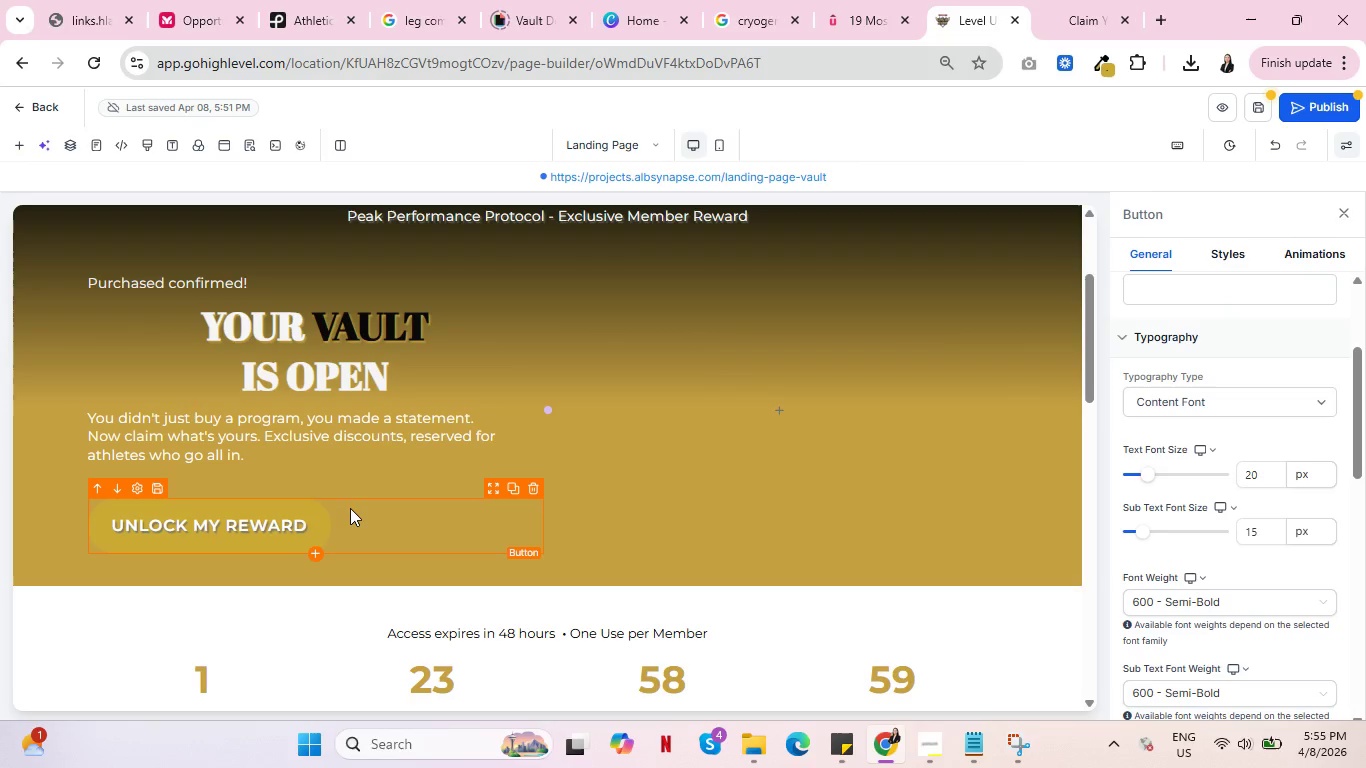 
wait(26.75)
 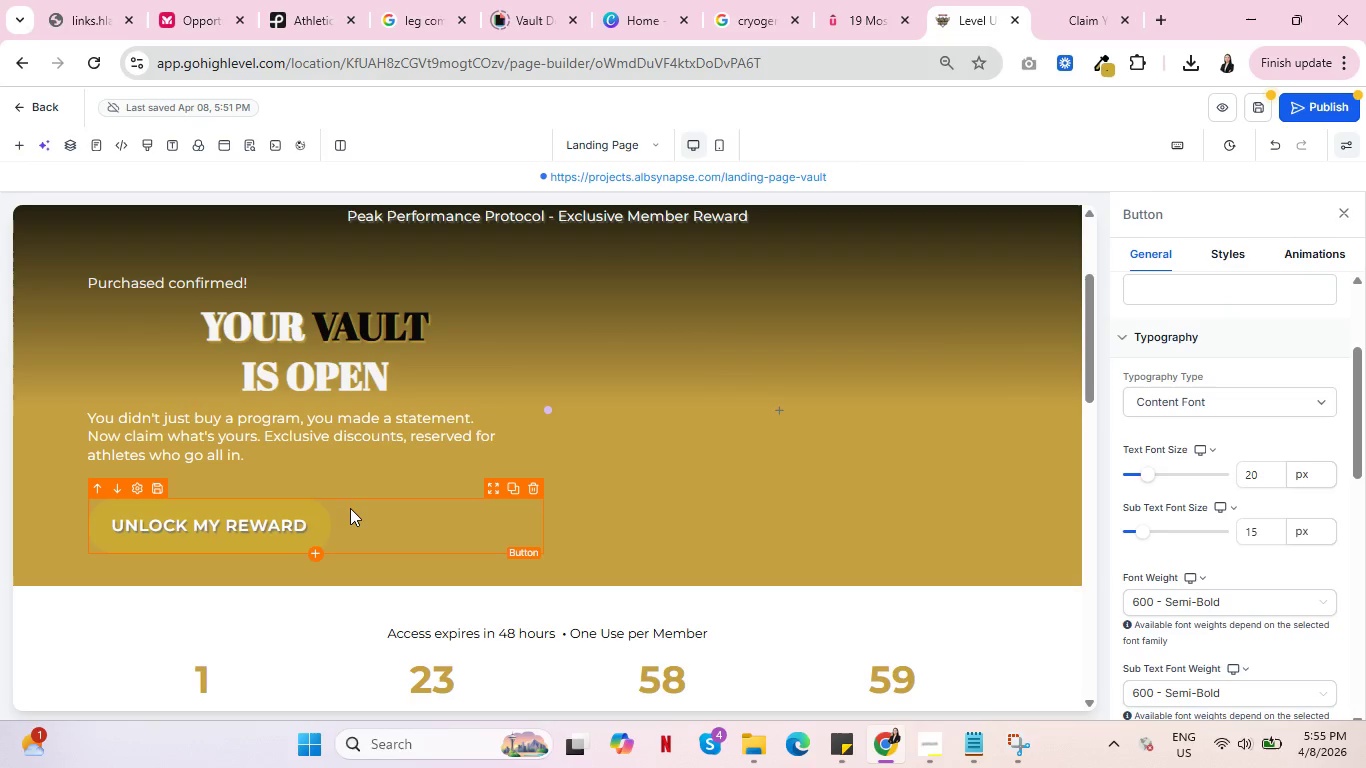 
left_click([214, 521])
 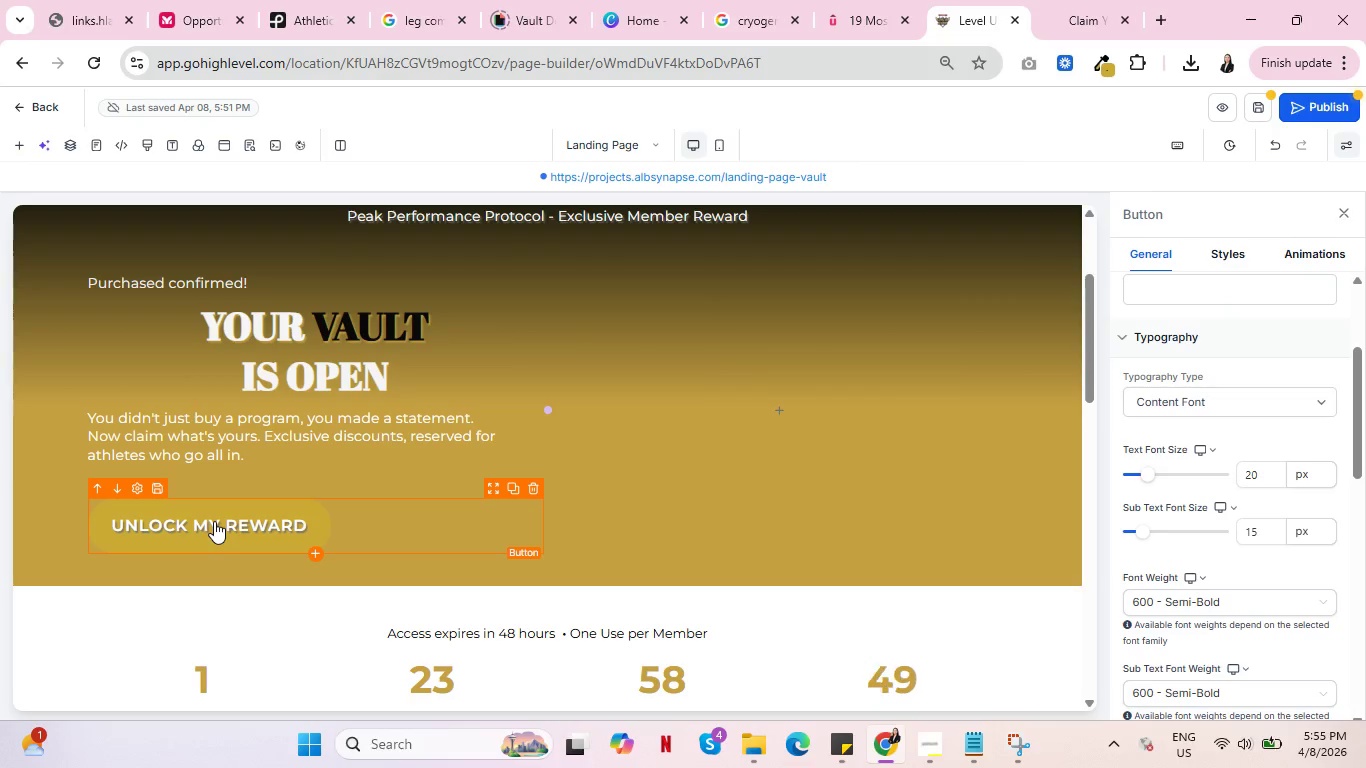 
scroll: coordinate [214, 521], scroll_direction: down, amount: 4.0
 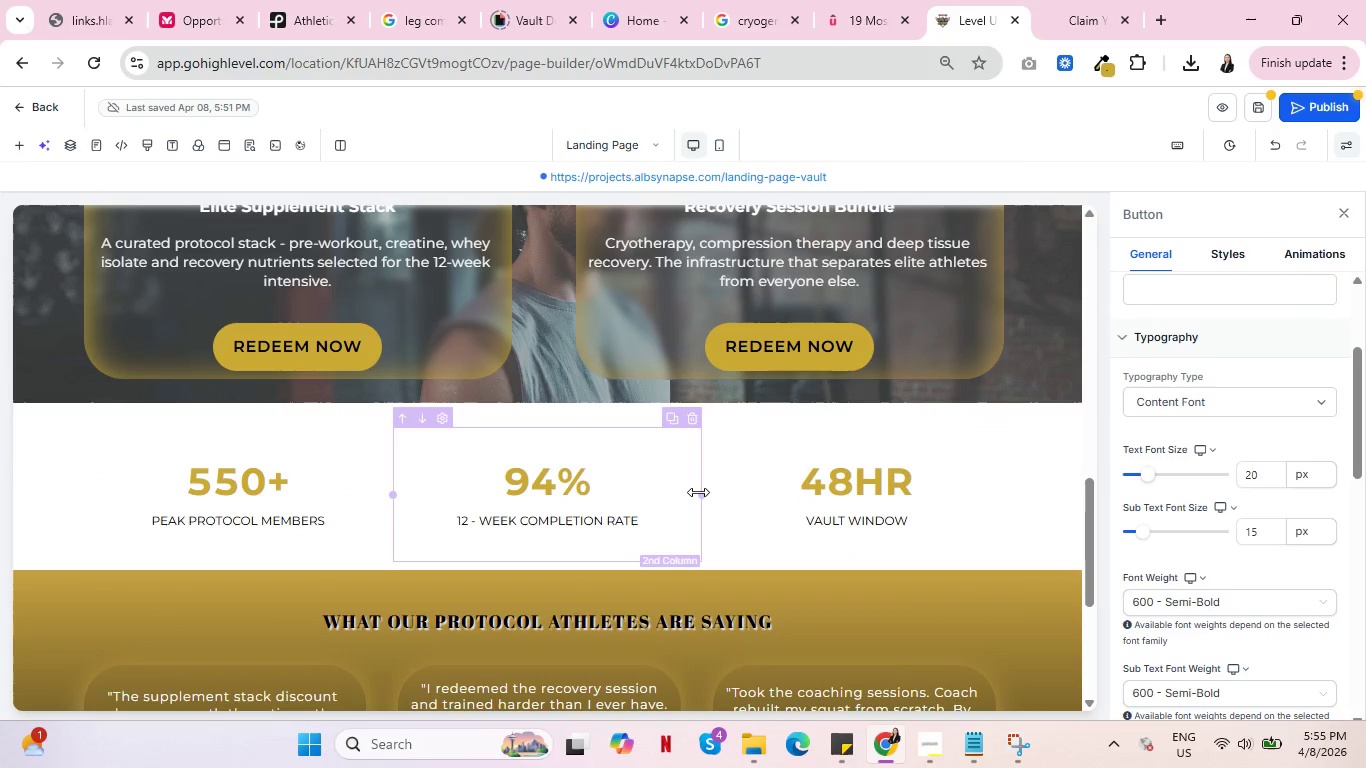 
scroll: coordinate [707, 493], scroll_direction: up, amount: 12.0
 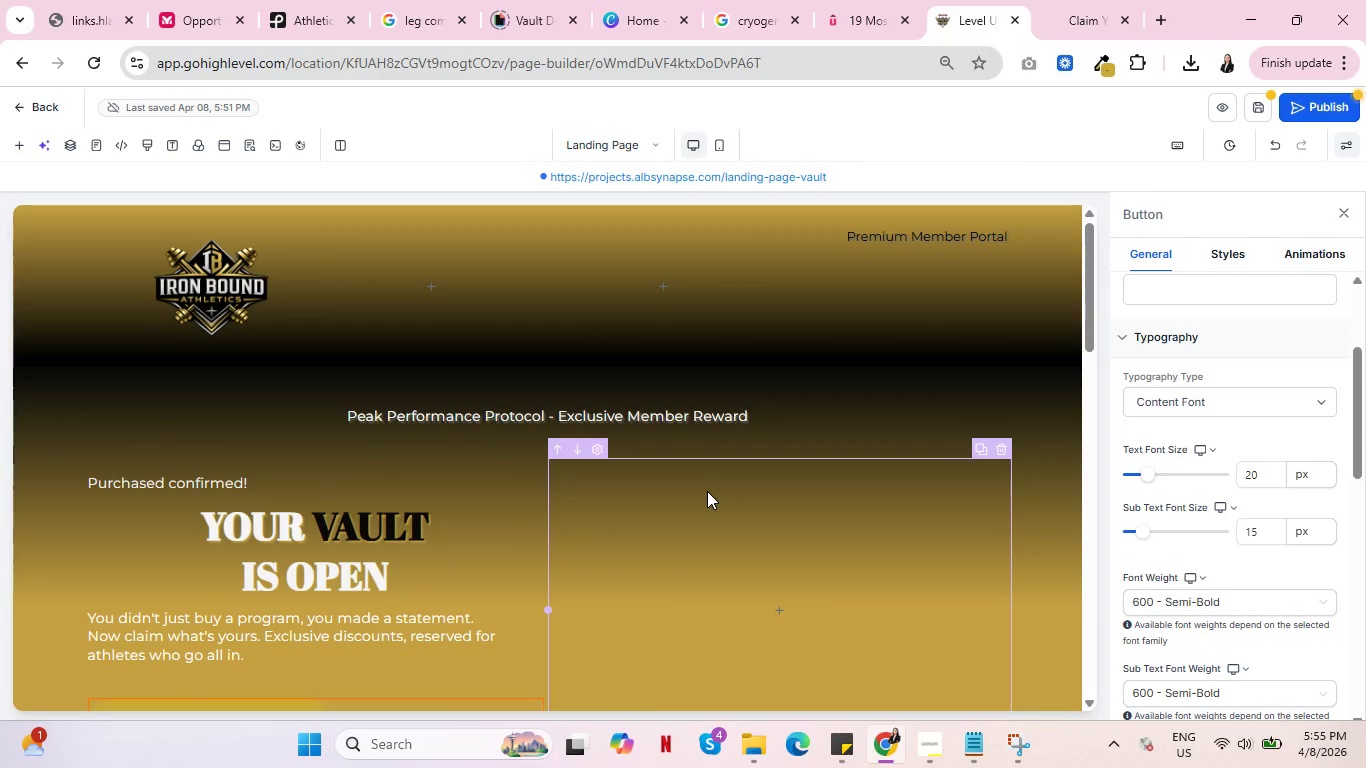 
wait(9.72)
 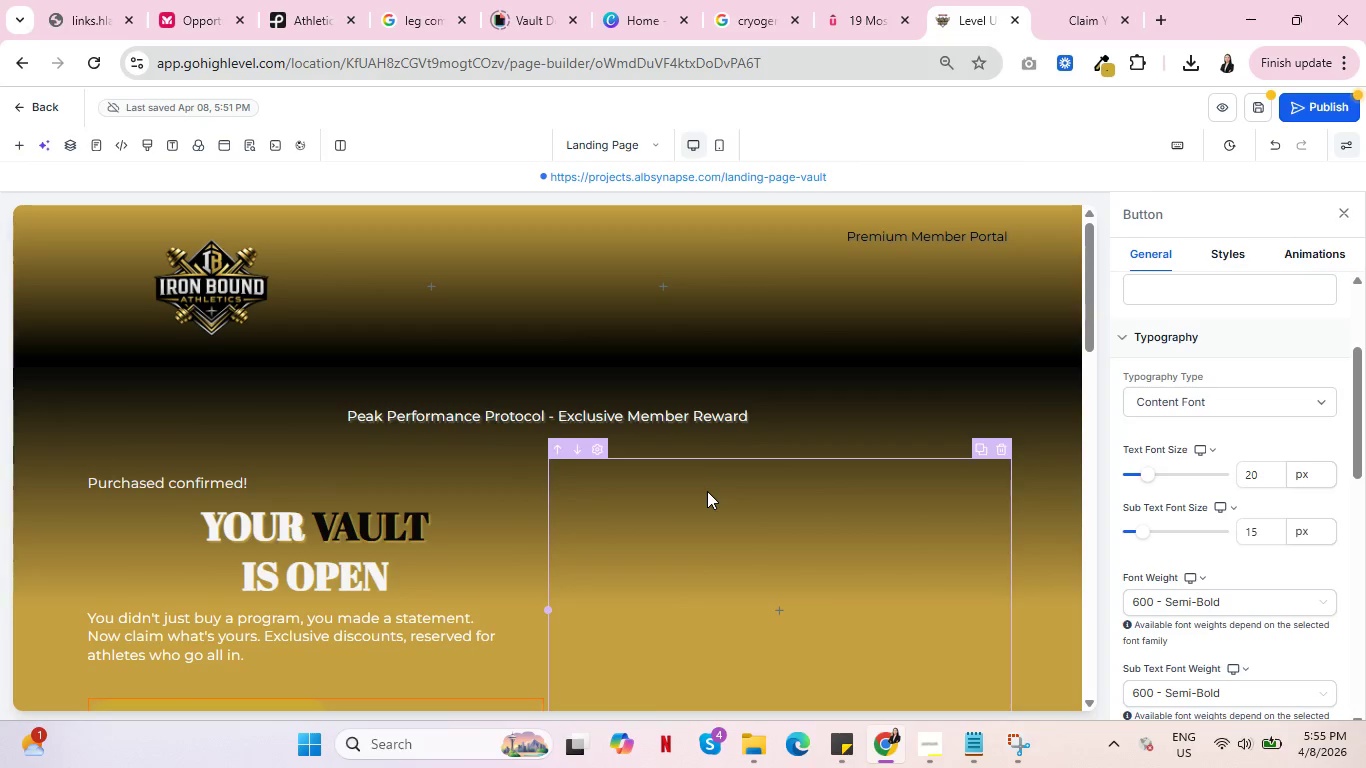 
scroll: coordinate [707, 491], scroll_direction: down, amount: 7.0
 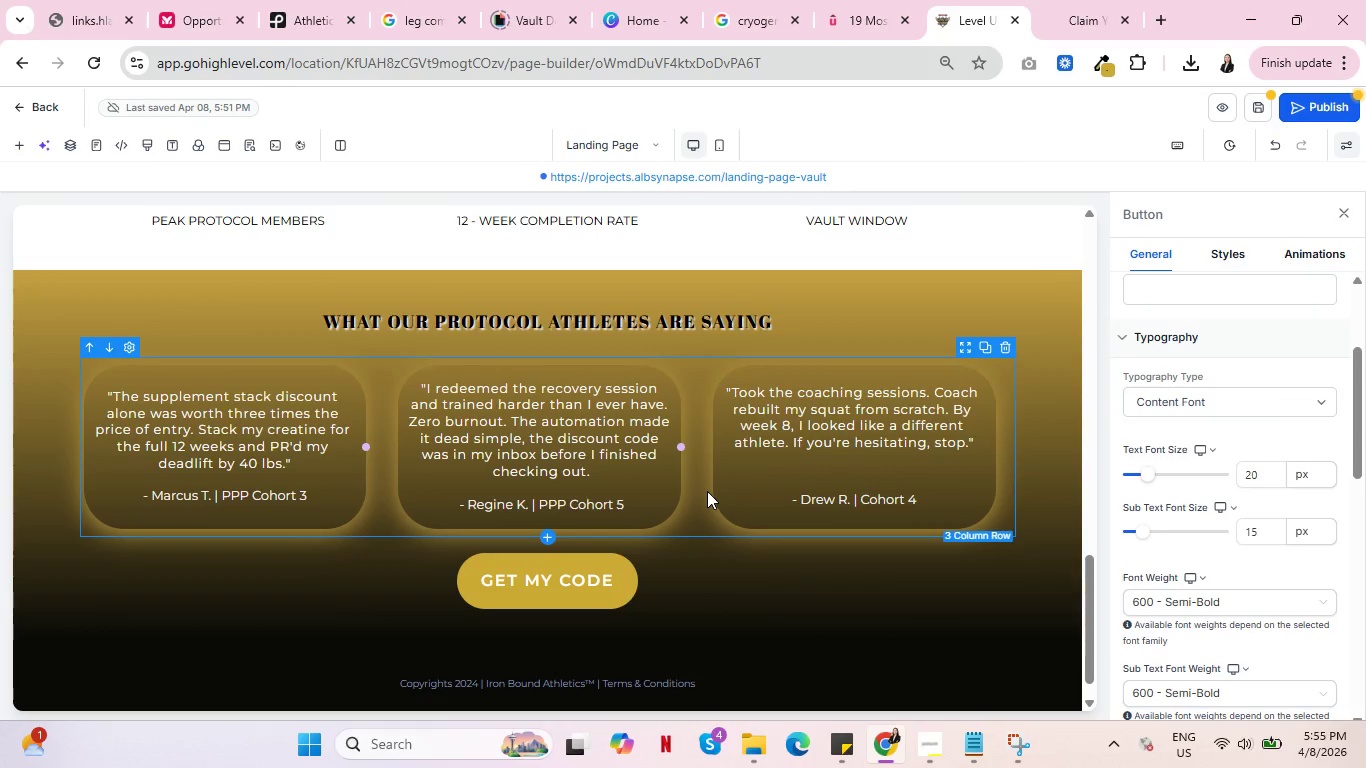 
scroll: coordinate [580, 542], scroll_direction: up, amount: 13.0
 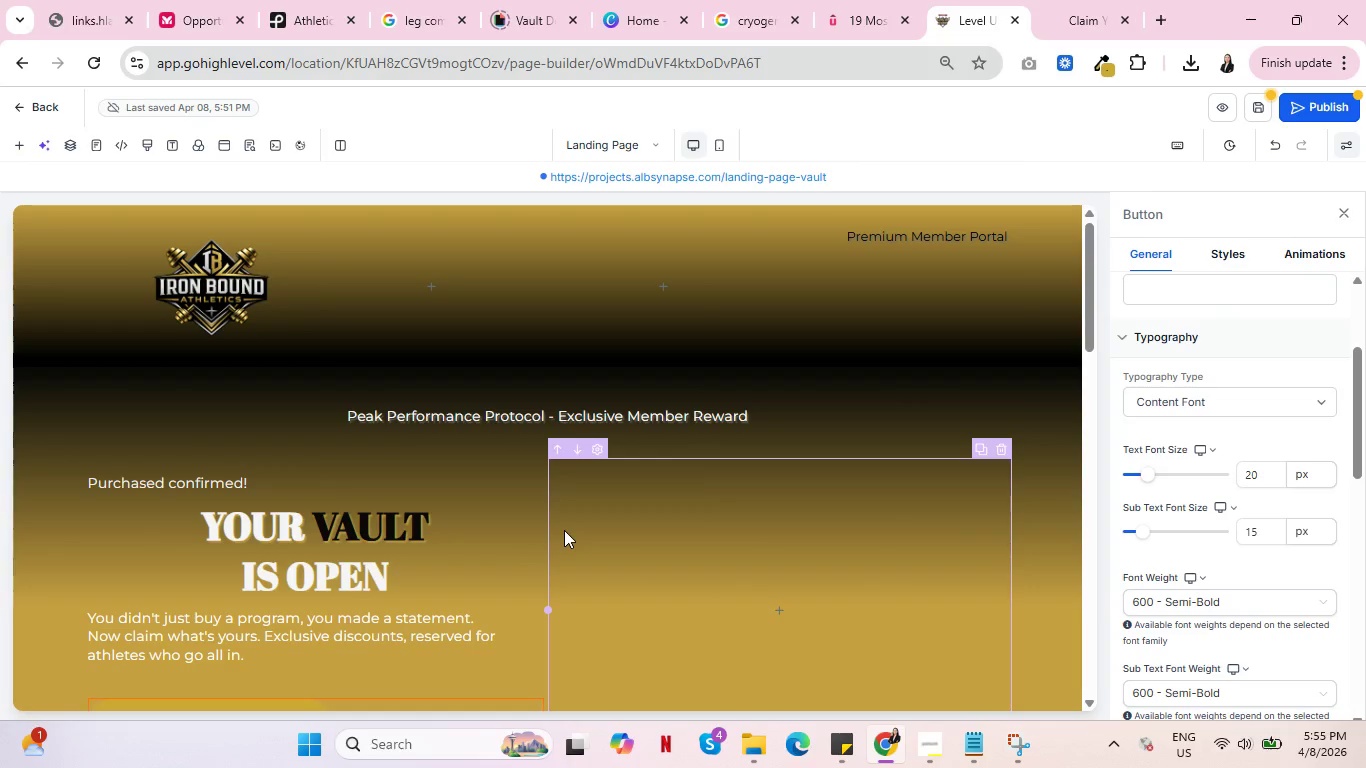 
wait(13.83)
 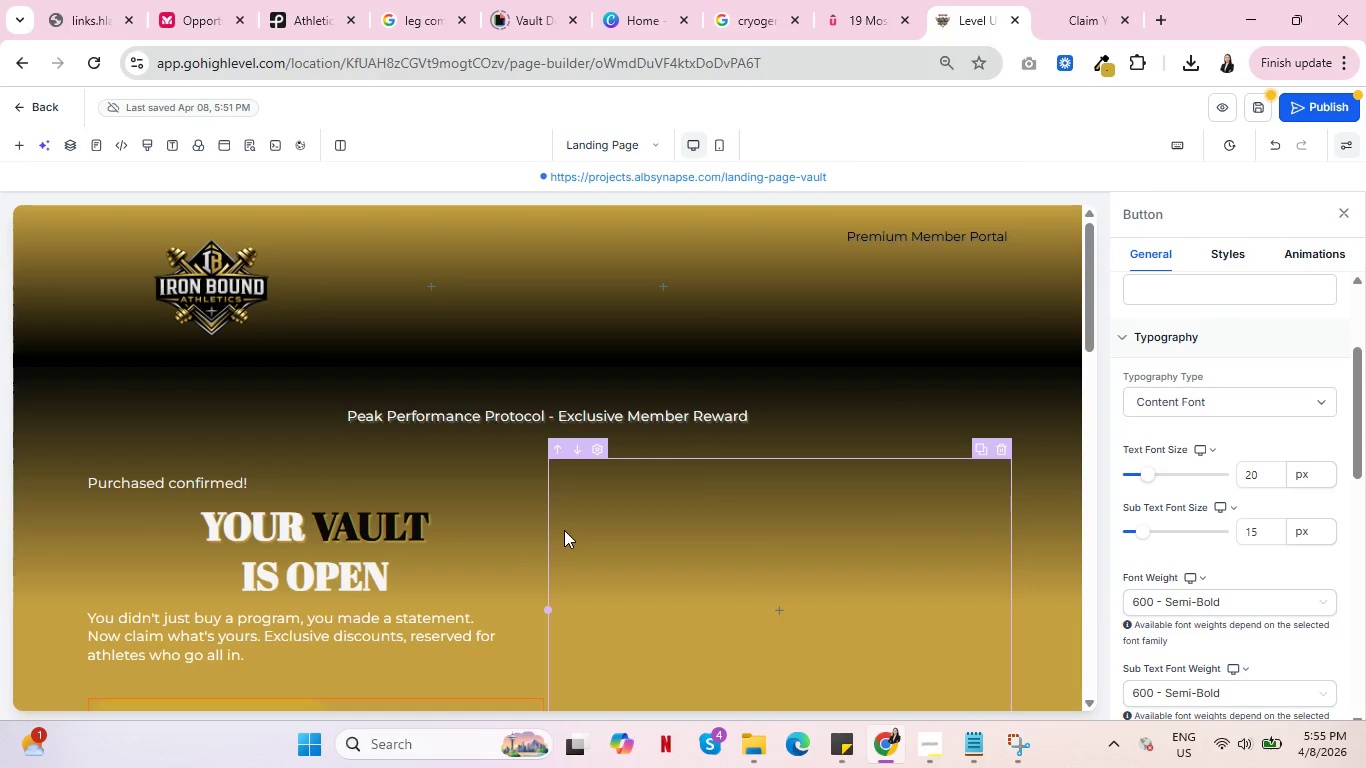 
scroll: coordinate [402, 420], scroll_direction: down, amount: 1.0
 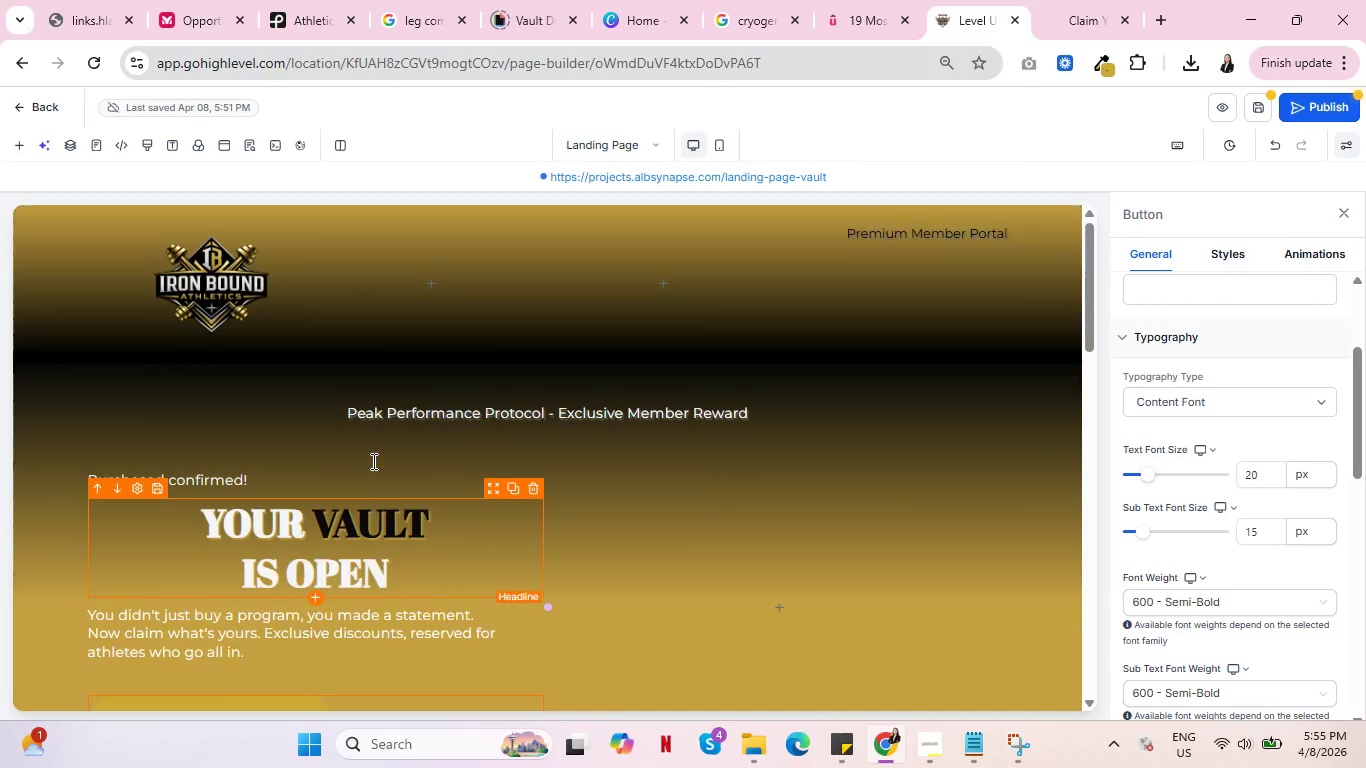 
scroll: coordinate [372, 461], scroll_direction: up, amount: 3.0
 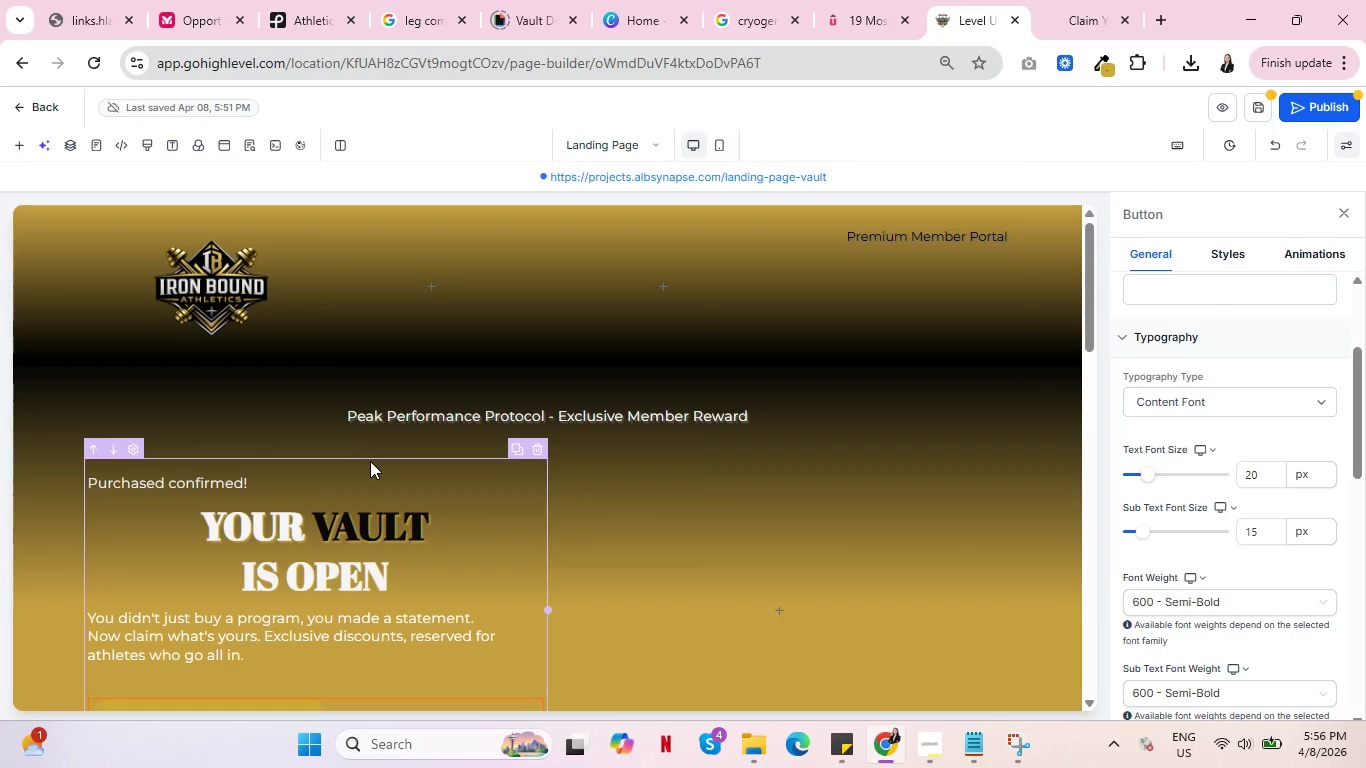 
scroll: coordinate [360, 463], scroll_direction: down, amount: 2.0
 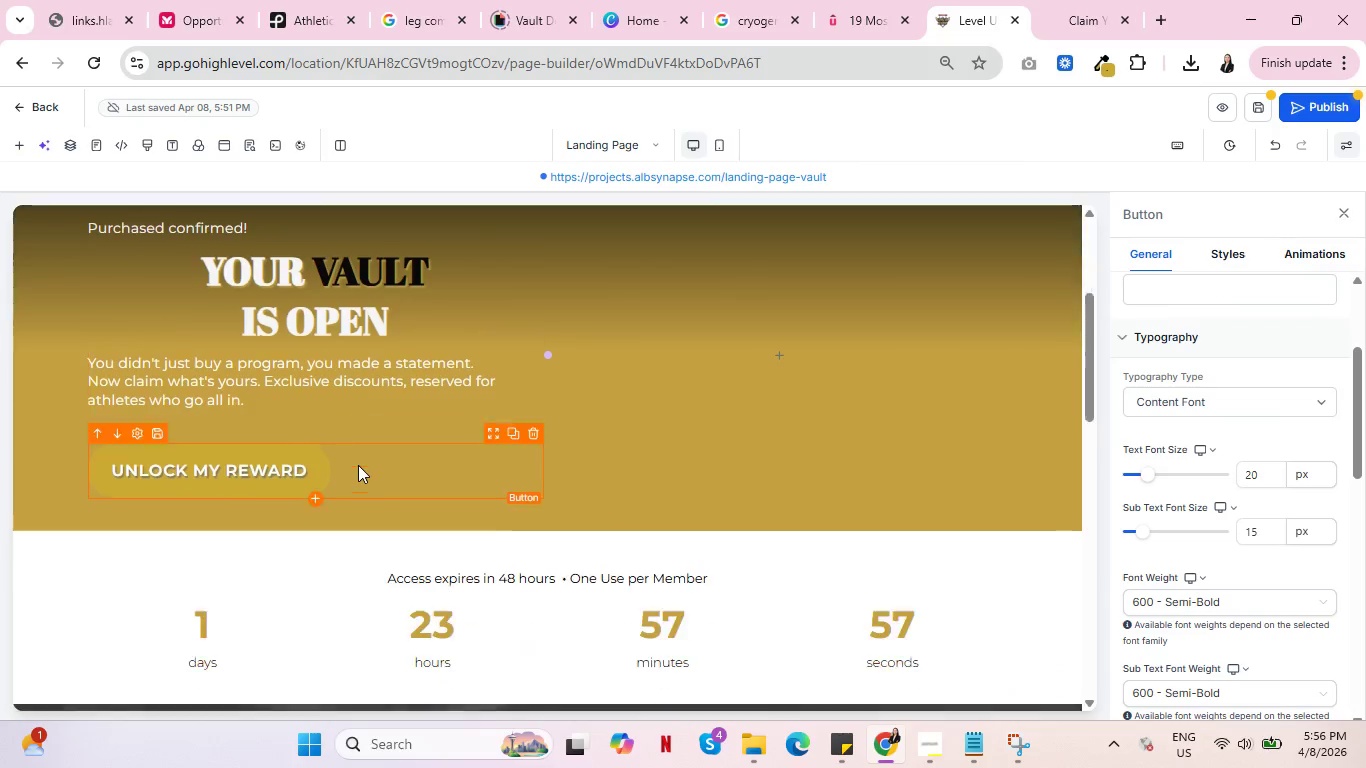 
scroll: coordinate [413, 468], scroll_direction: up, amount: 7.0
 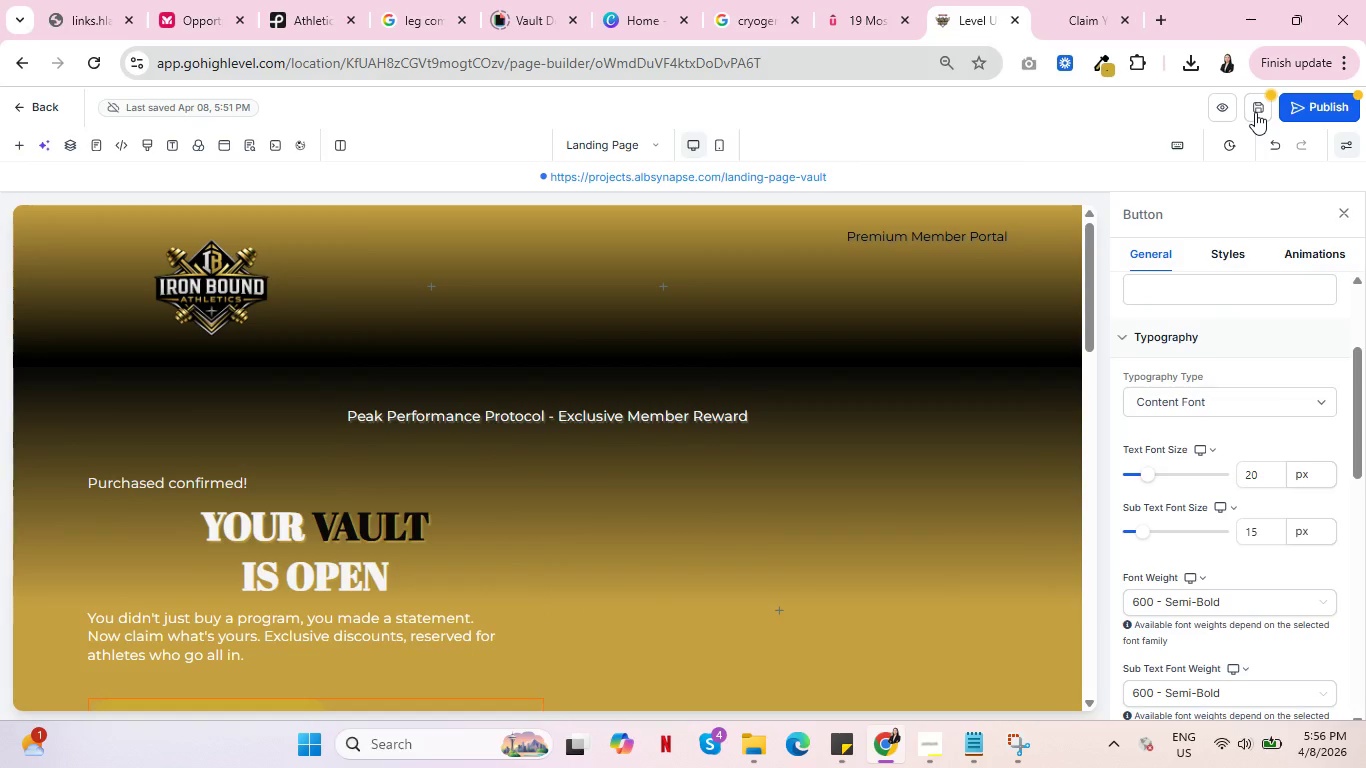 
left_click([1255, 112])
 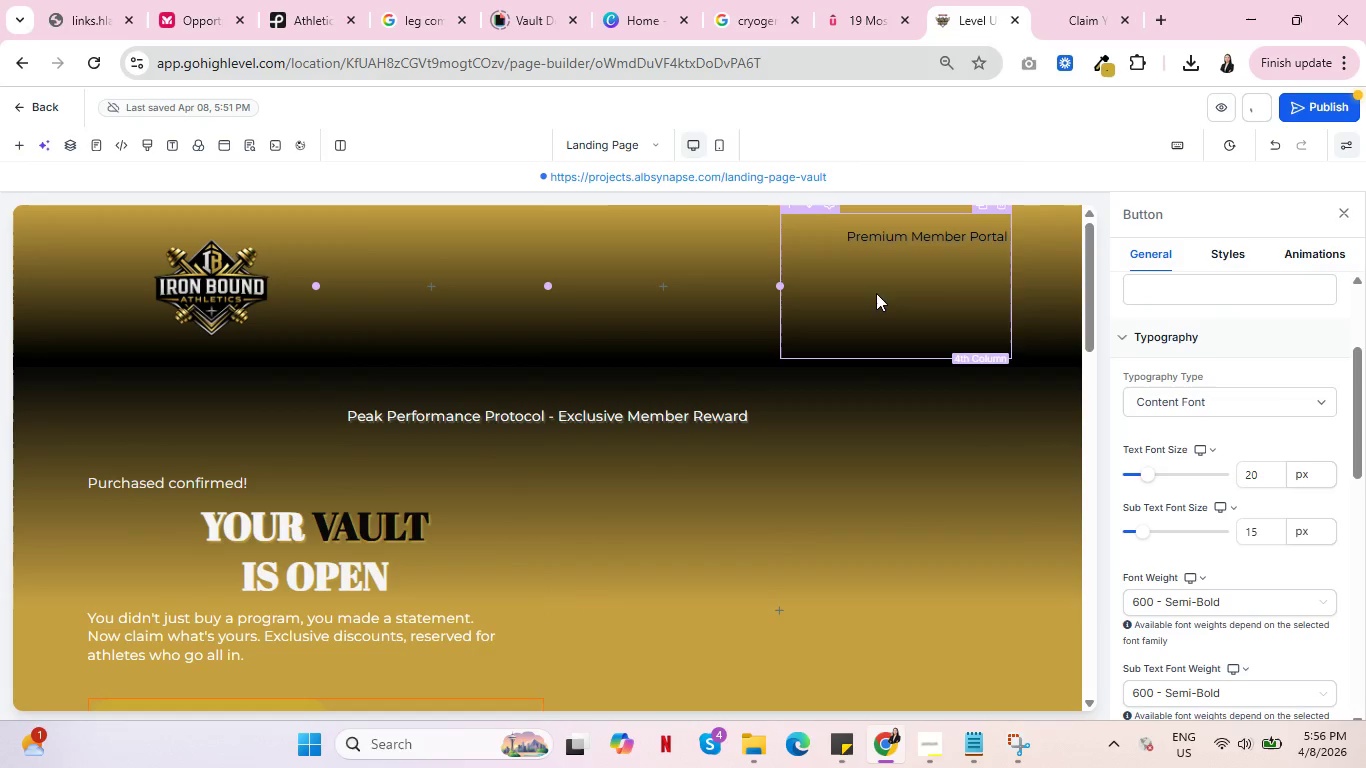 
scroll: coordinate [691, 373], scroll_direction: down, amount: 5.0
 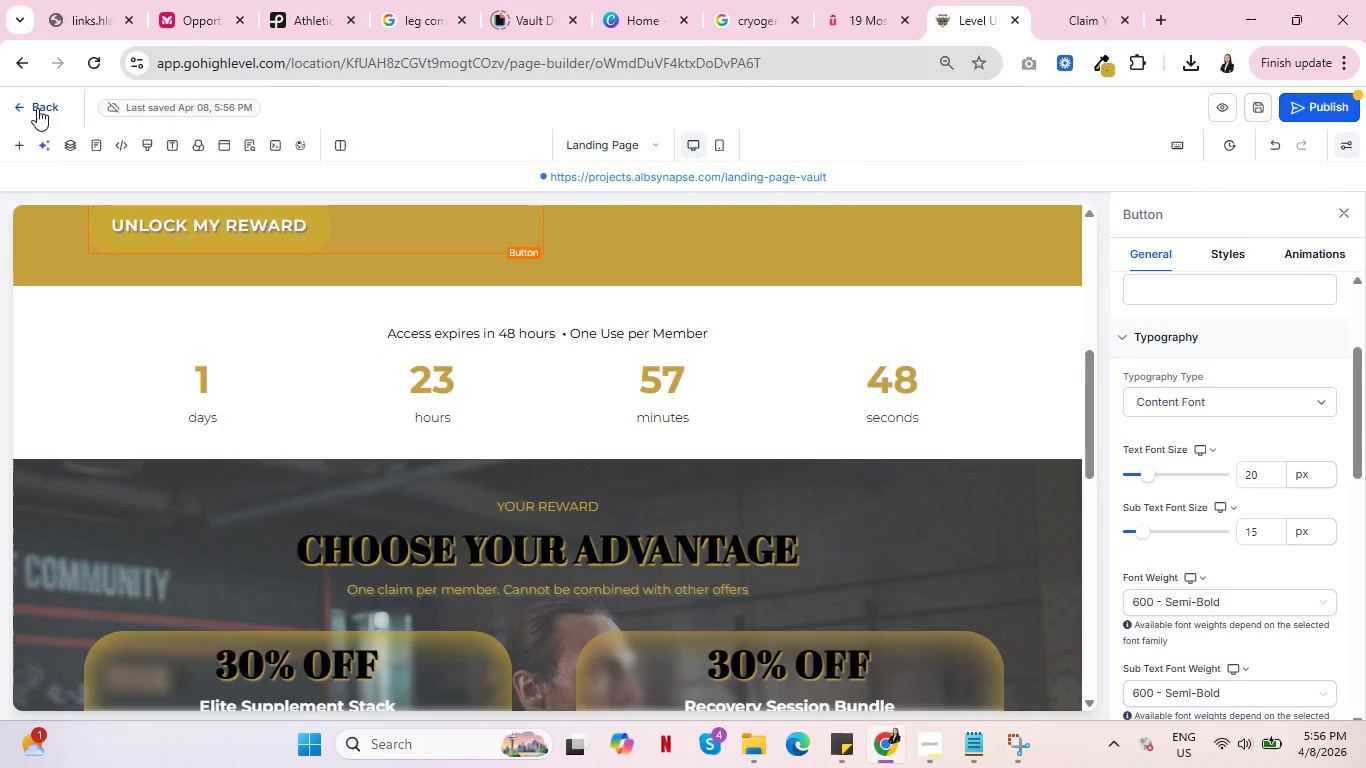 
left_click([37, 108])
 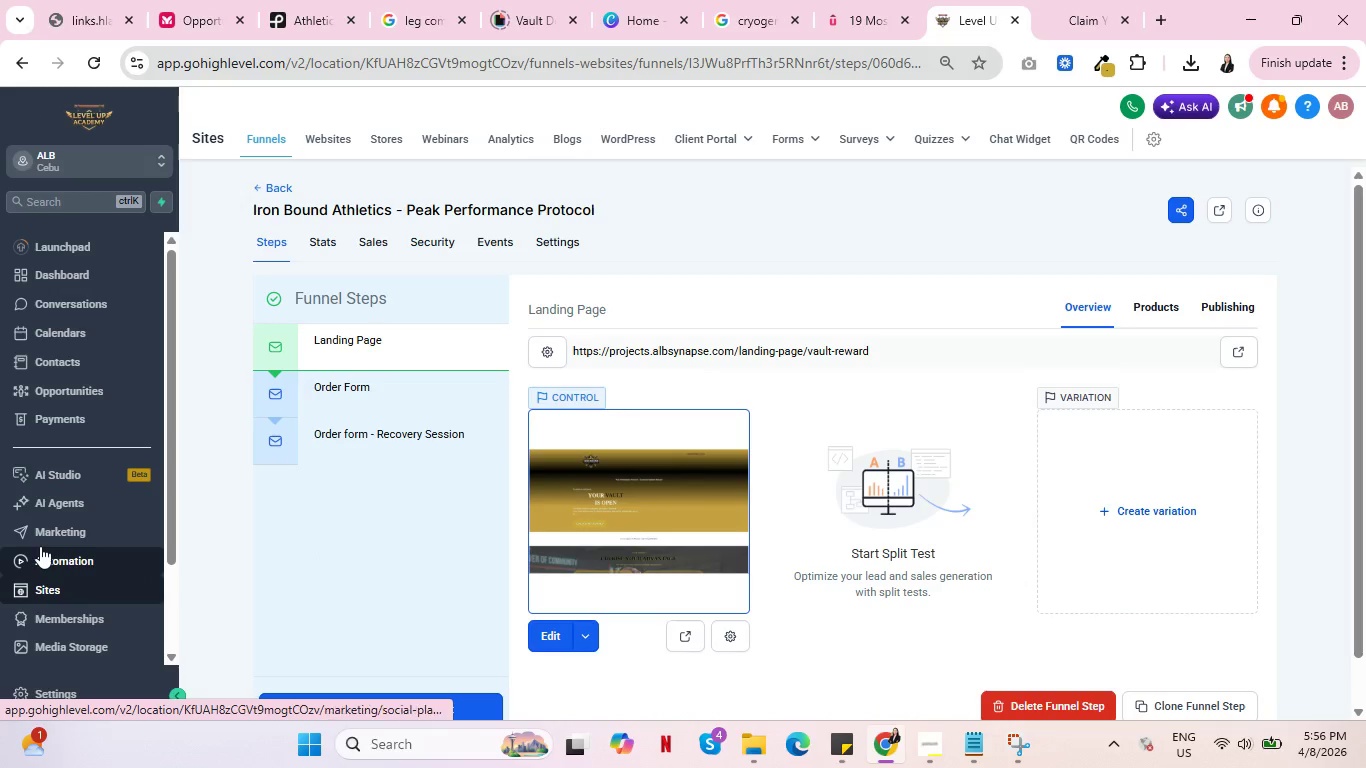 
wait(10.83)
 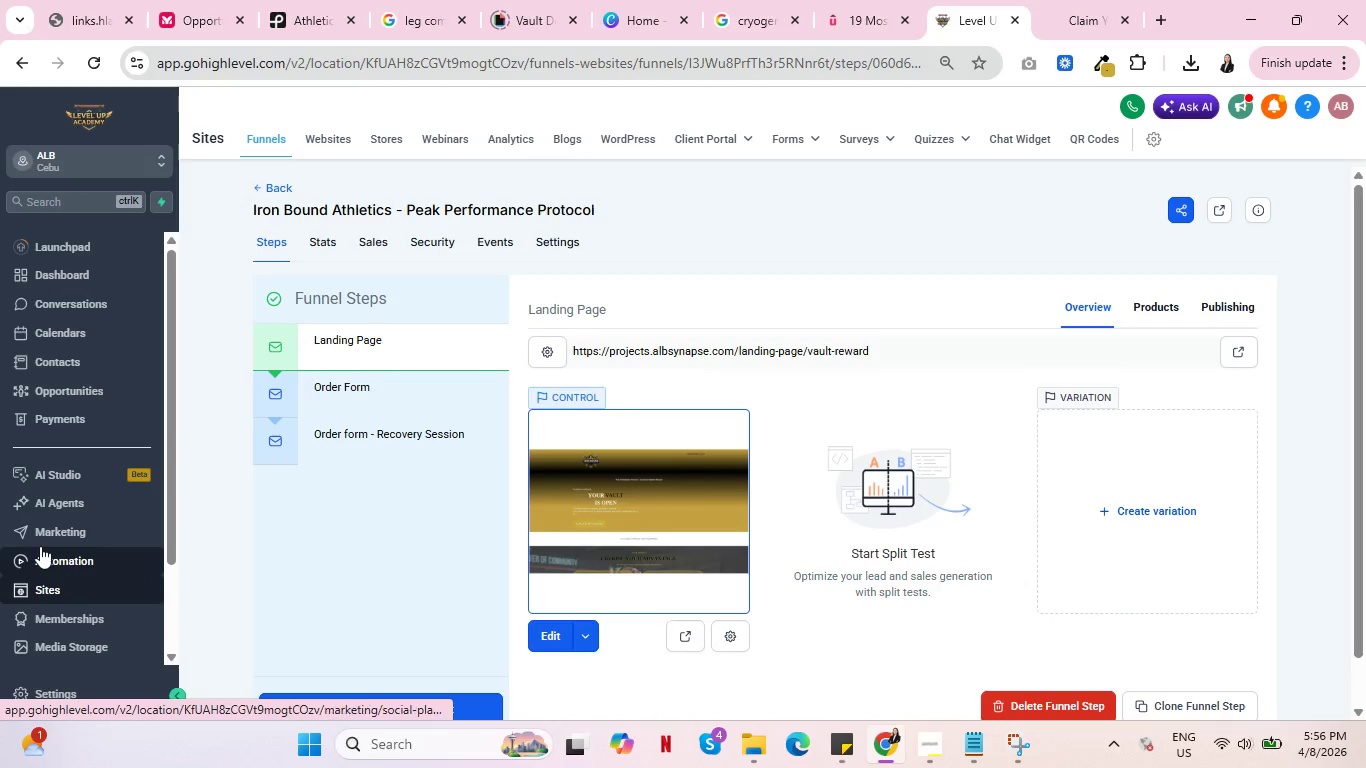 
key(Control+ControlLeft)
 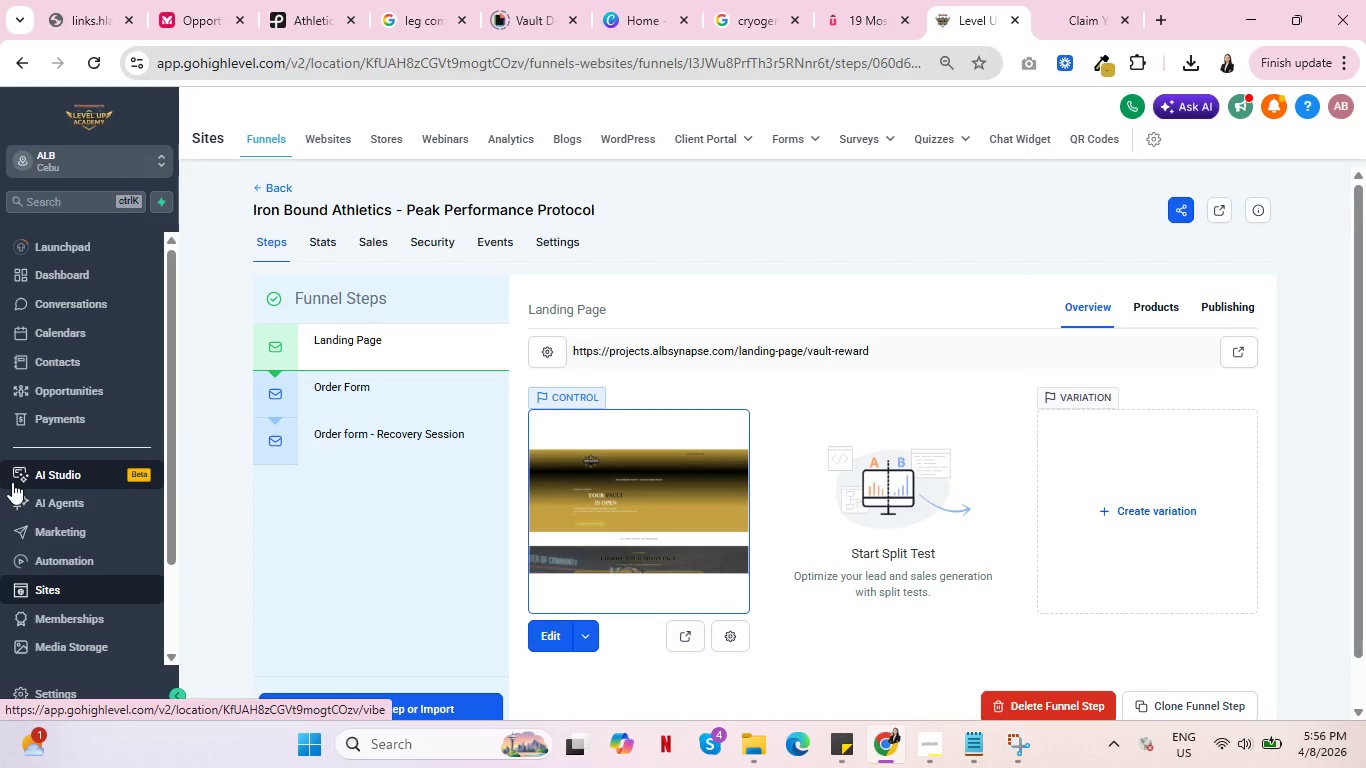 
key(Control+ControlLeft)
 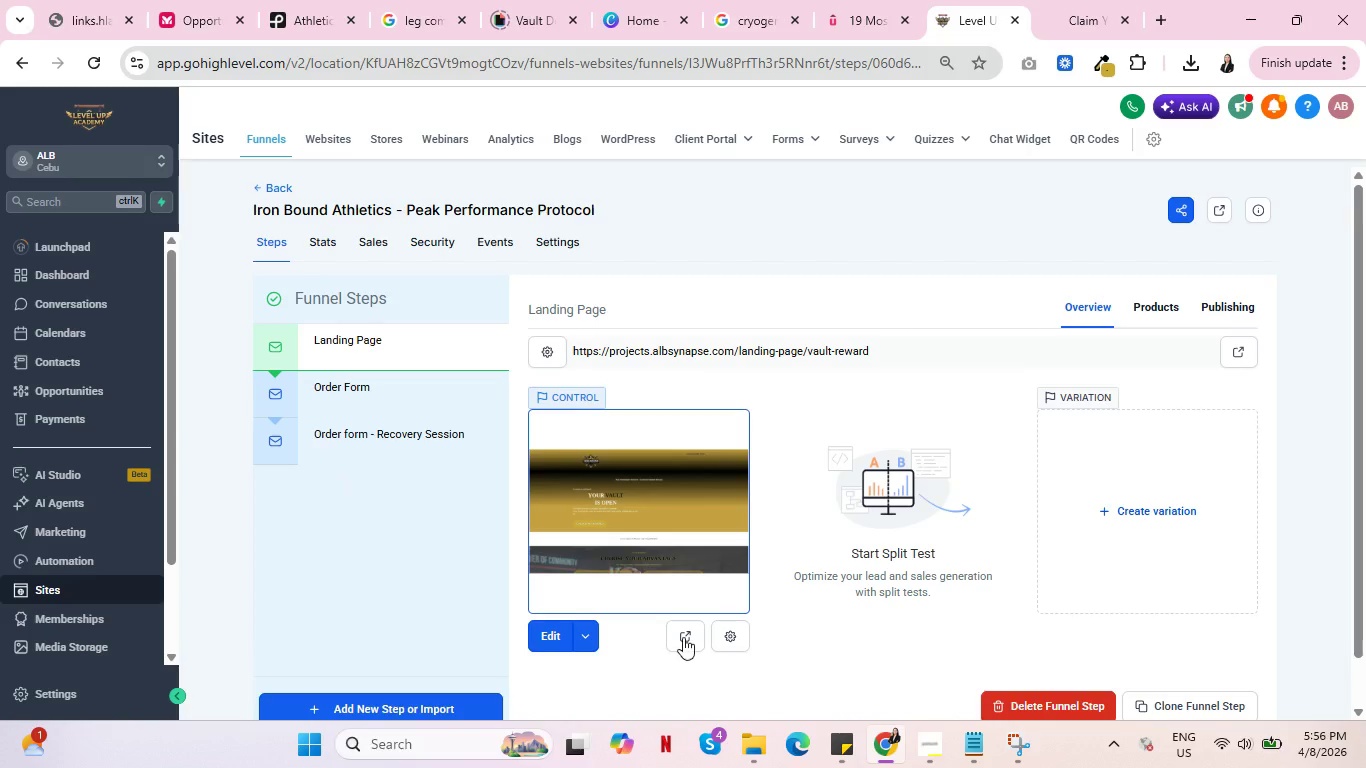 
left_click([683, 637])
 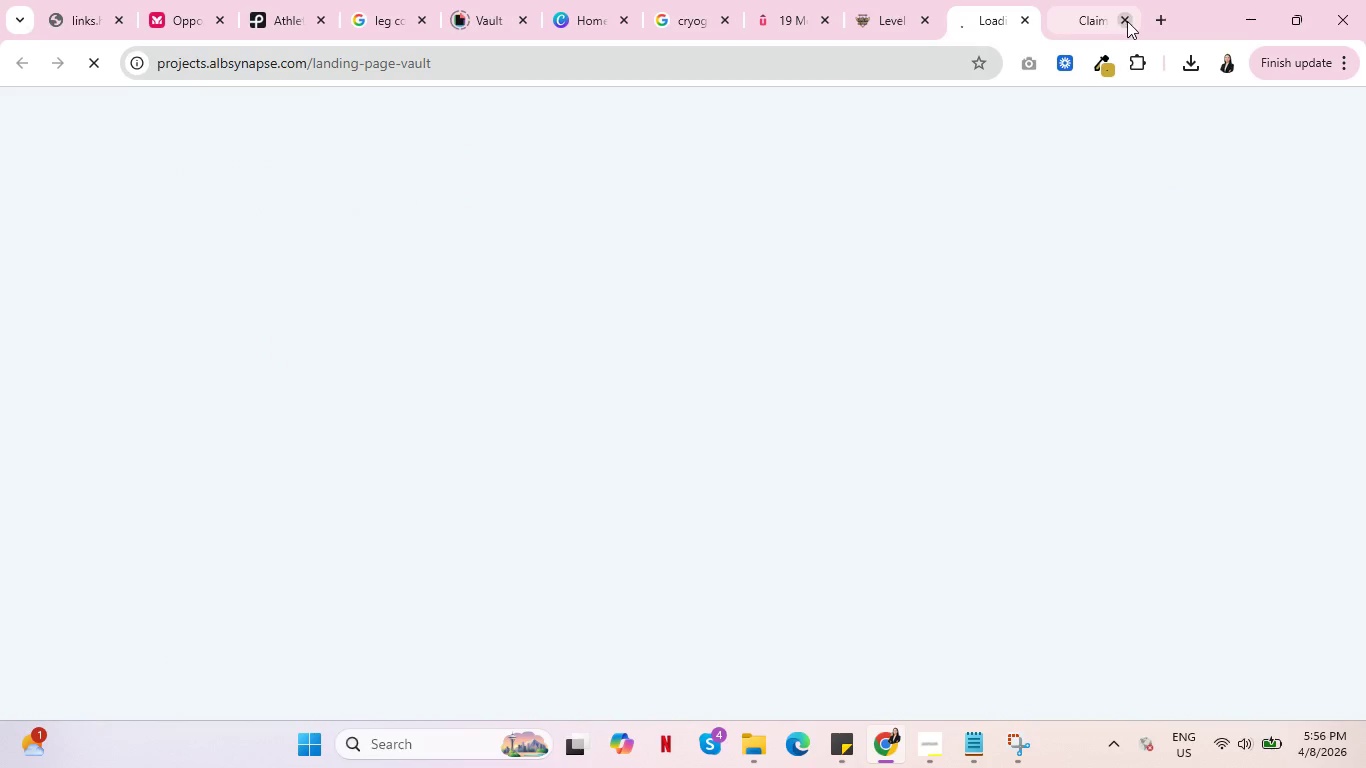 
left_click([1127, 21])
 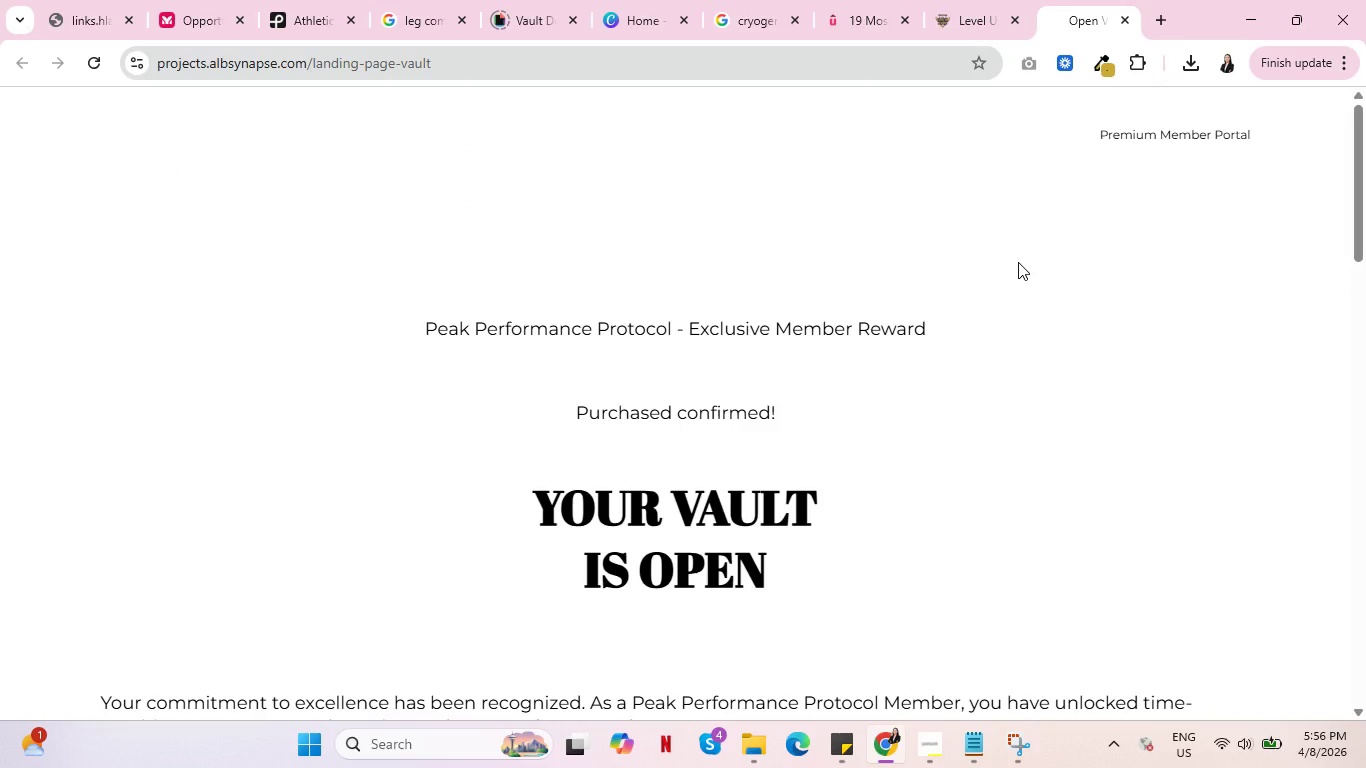 
left_click([957, 17])
 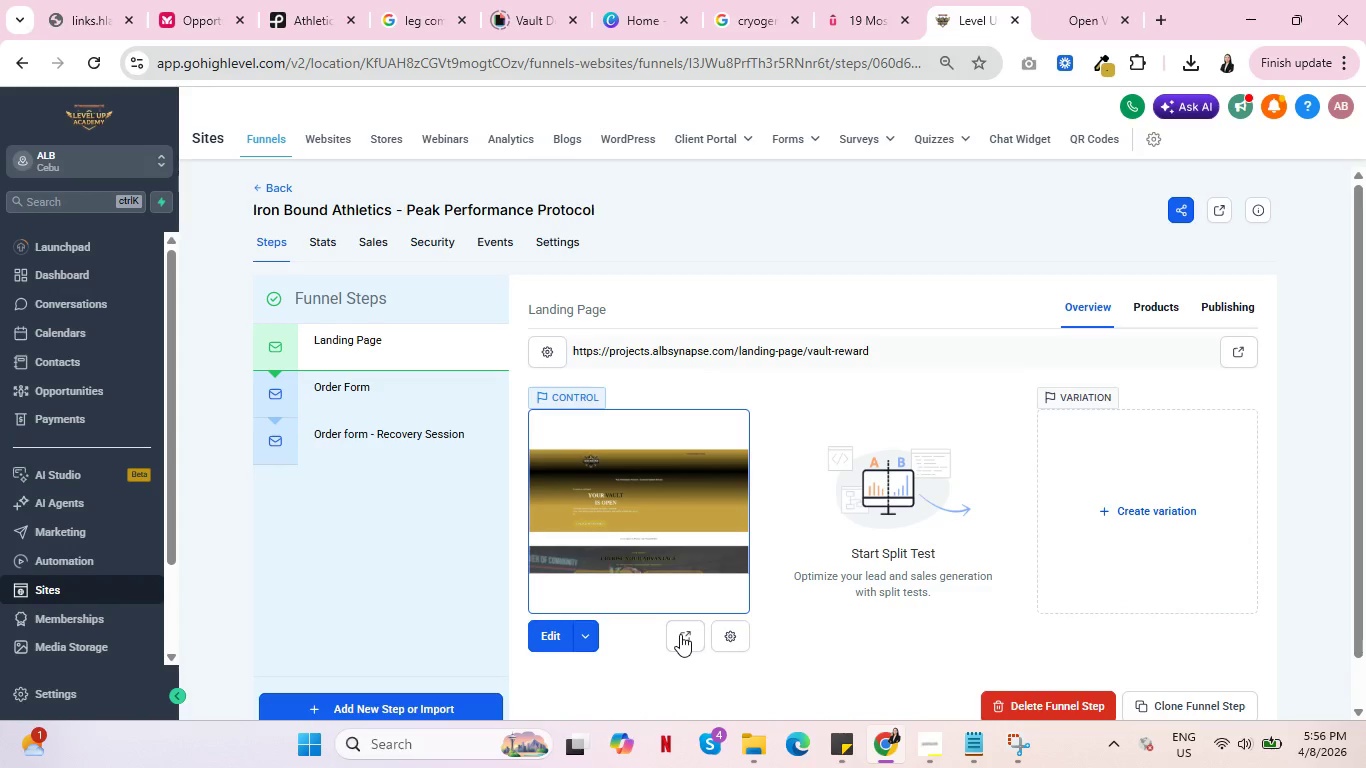 
left_click([680, 634])
 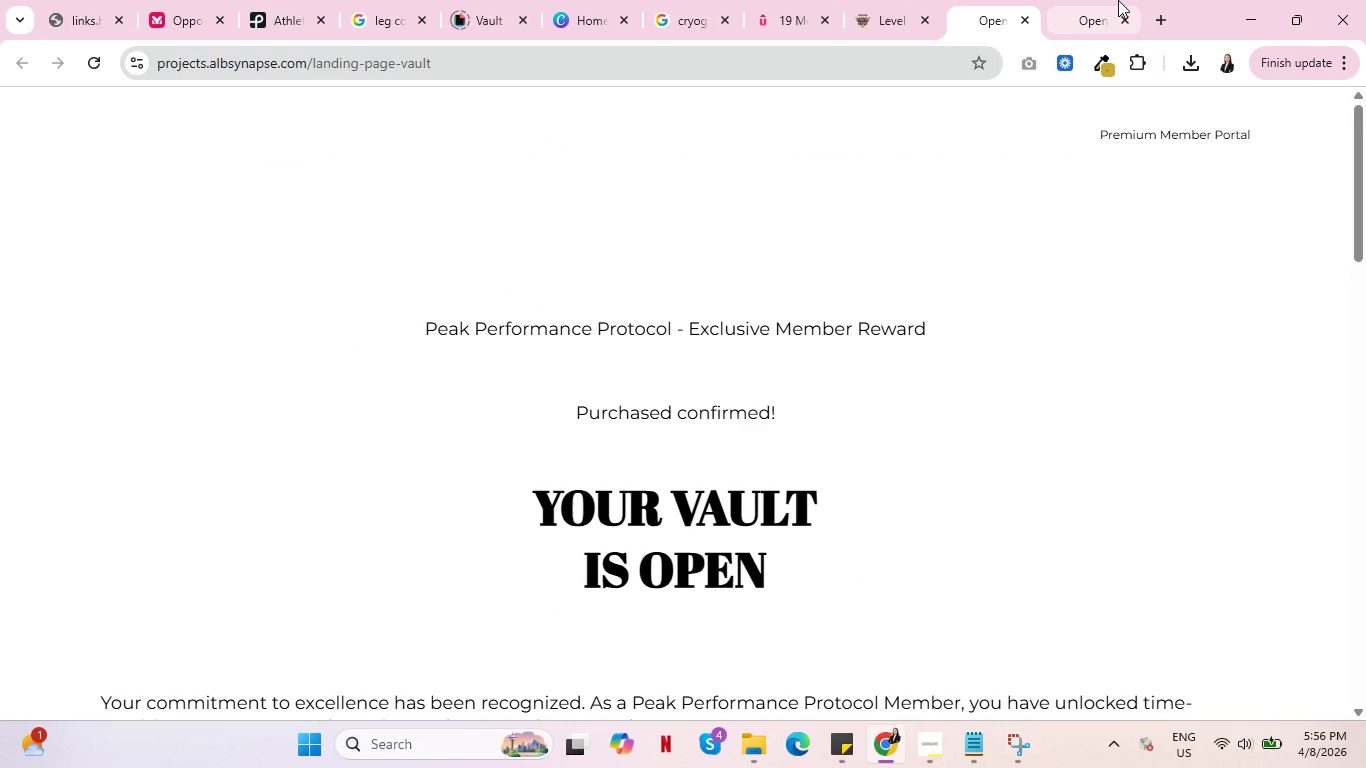 
left_click([1118, 0])
 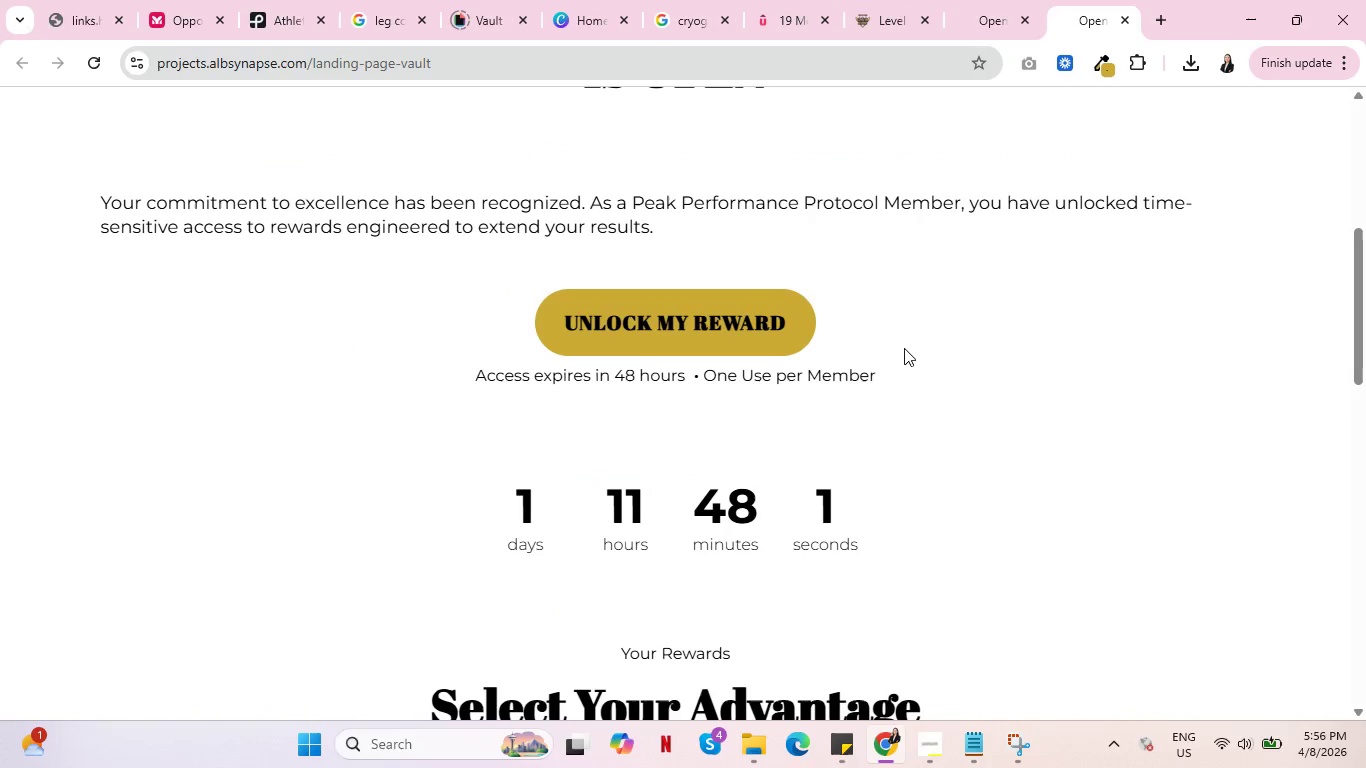 
scroll: coordinate [904, 344], scroll_direction: down, amount: 22.0
 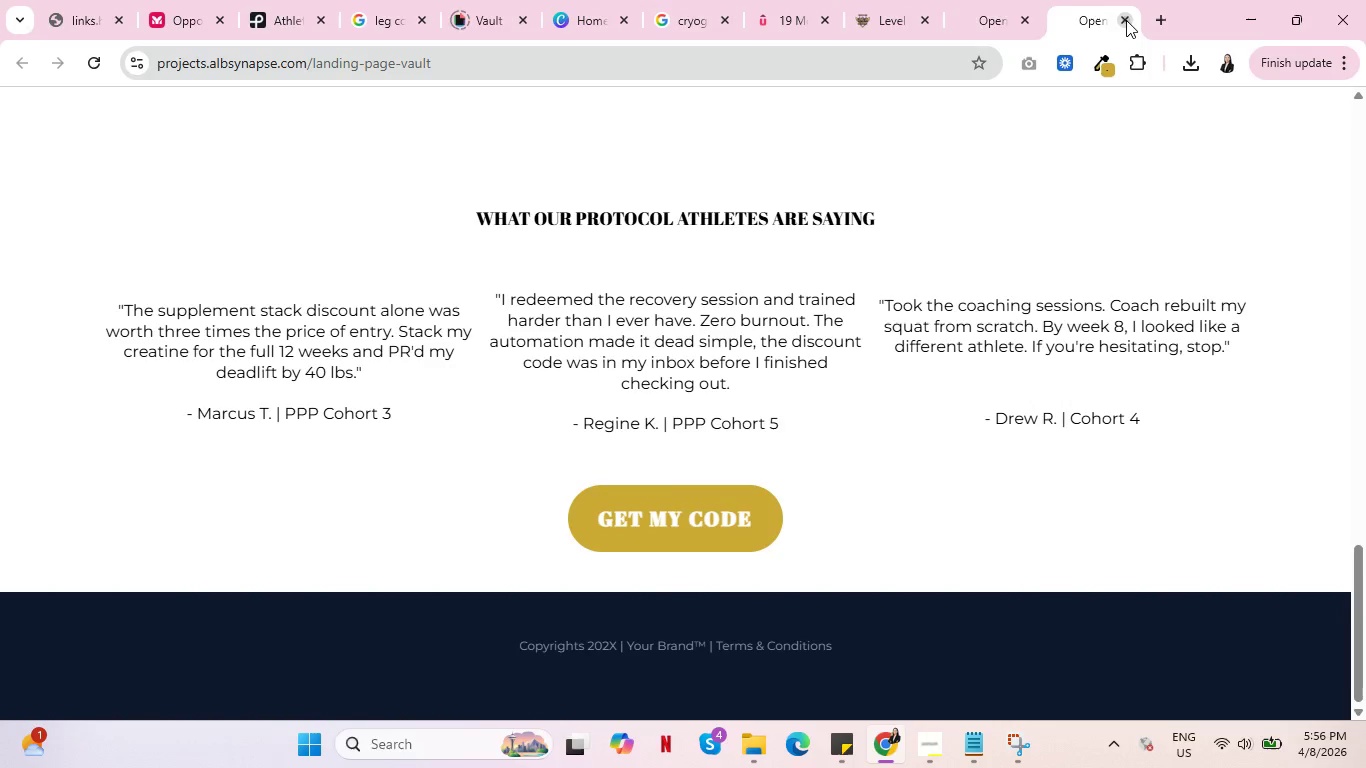 
left_click([1126, 20])
 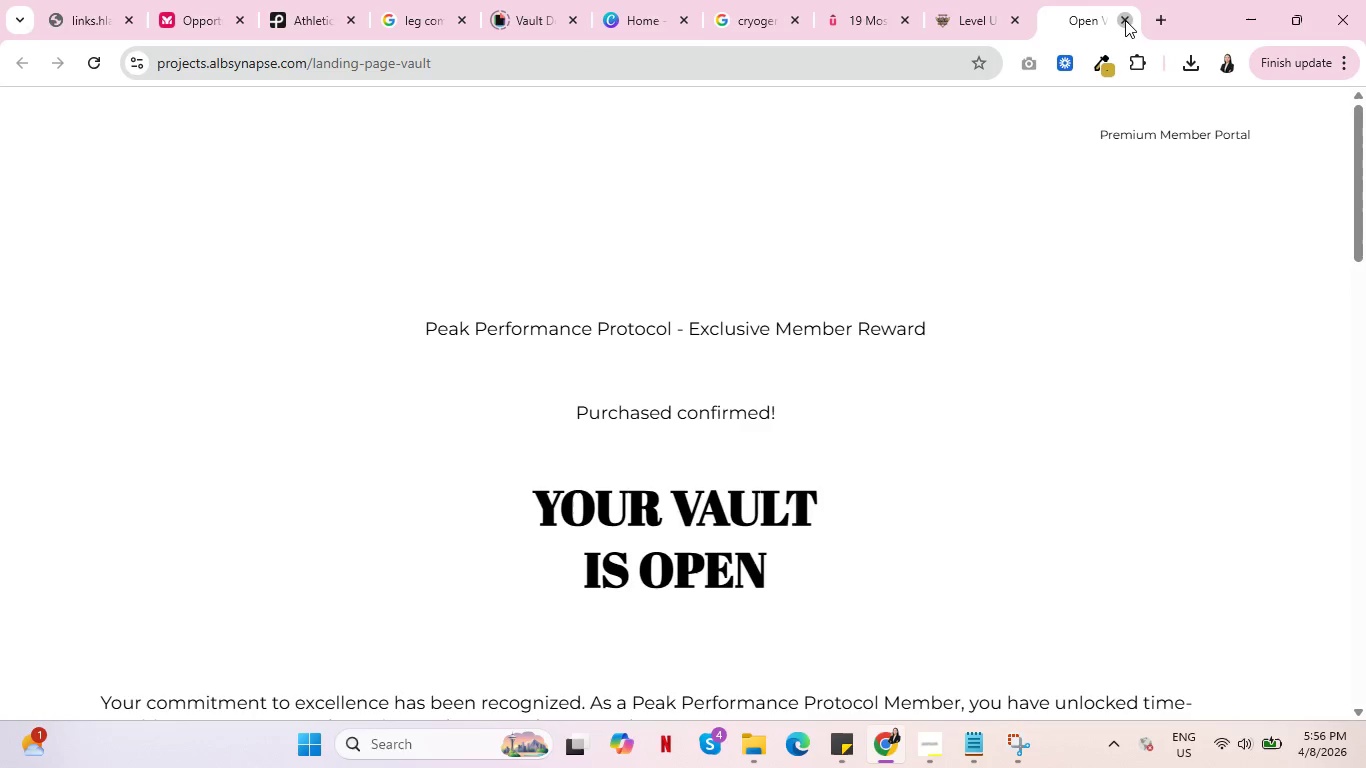 
left_click([1125, 20])
 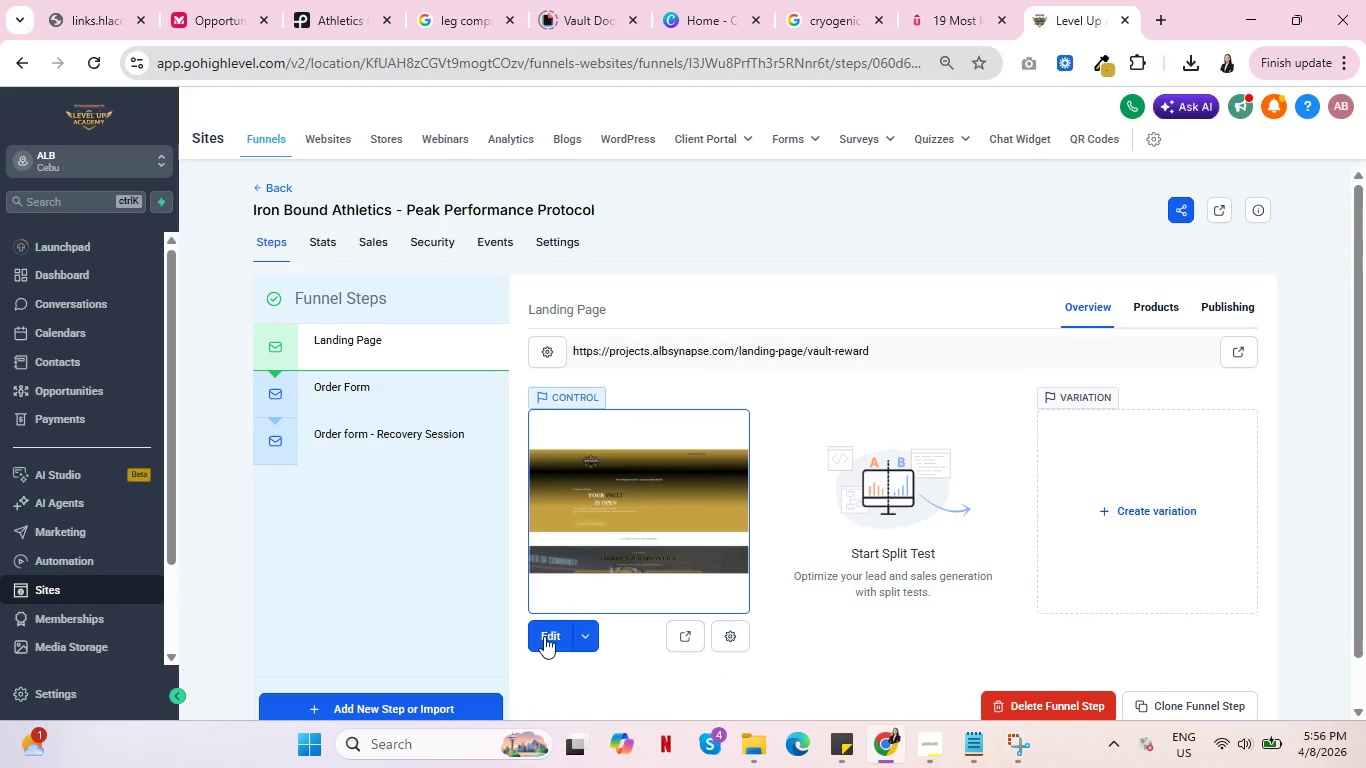 
left_click([543, 637])
 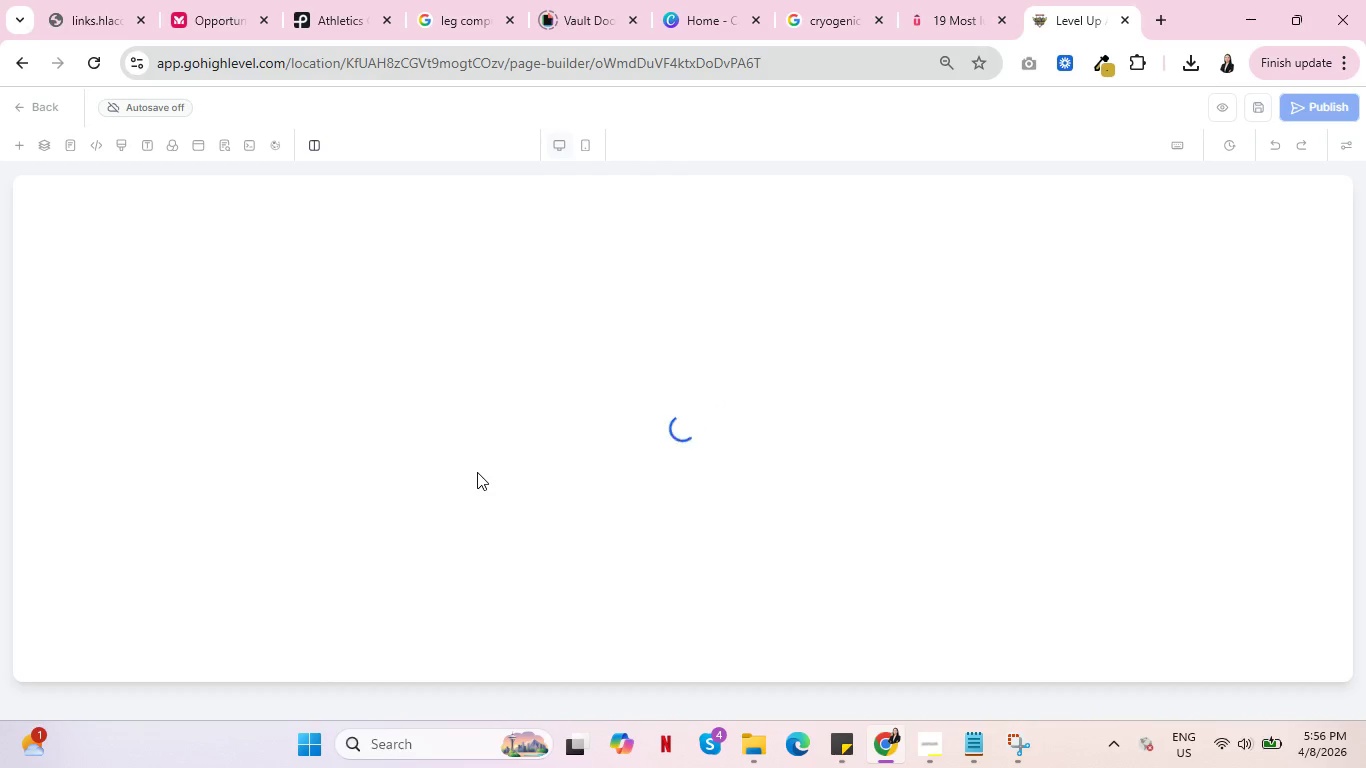 
wait(11.27)
 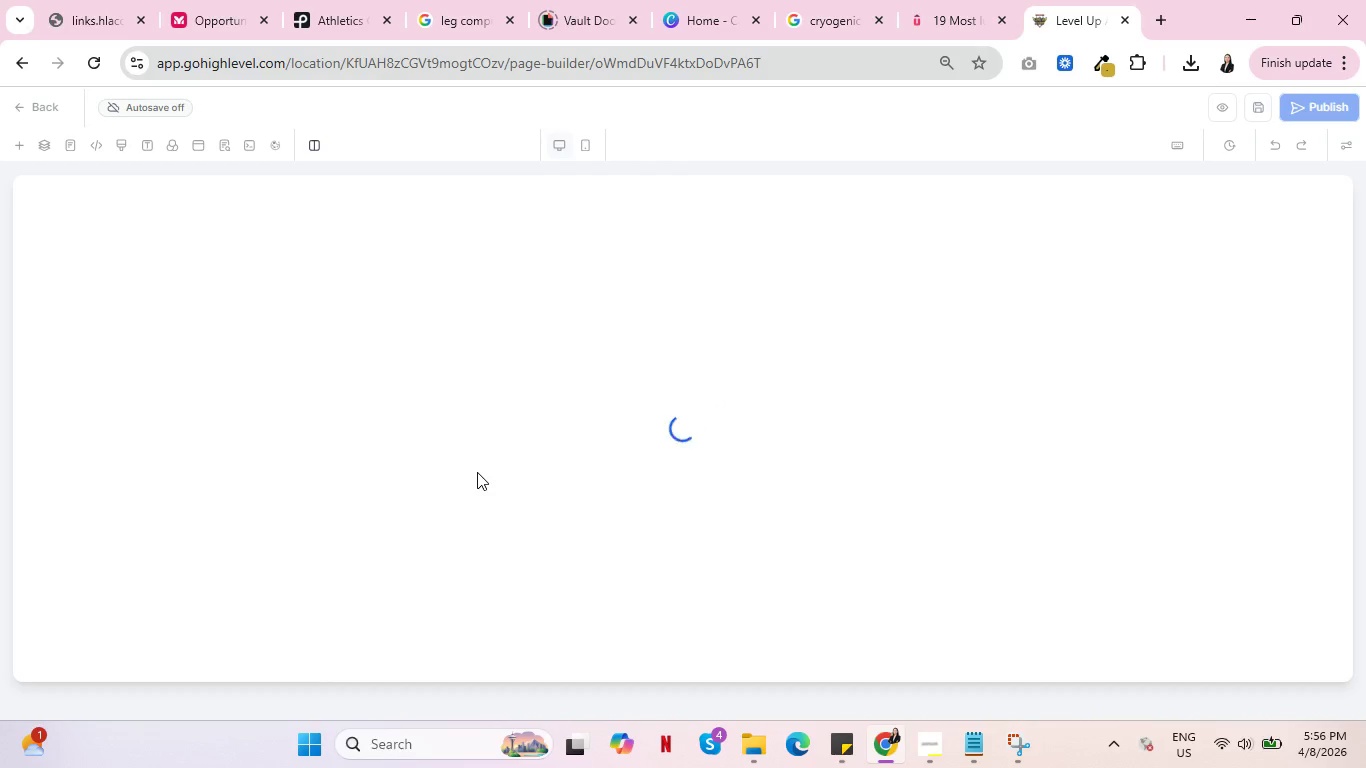 
left_click([262, 225])
 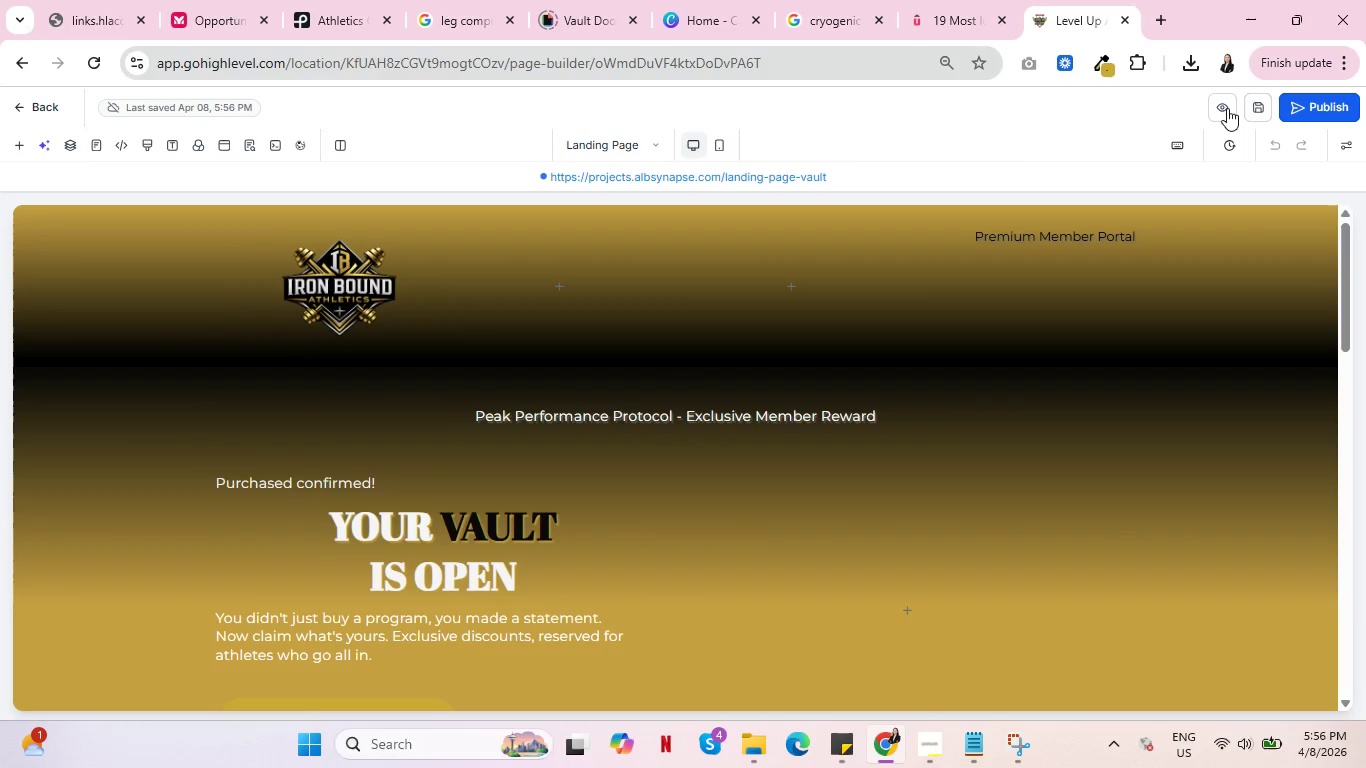 
left_click([1222, 106])
 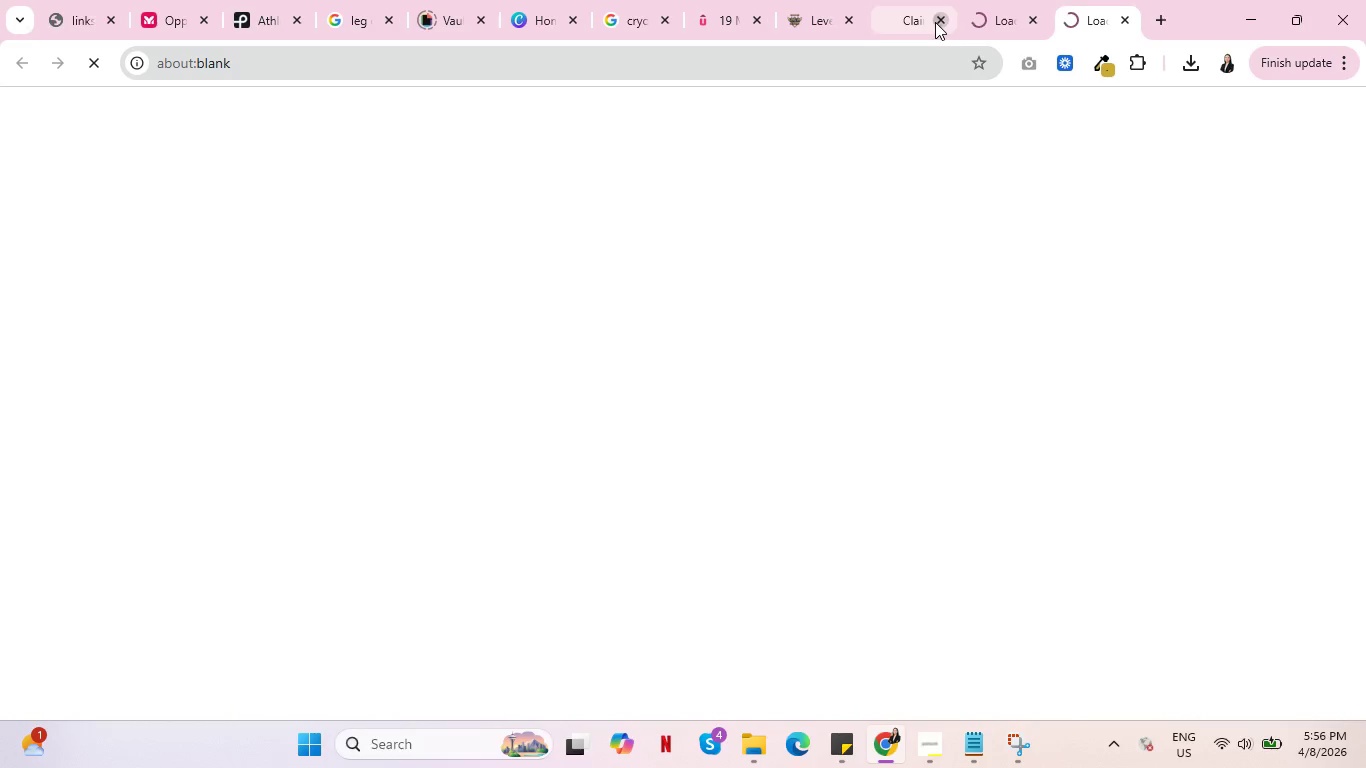 
double_click([935, 22])
 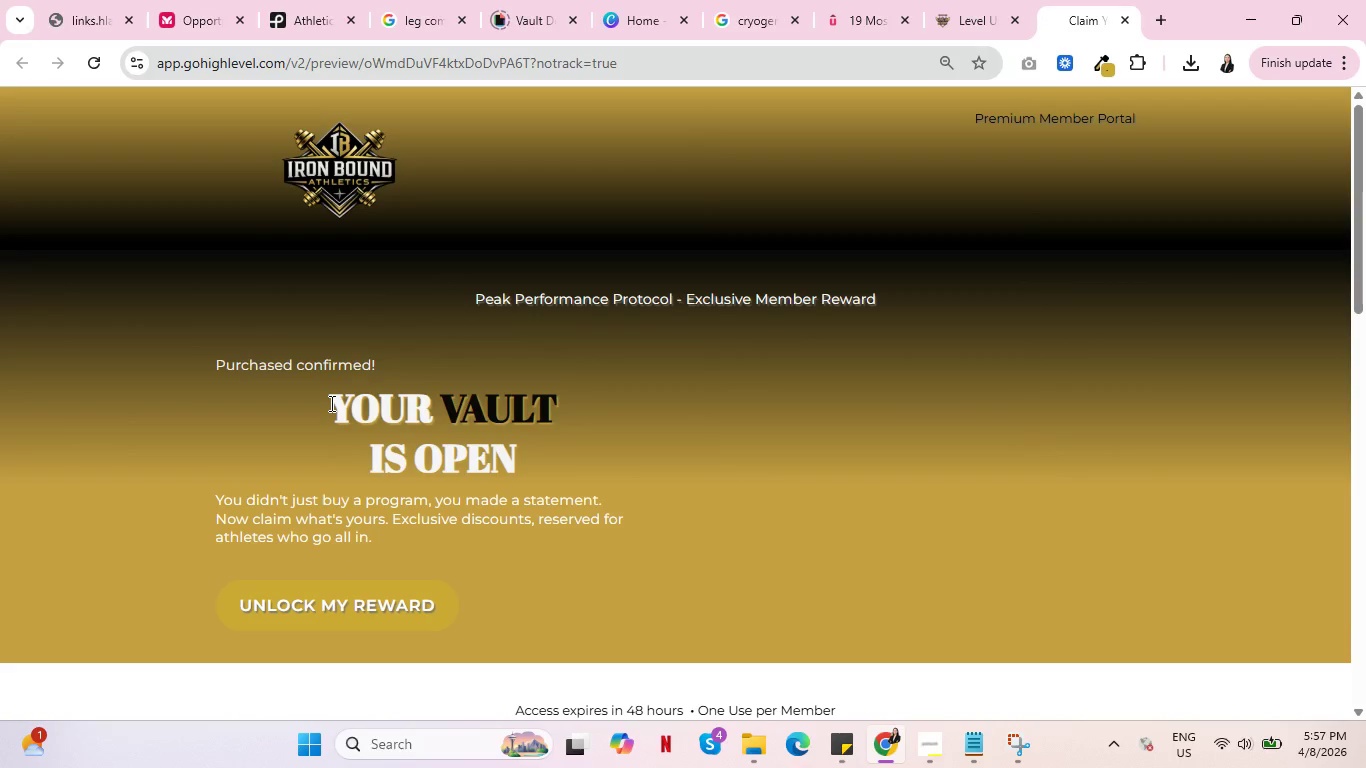 
wait(6.51)
 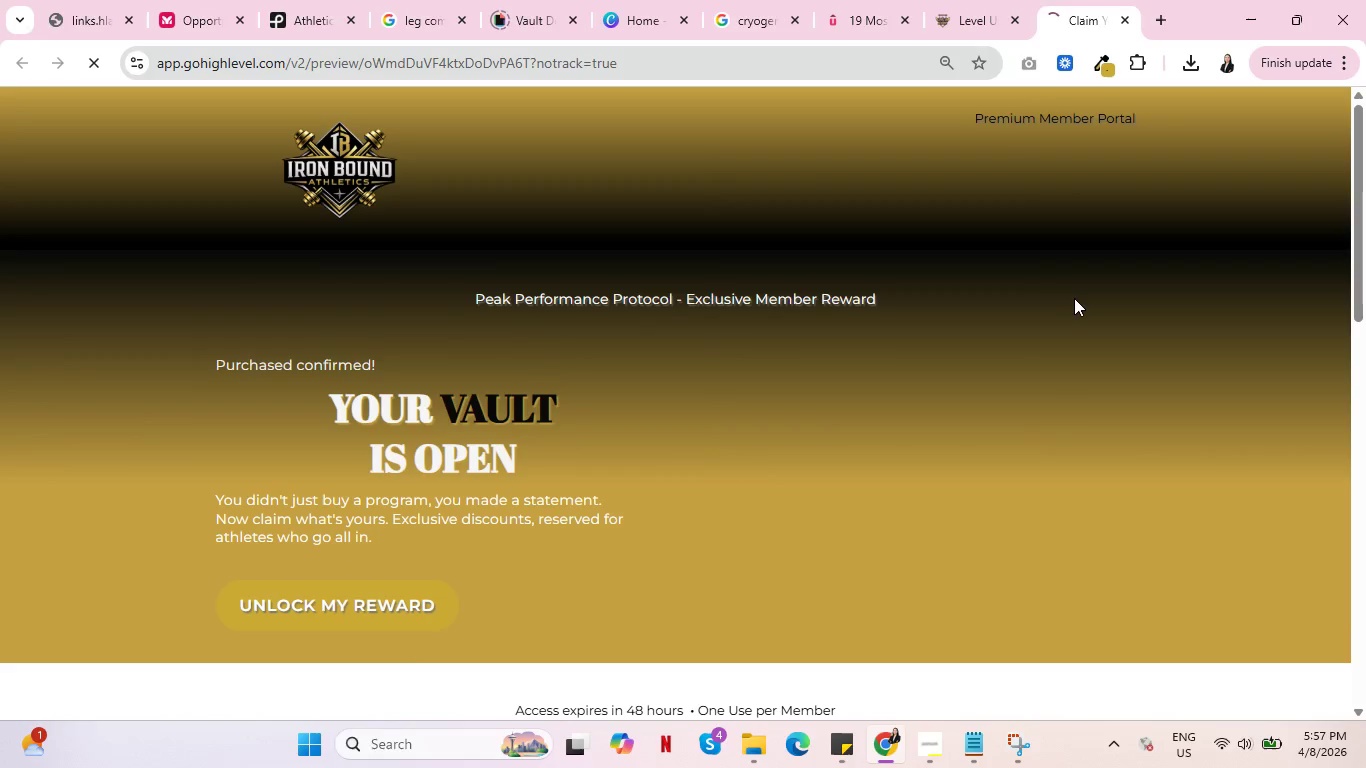 
scroll: coordinate [184, 466], scroll_direction: down, amount: 6.0
 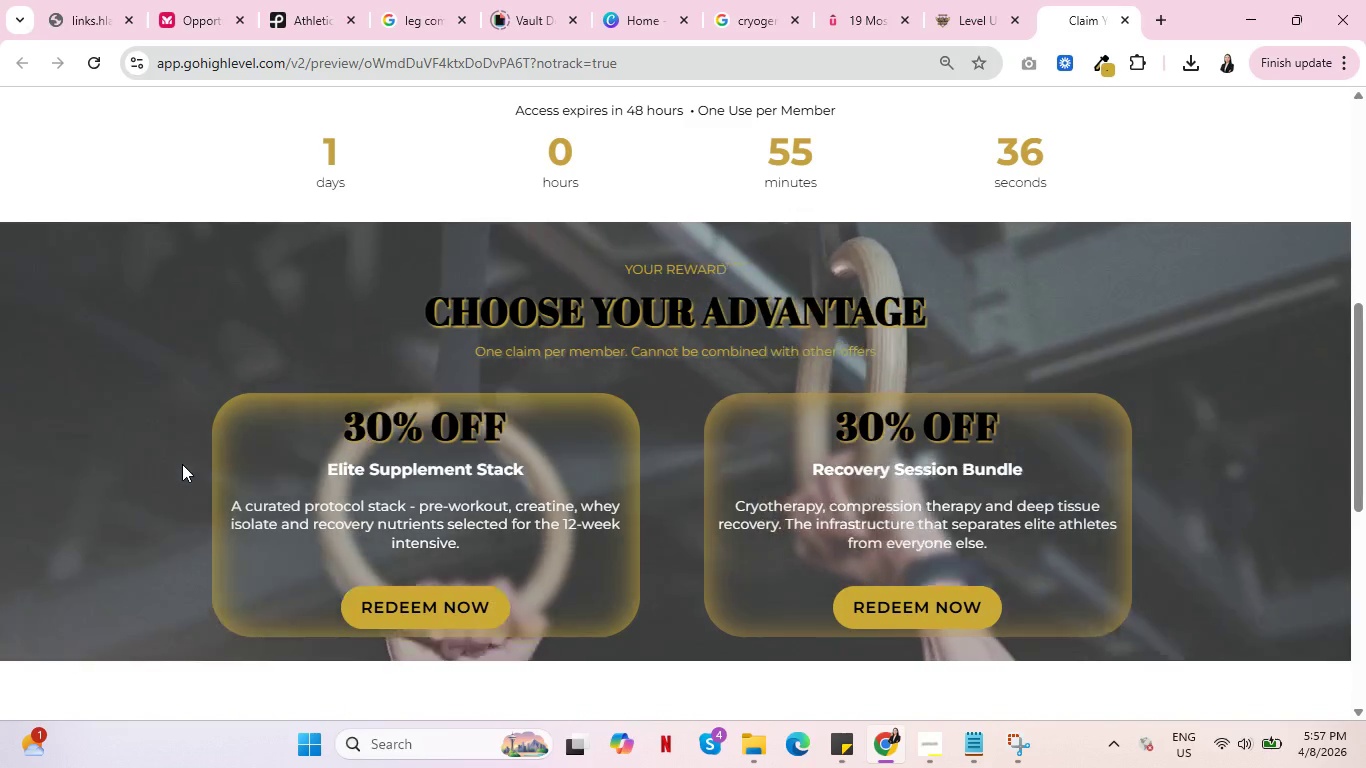 
wait(7.53)
 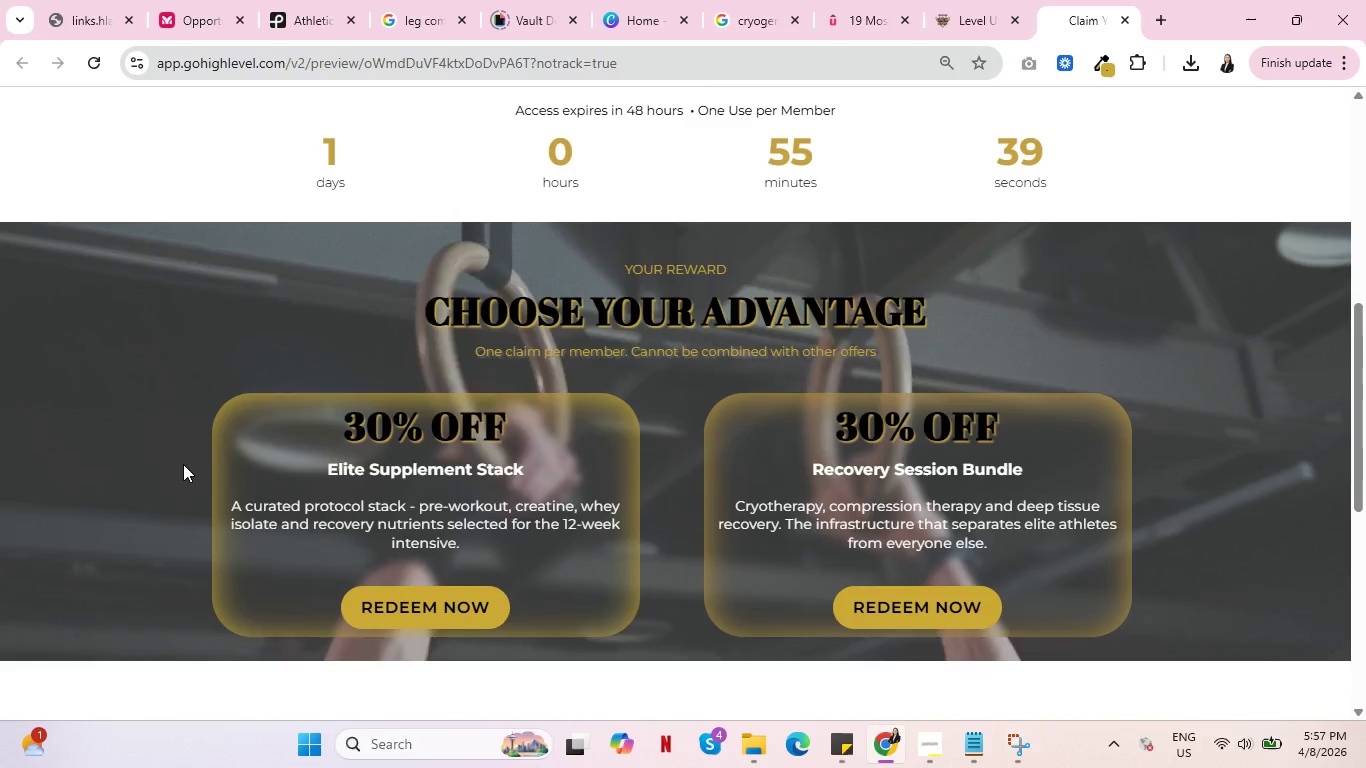 
scroll: coordinate [118, 523], scroll_direction: down, amount: 4.0
 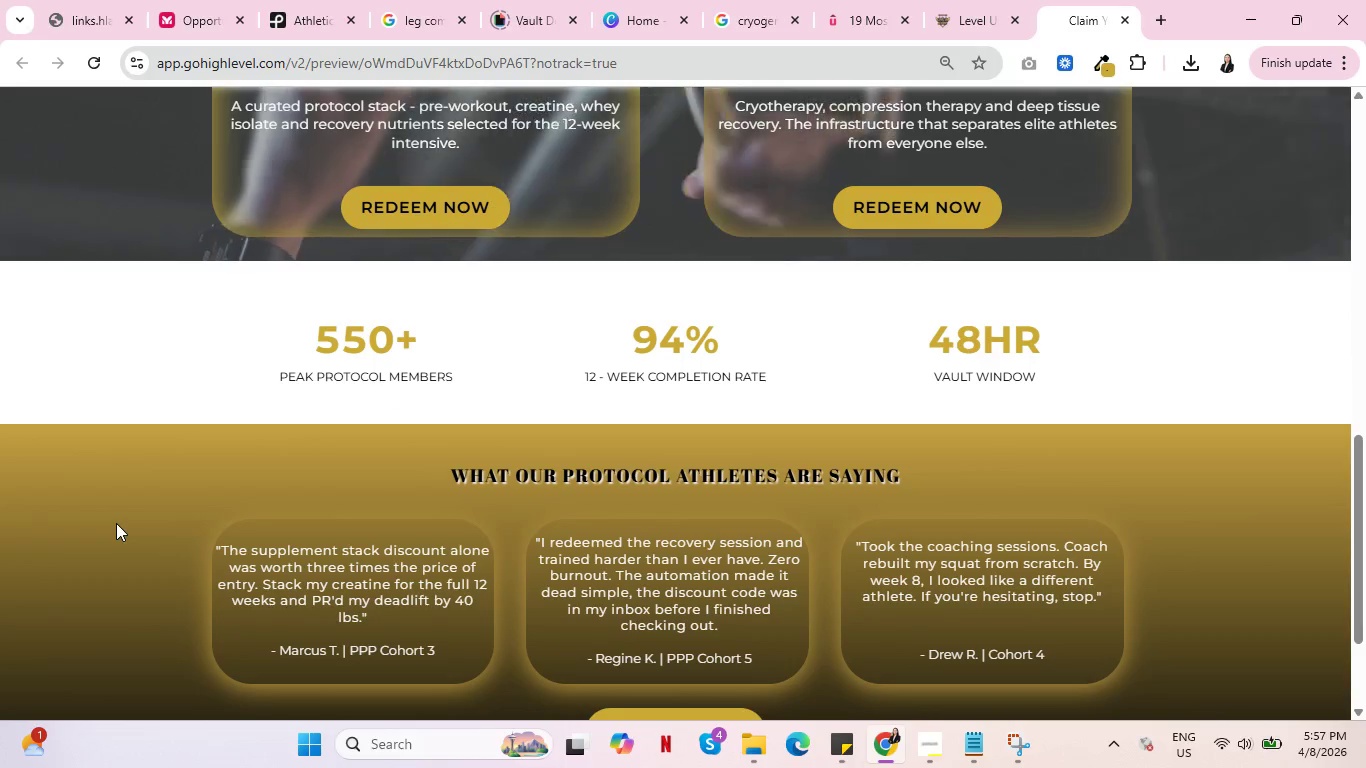 
left_click([263, 564])
 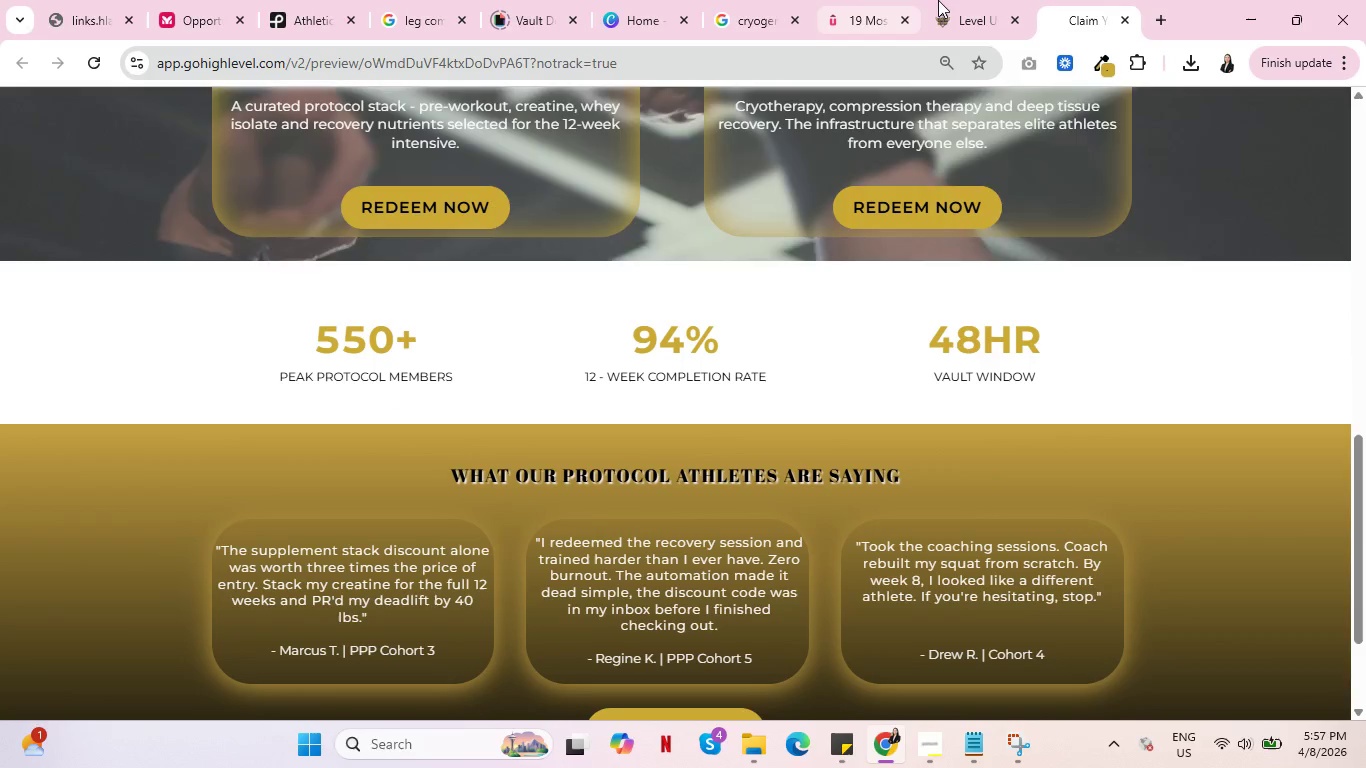 
left_click([951, 0])
 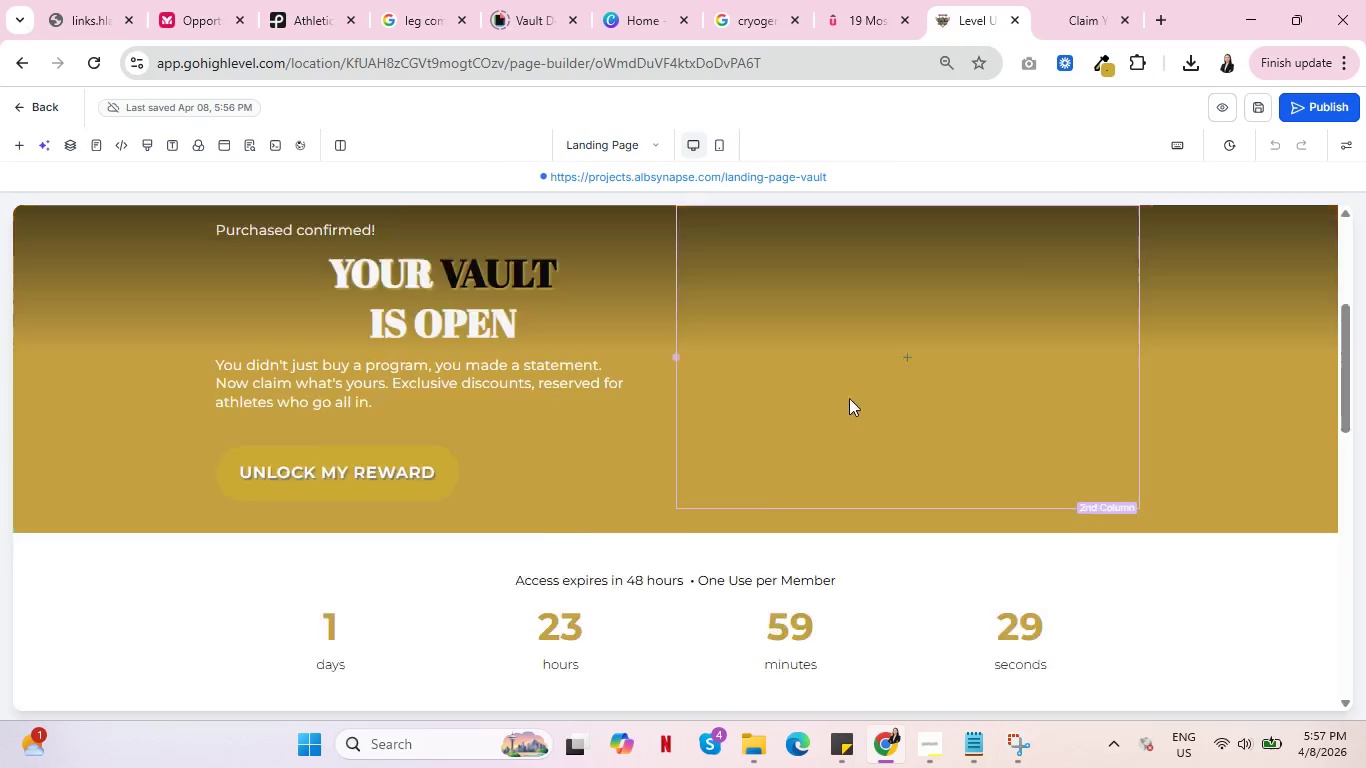 
scroll: coordinate [795, 432], scroll_direction: down, amount: 15.0
 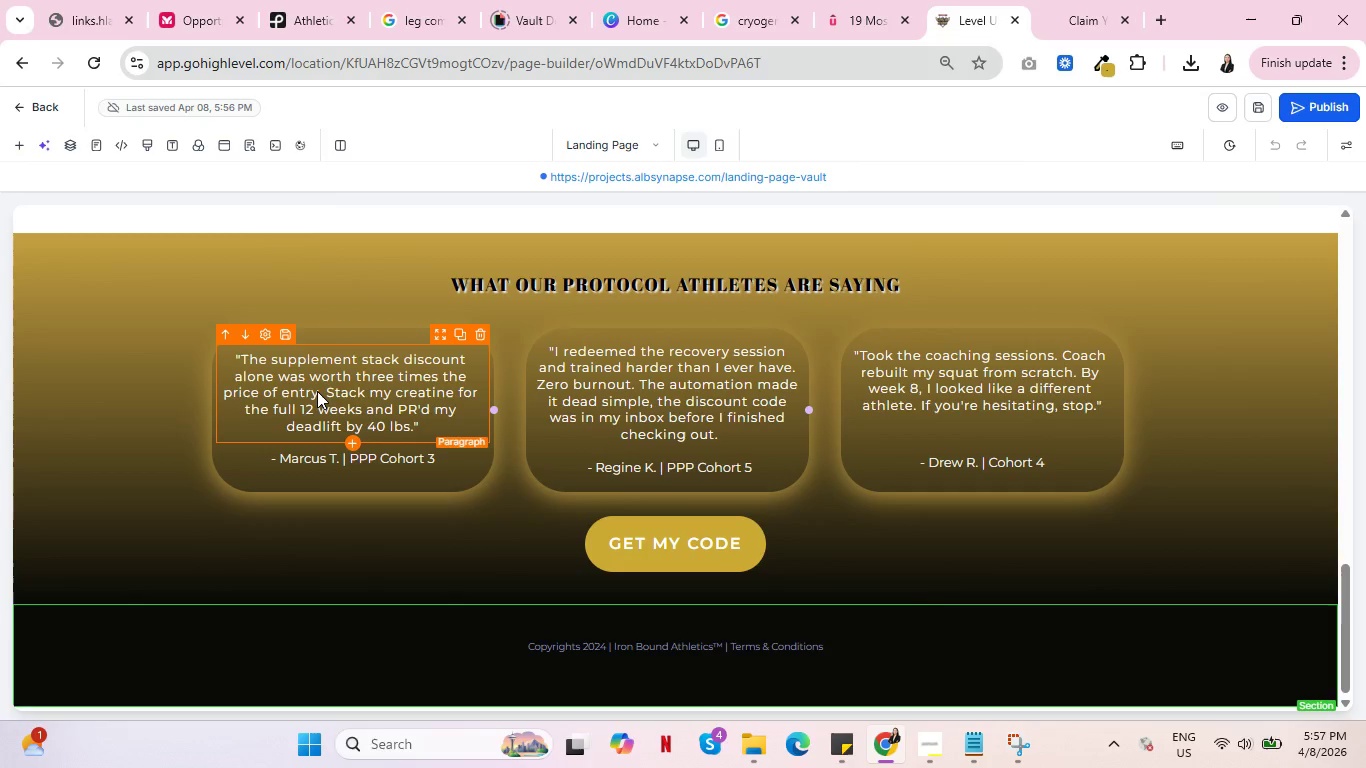 
left_click([317, 391])
 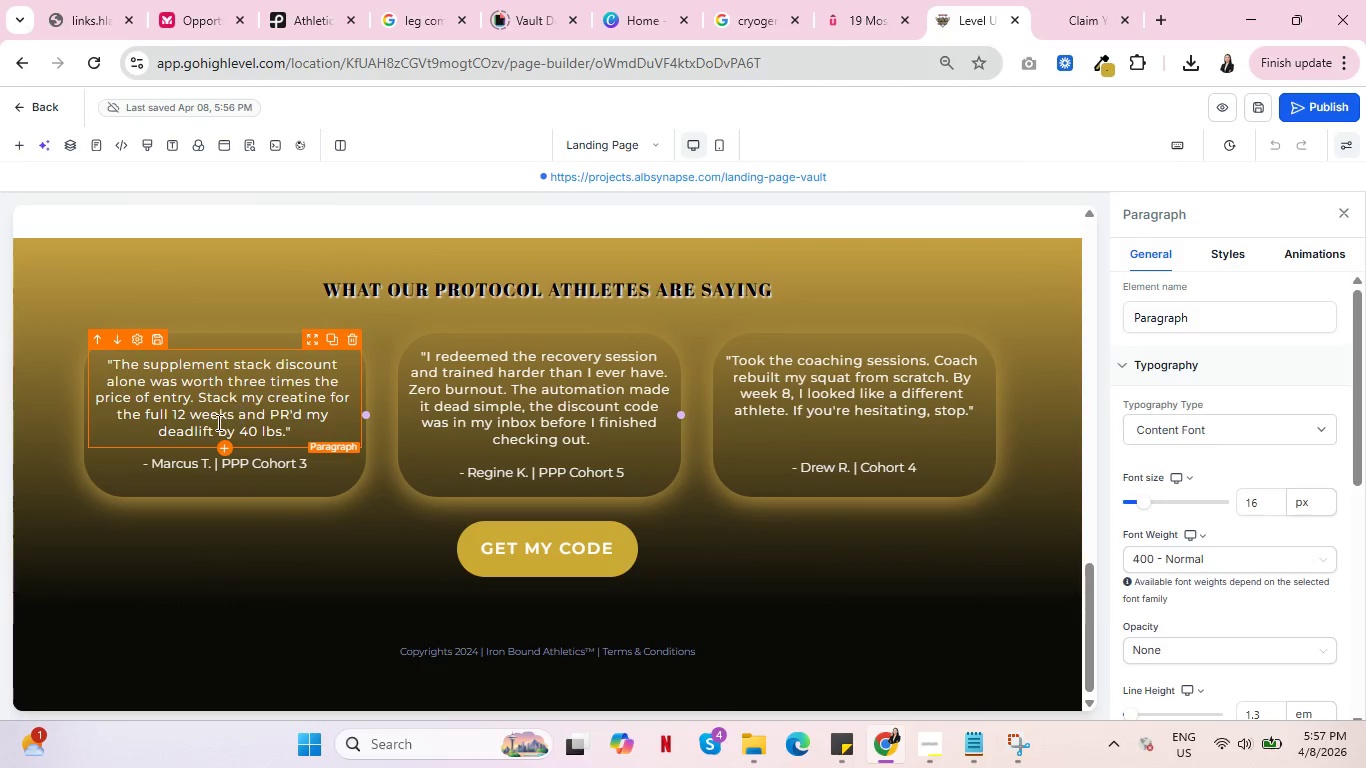 
mouse_move([130, 453])
 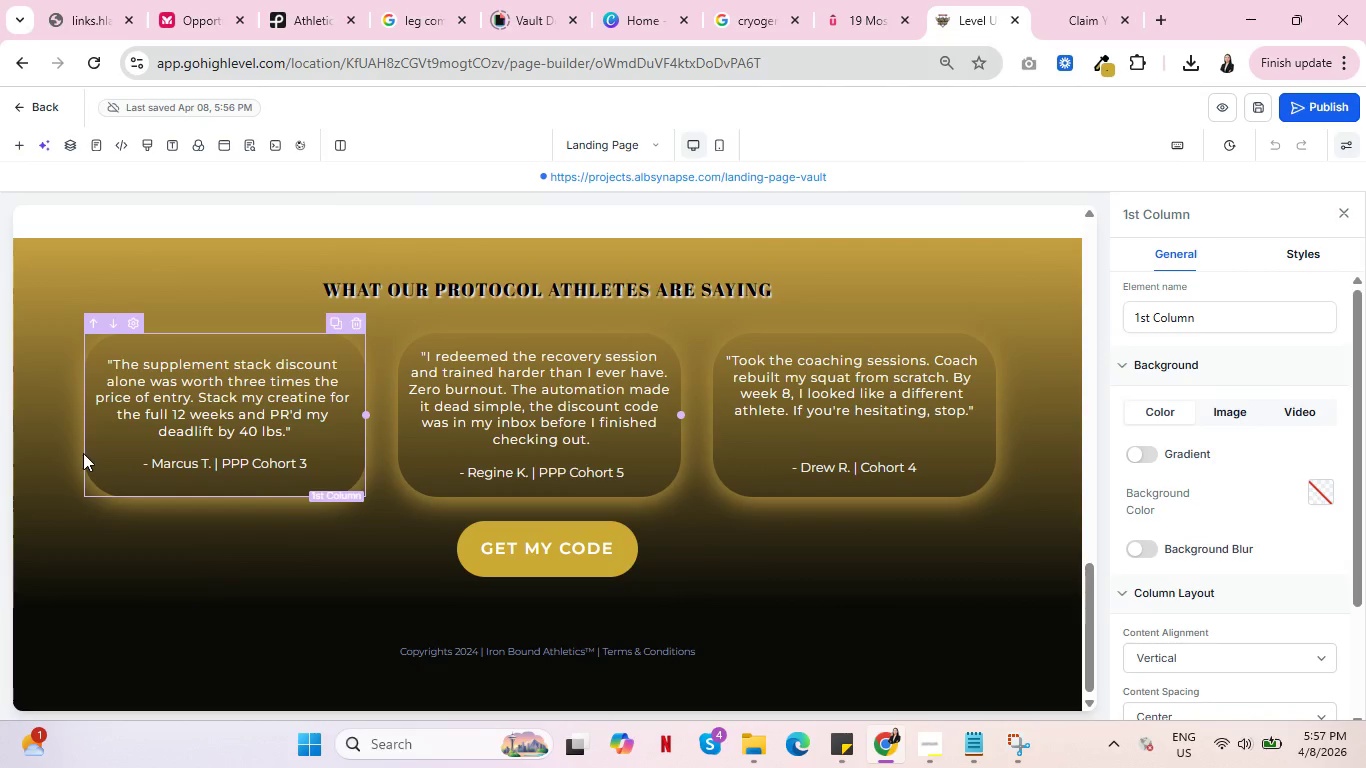 
left_click([83, 453])
 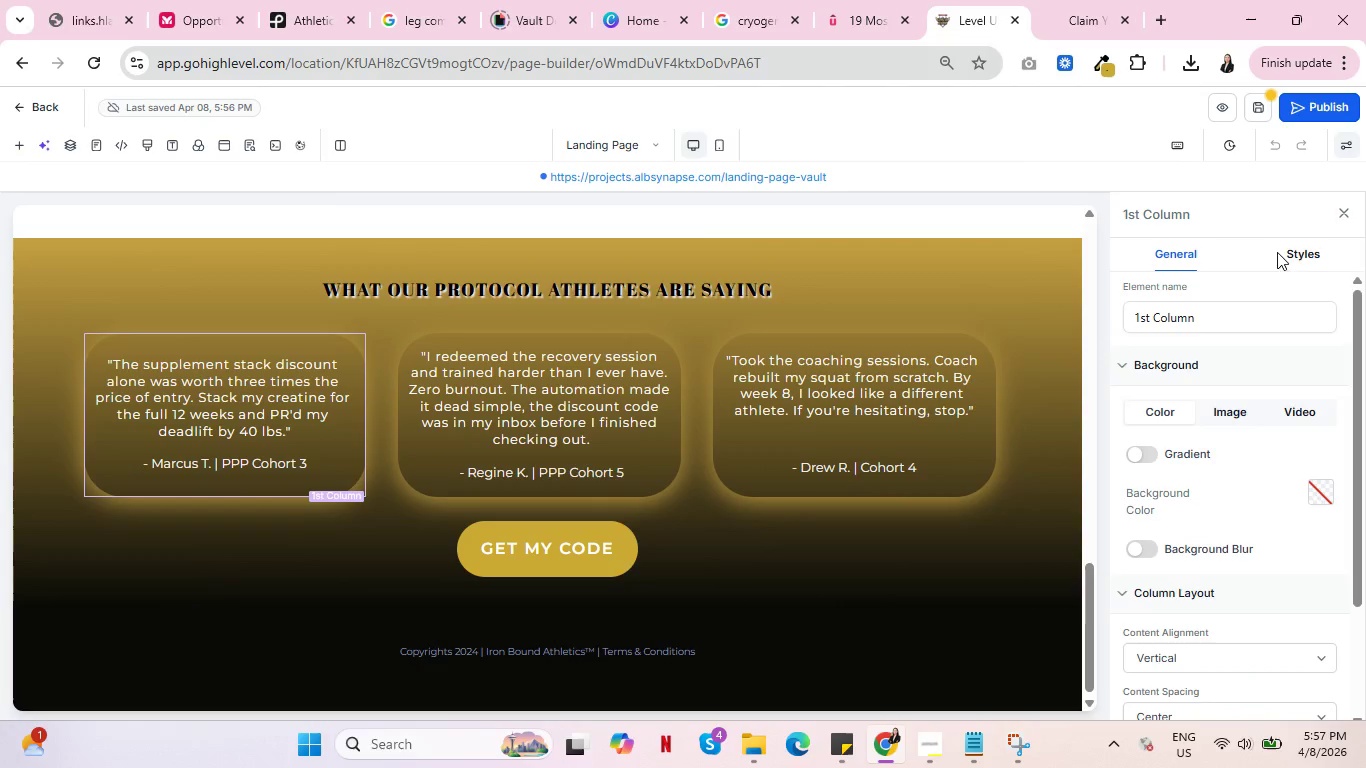 
left_click([1289, 251])
 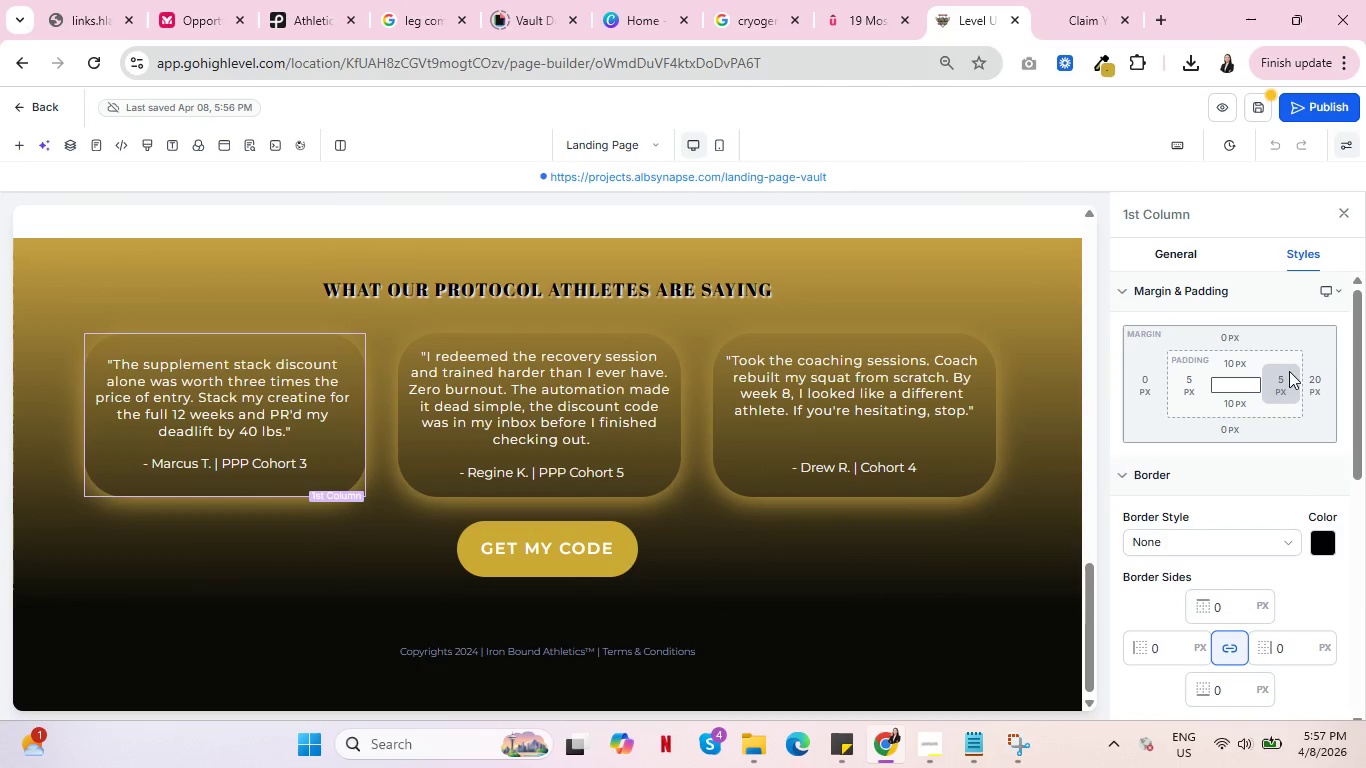 
left_click([1287, 378])
 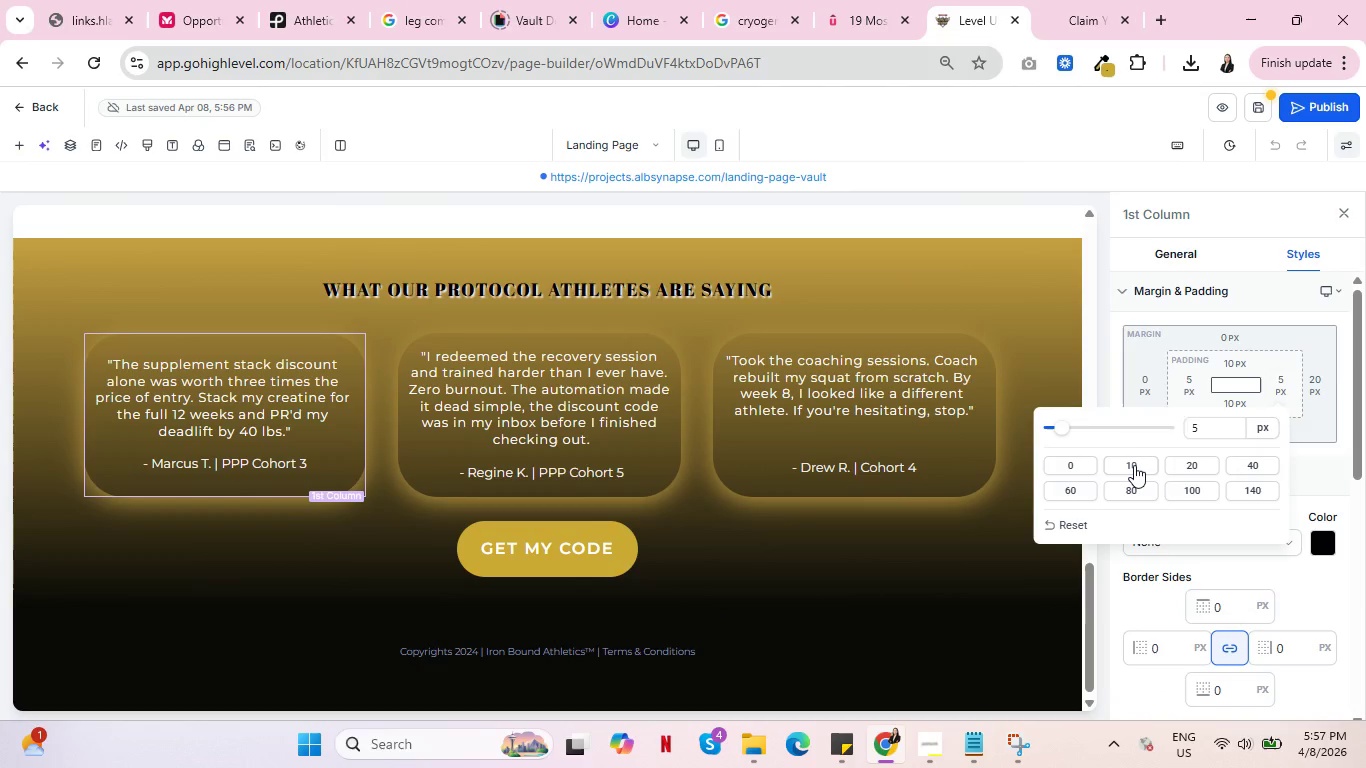 
left_click([1134, 465])
 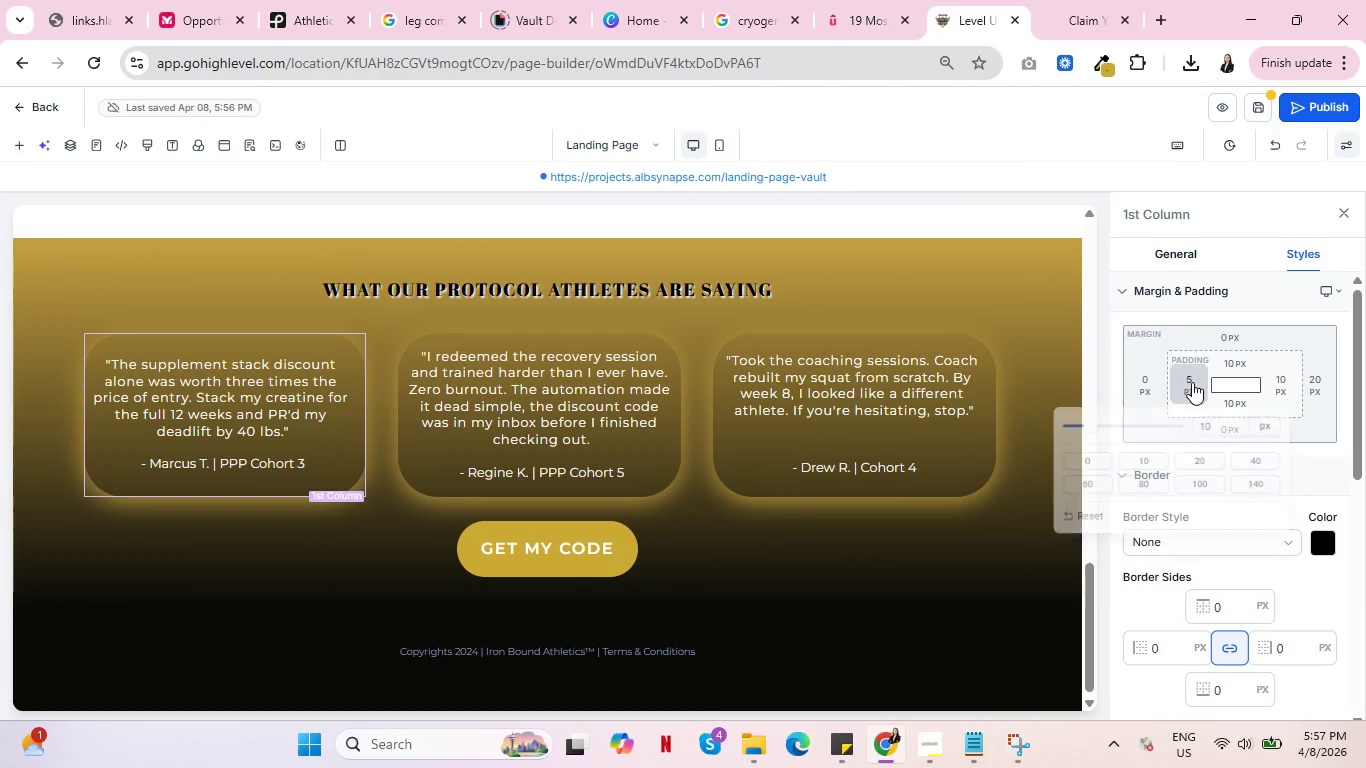 
double_click([1192, 382])
 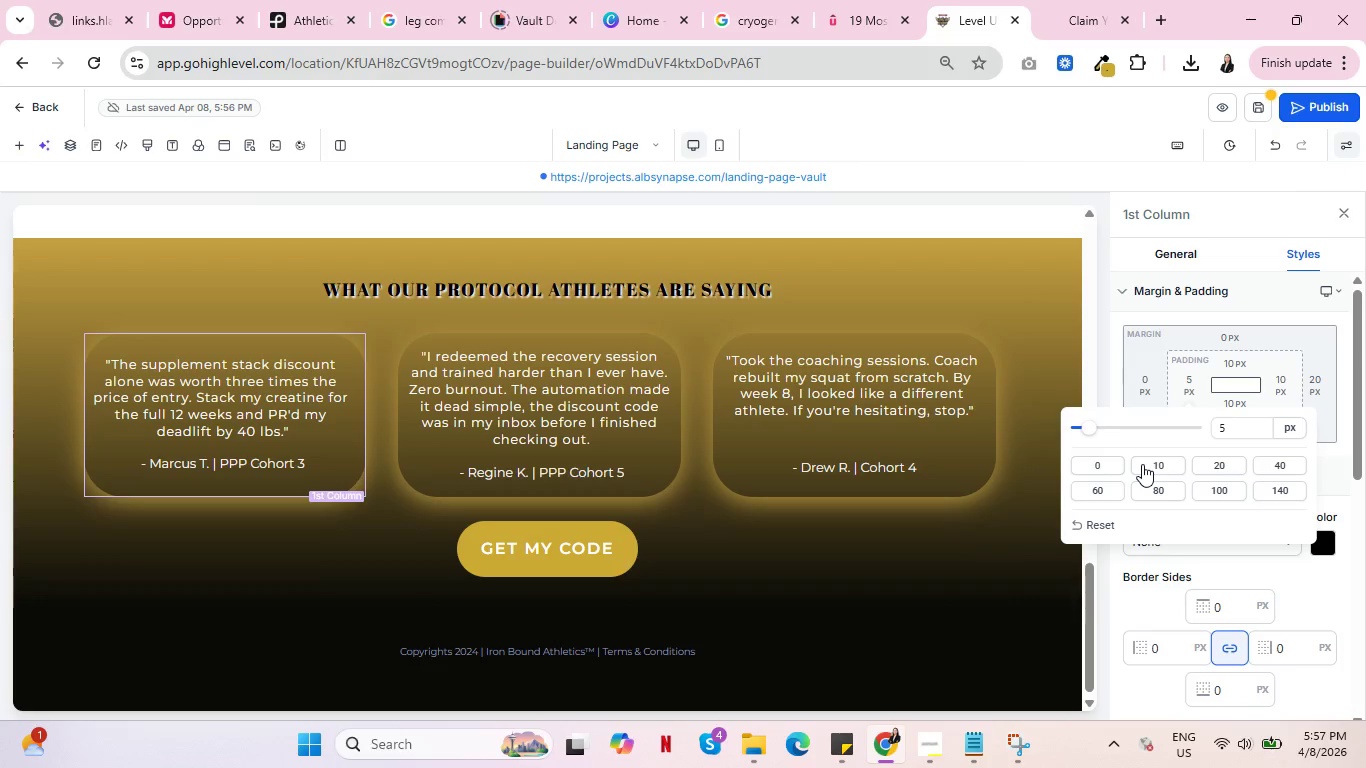 
left_click([1142, 464])
 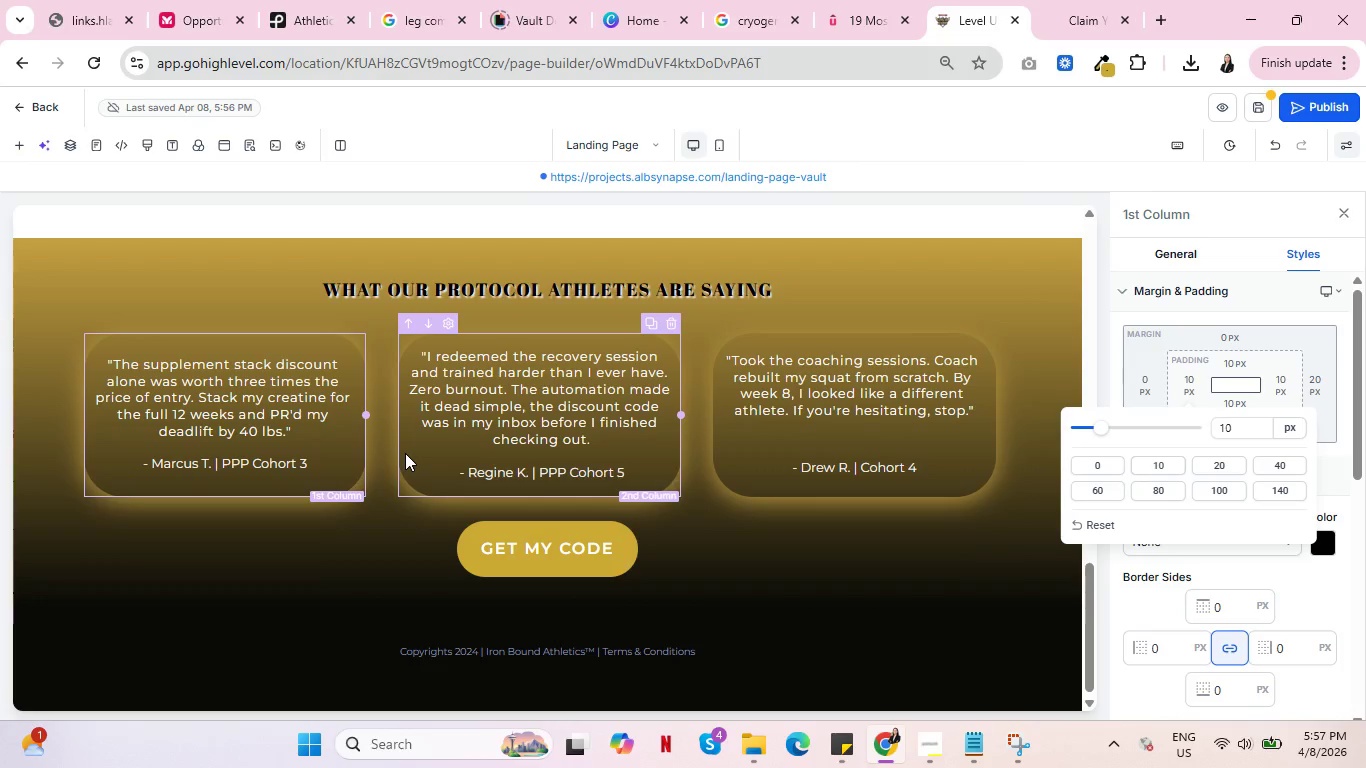 
left_click([405, 453])
 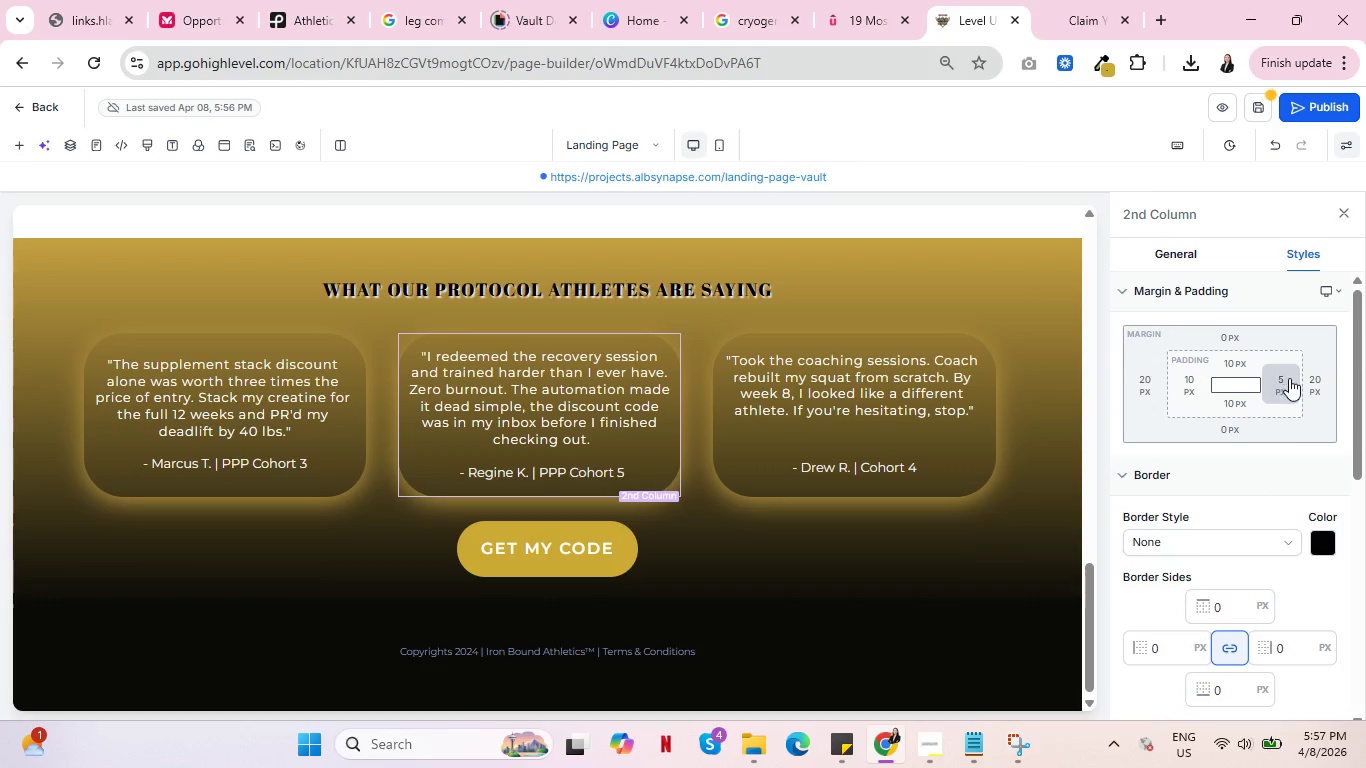 
left_click([1289, 378])
 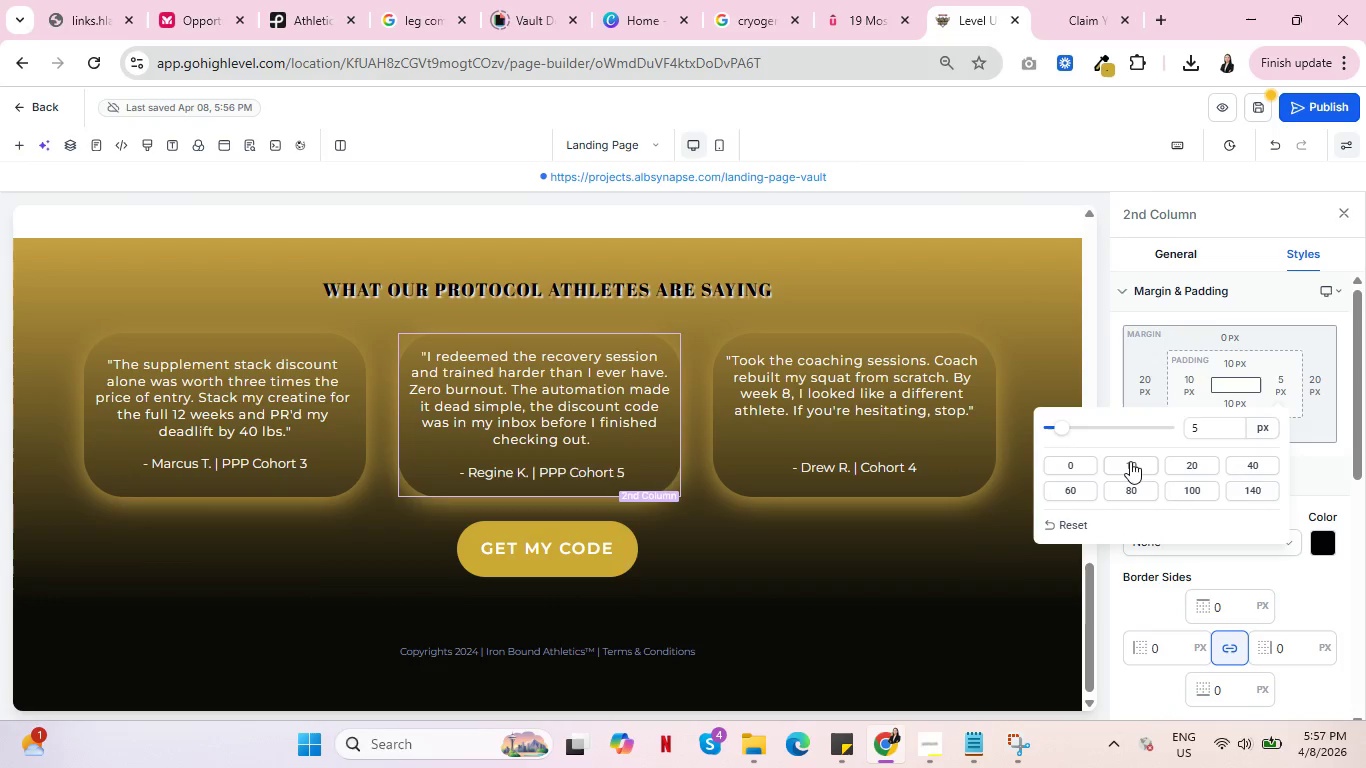 
left_click([1130, 461])
 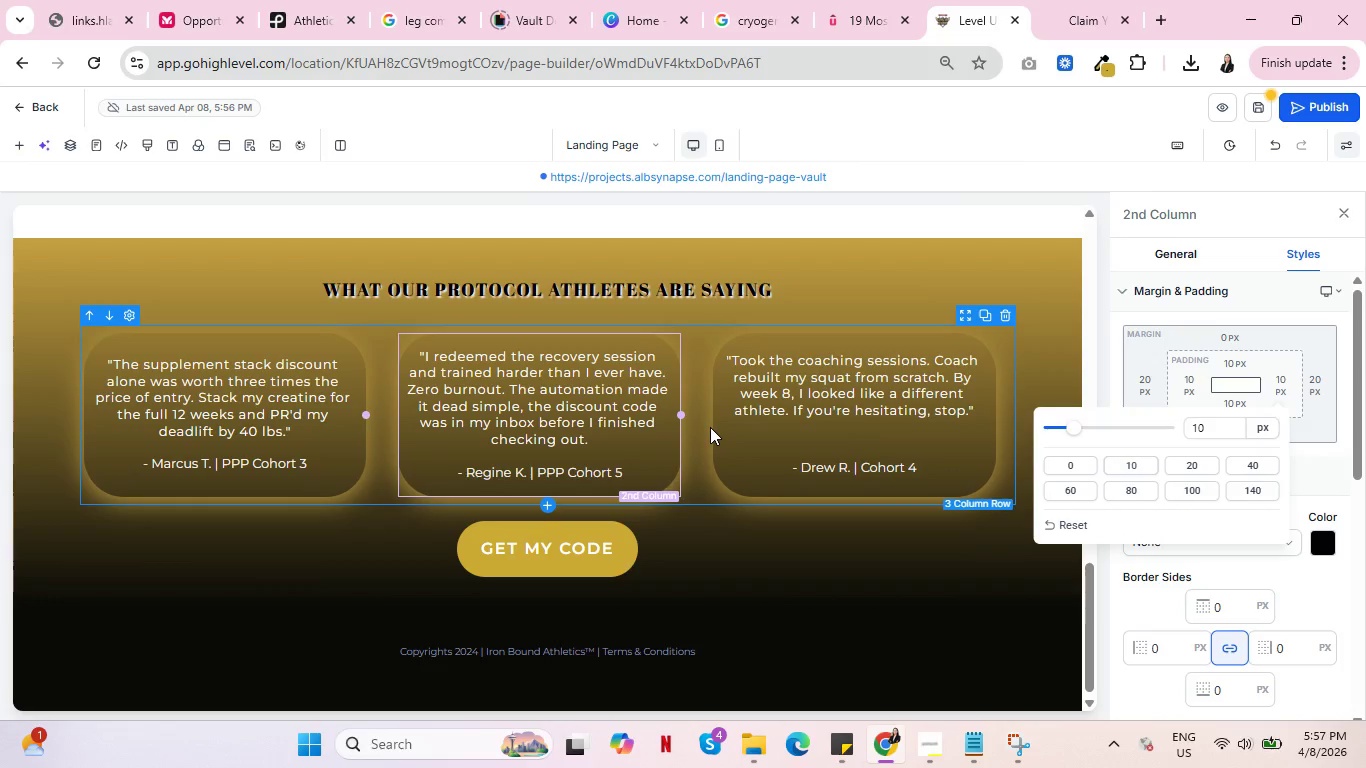 
wait(5.06)
 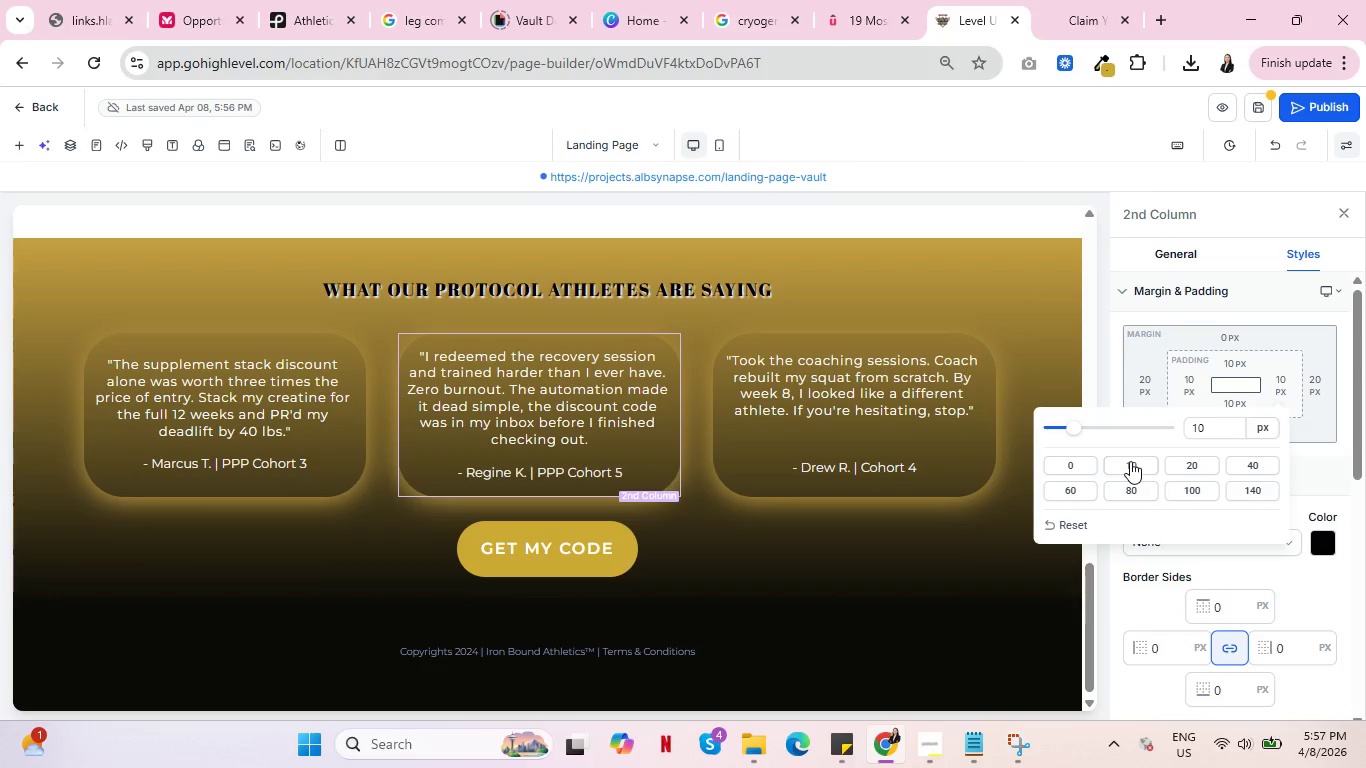 
left_click([716, 428])
 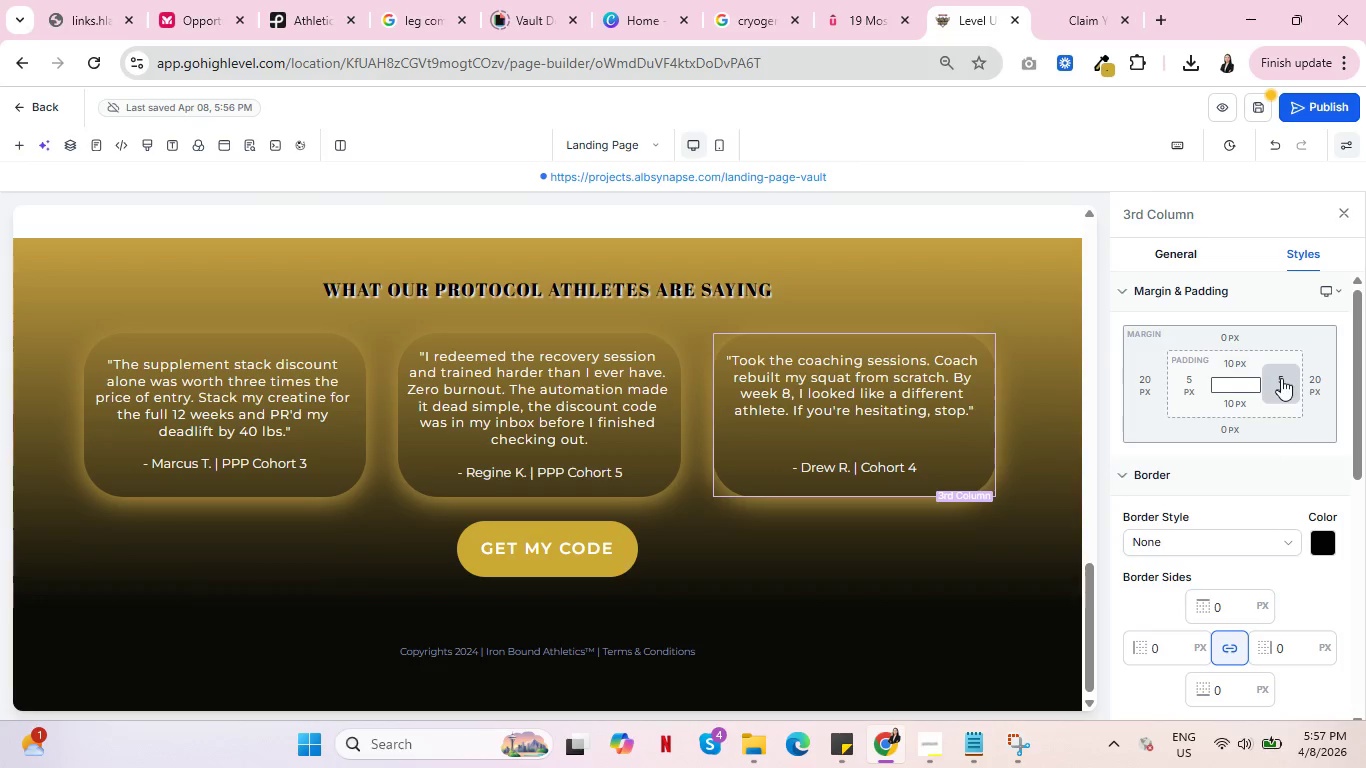 
left_click([1281, 378])
 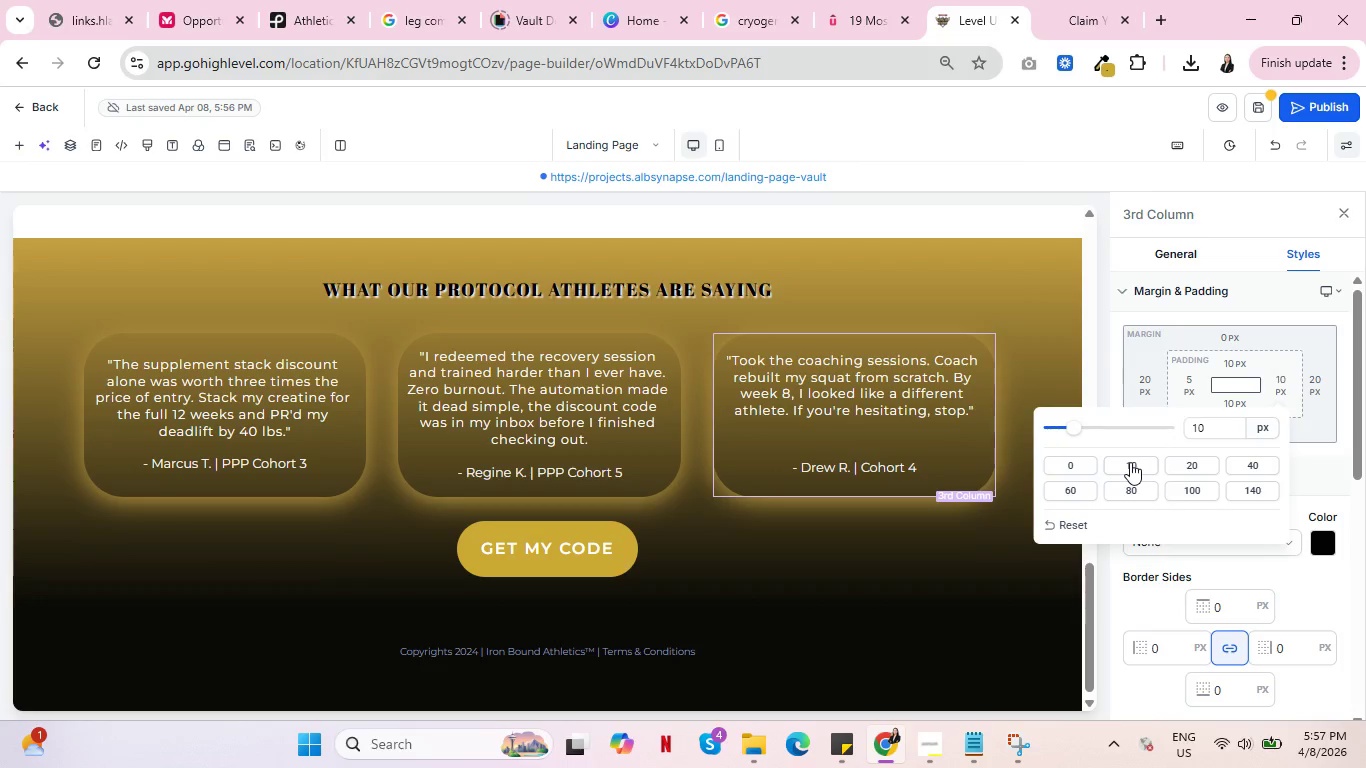 
left_click([1130, 462])
 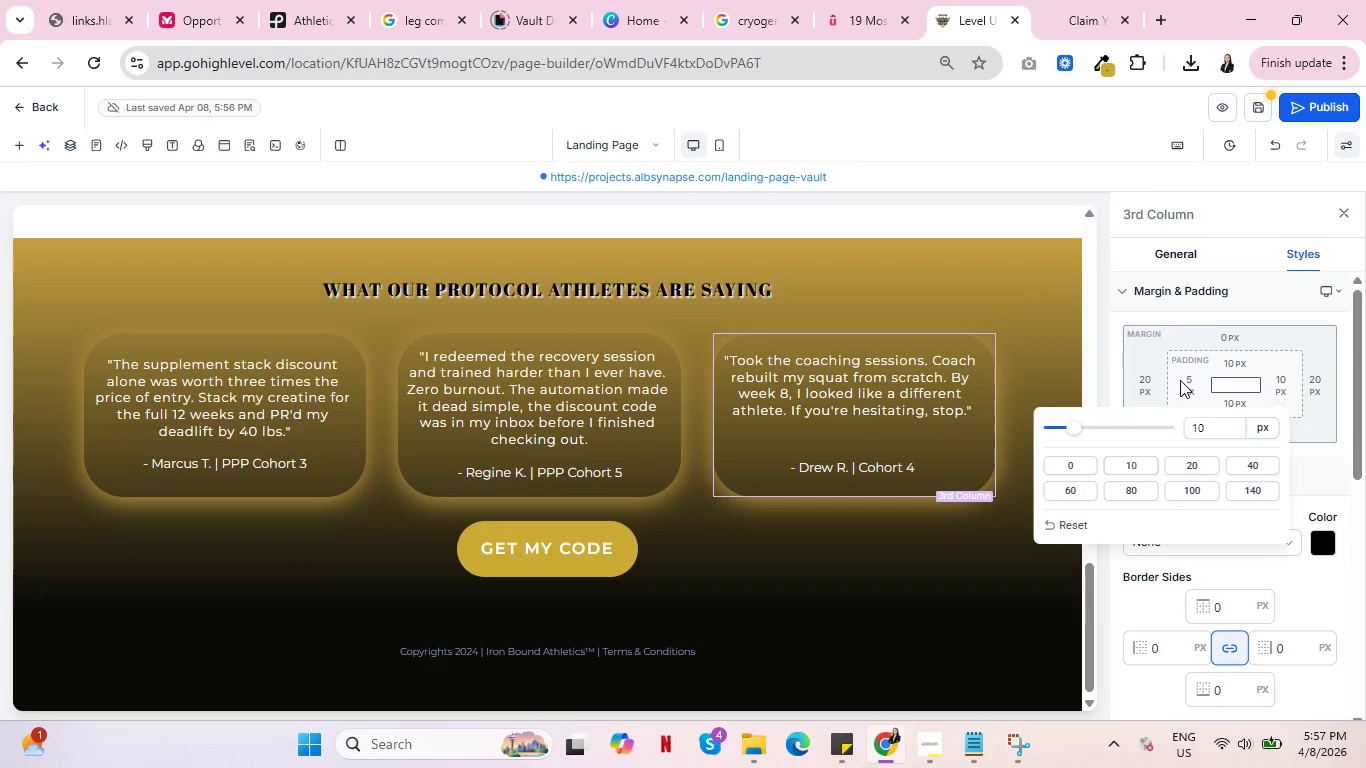 
double_click([1185, 380])
 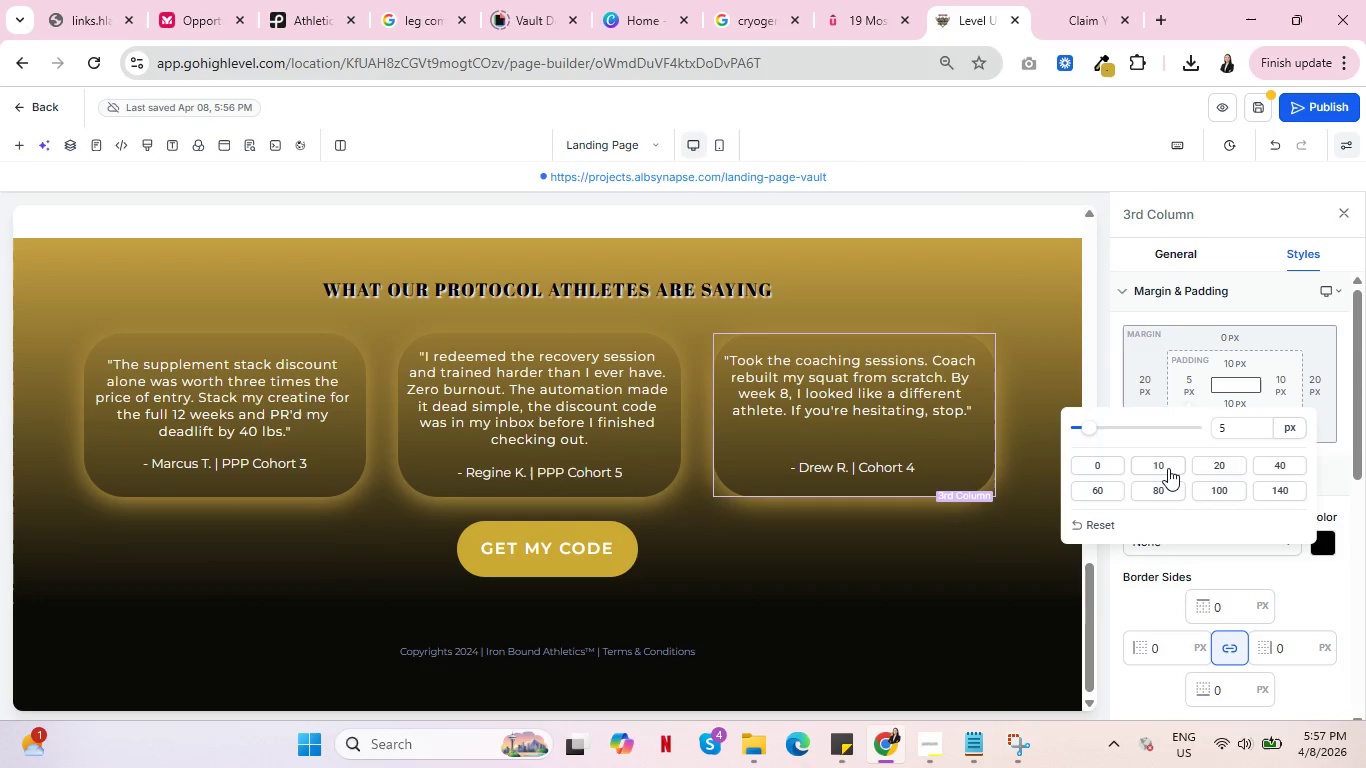 
left_click([1168, 468])
 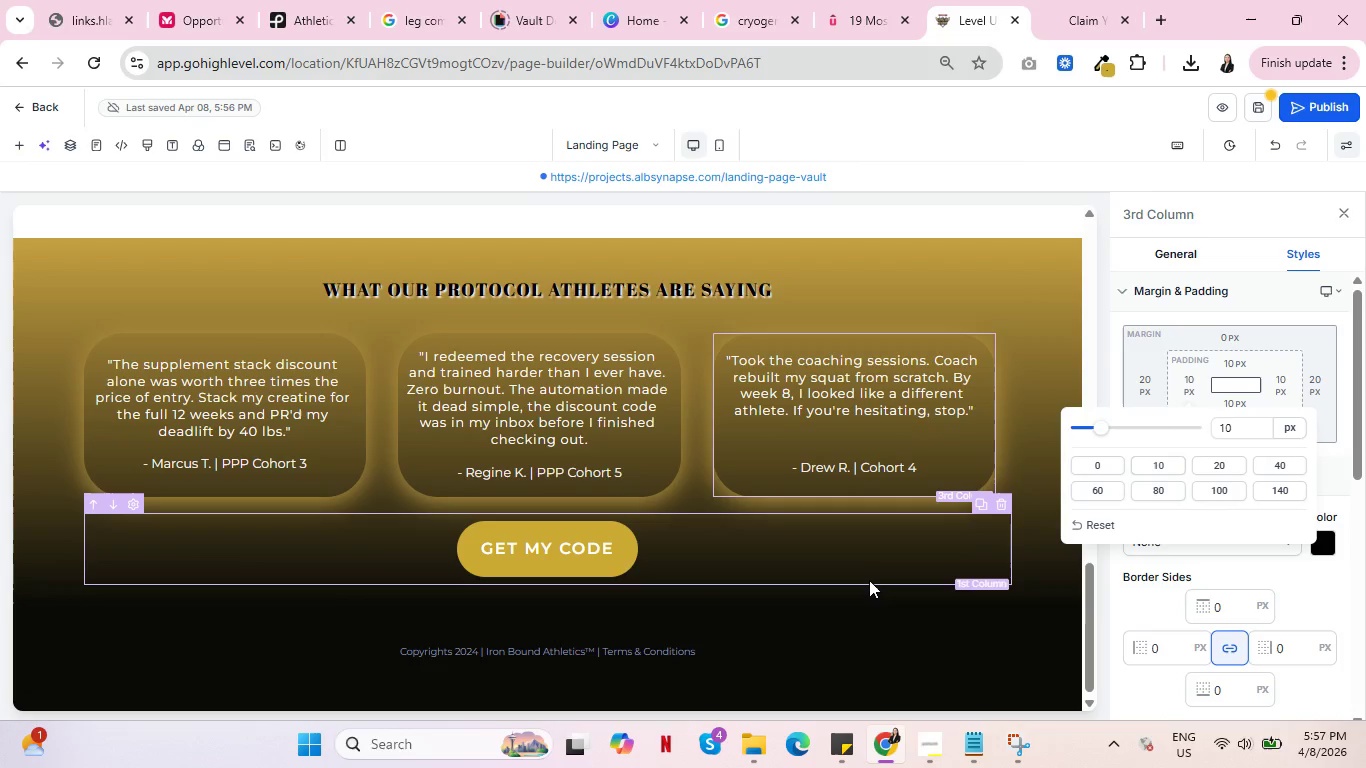 
left_click([869, 582])
 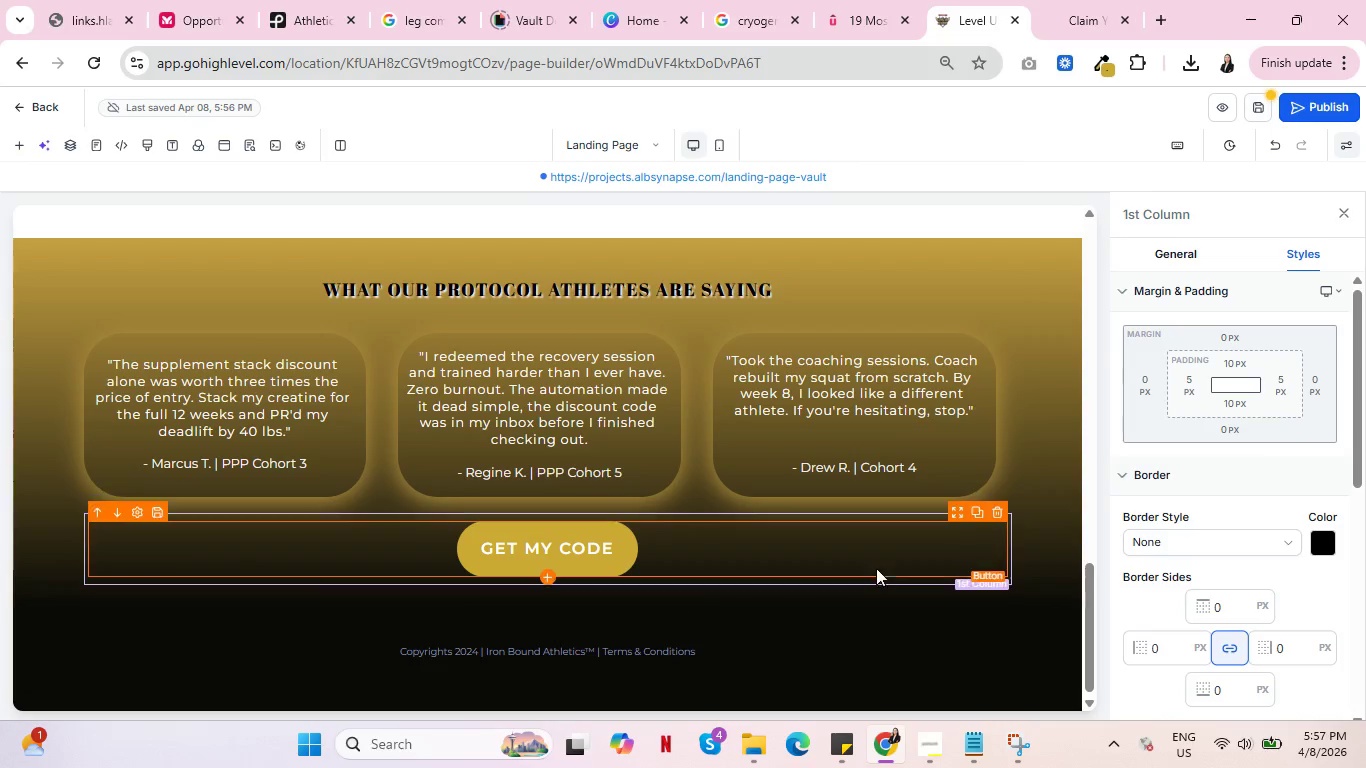 
scroll: coordinate [902, 527], scroll_direction: up, amount: 9.0
 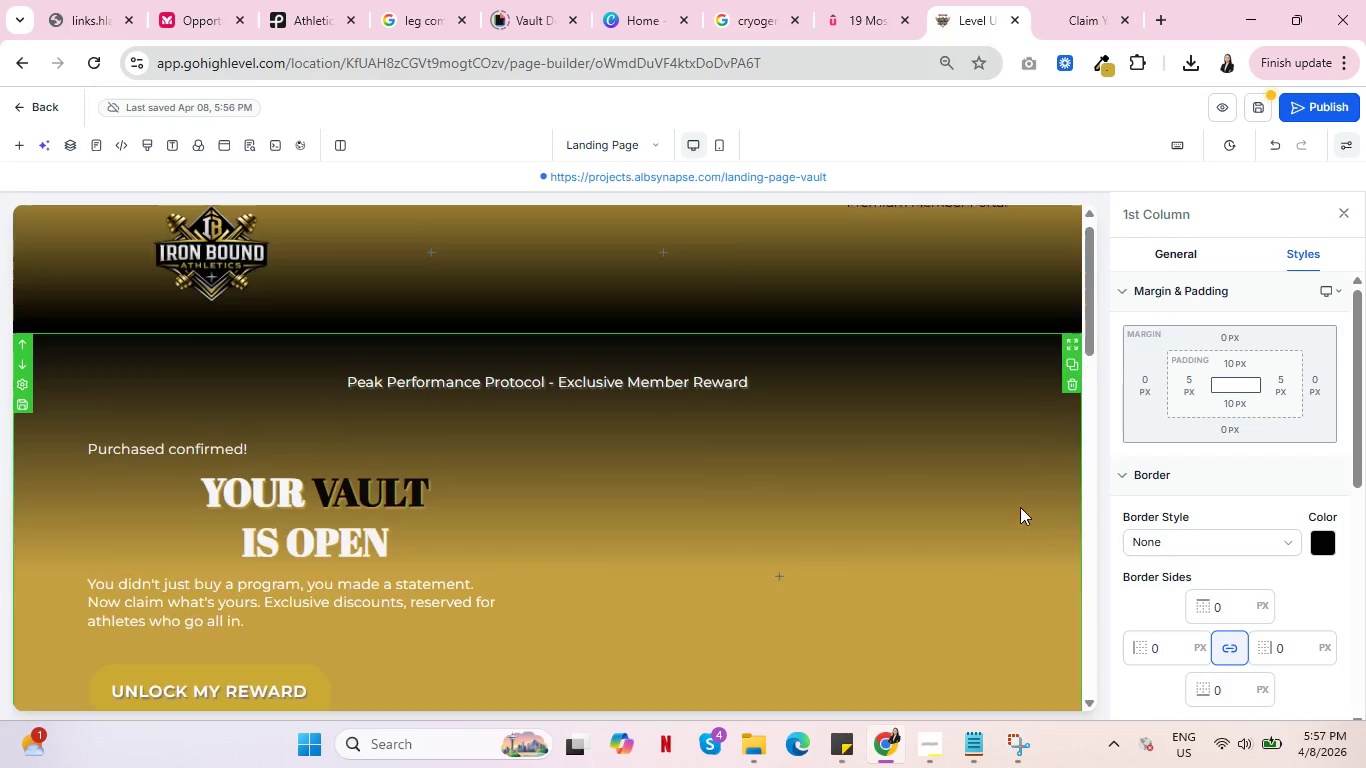 
scroll: coordinate [1020, 508], scroll_direction: up, amount: 4.0
 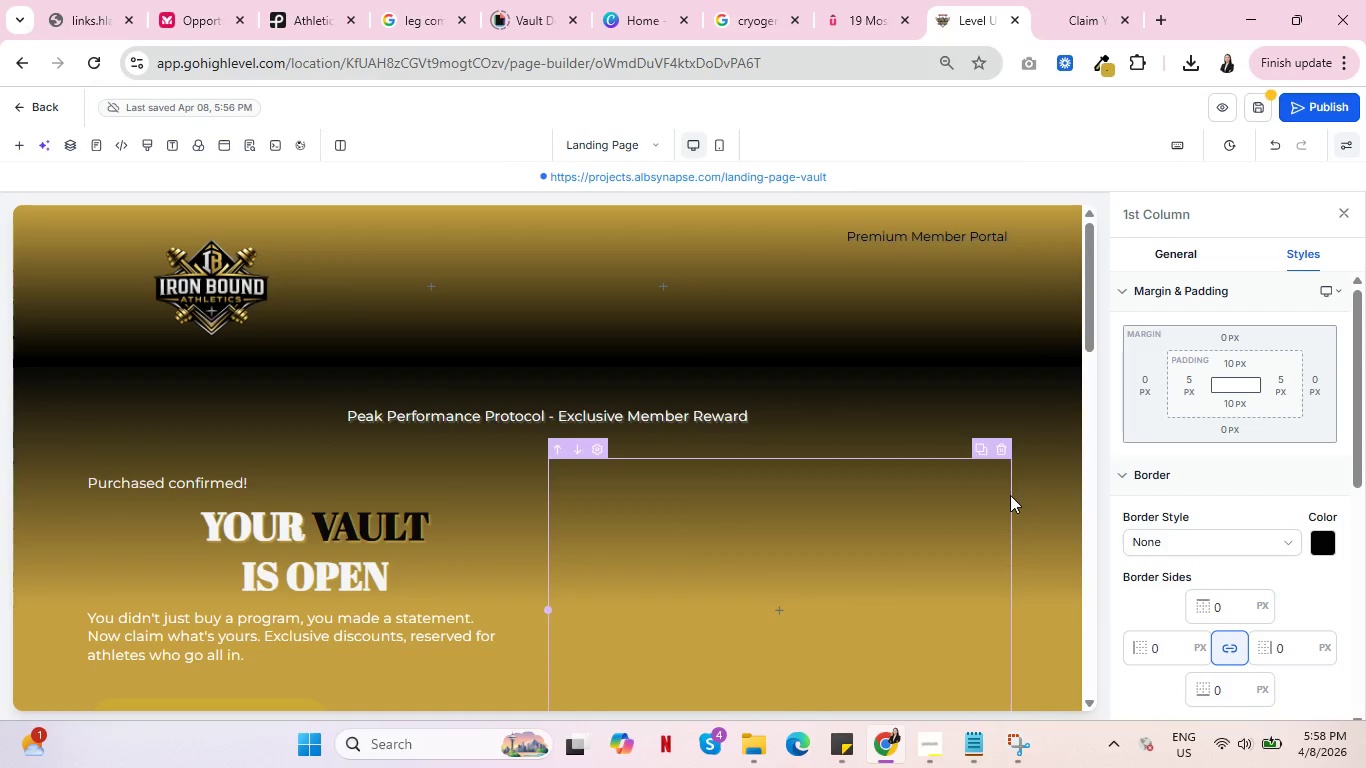 
wait(12.3)
 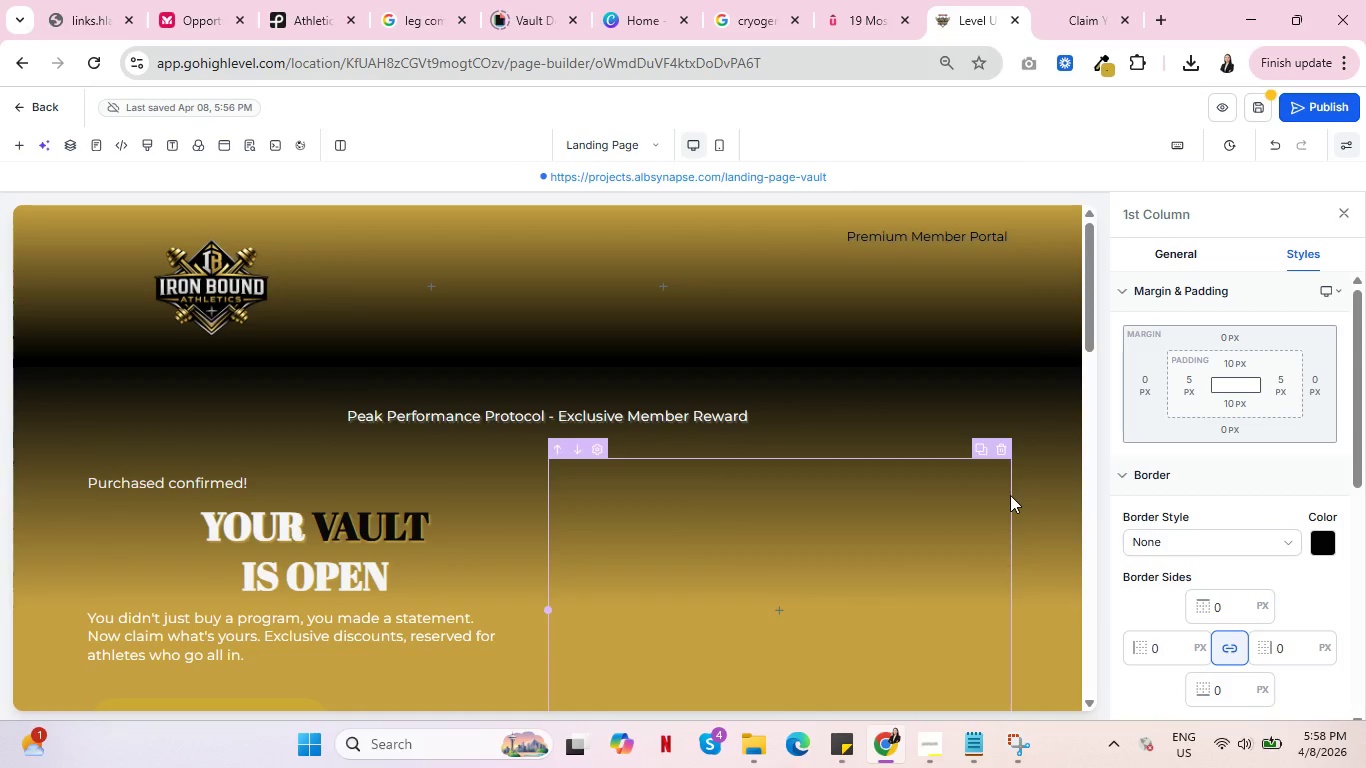 
scroll: coordinate [1008, 492], scroll_direction: down, amount: 4.0
 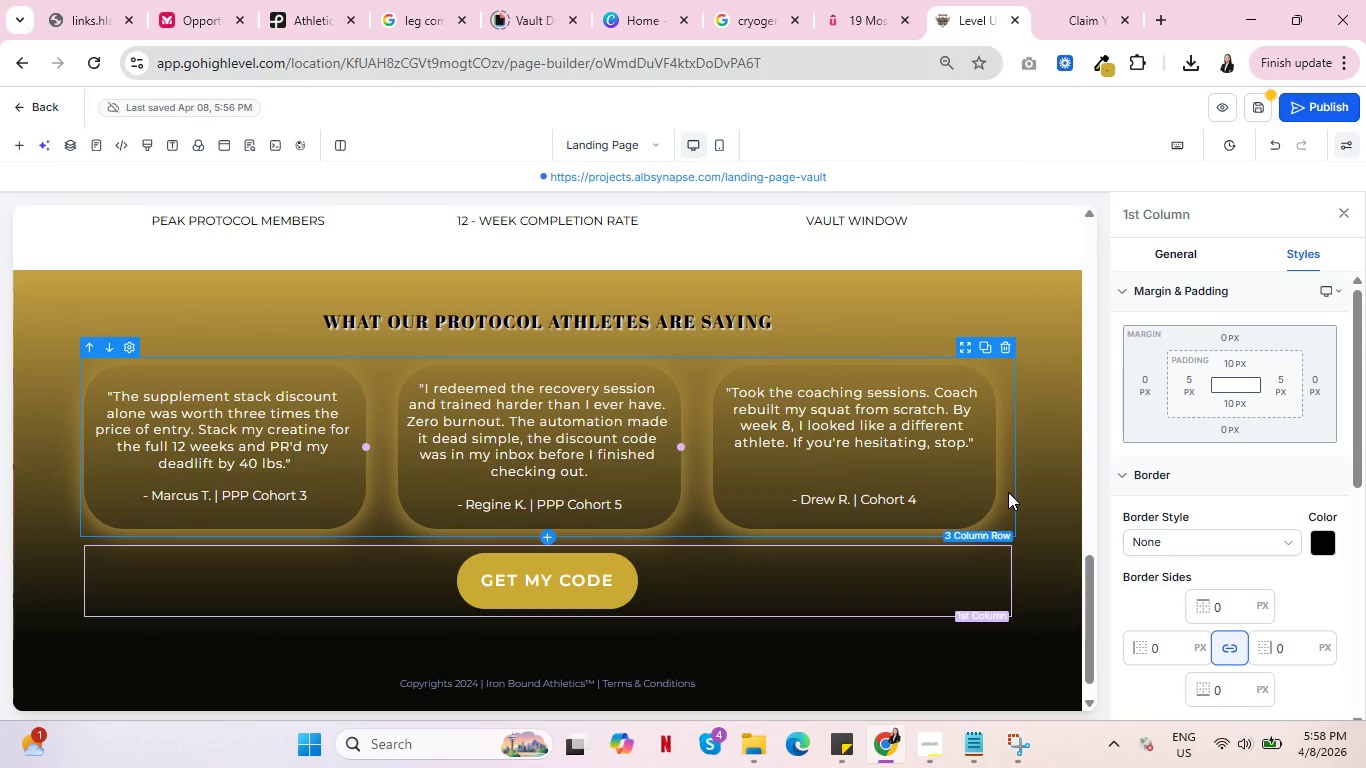 
scroll: coordinate [1006, 491], scroll_direction: up, amount: 15.0
 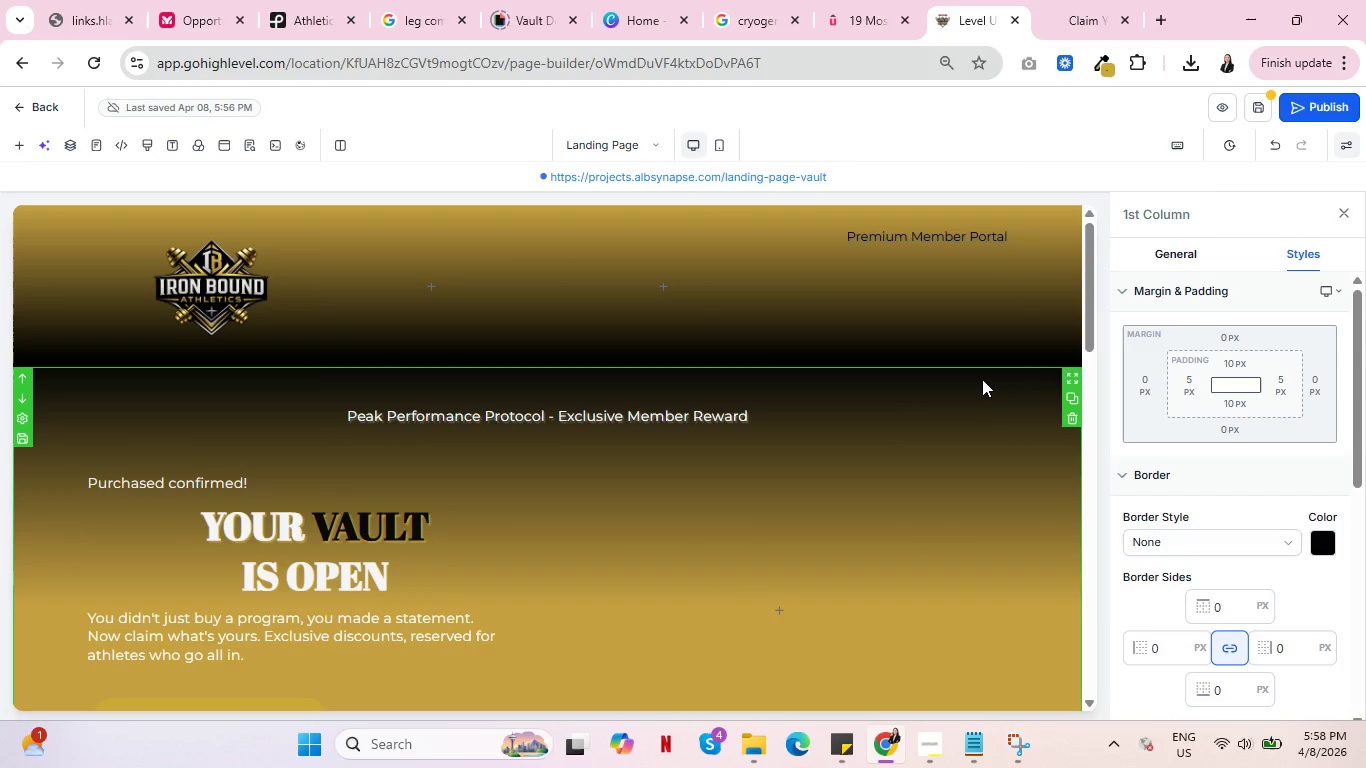 
scroll: coordinate [982, 379], scroll_direction: down, amount: 1.0
 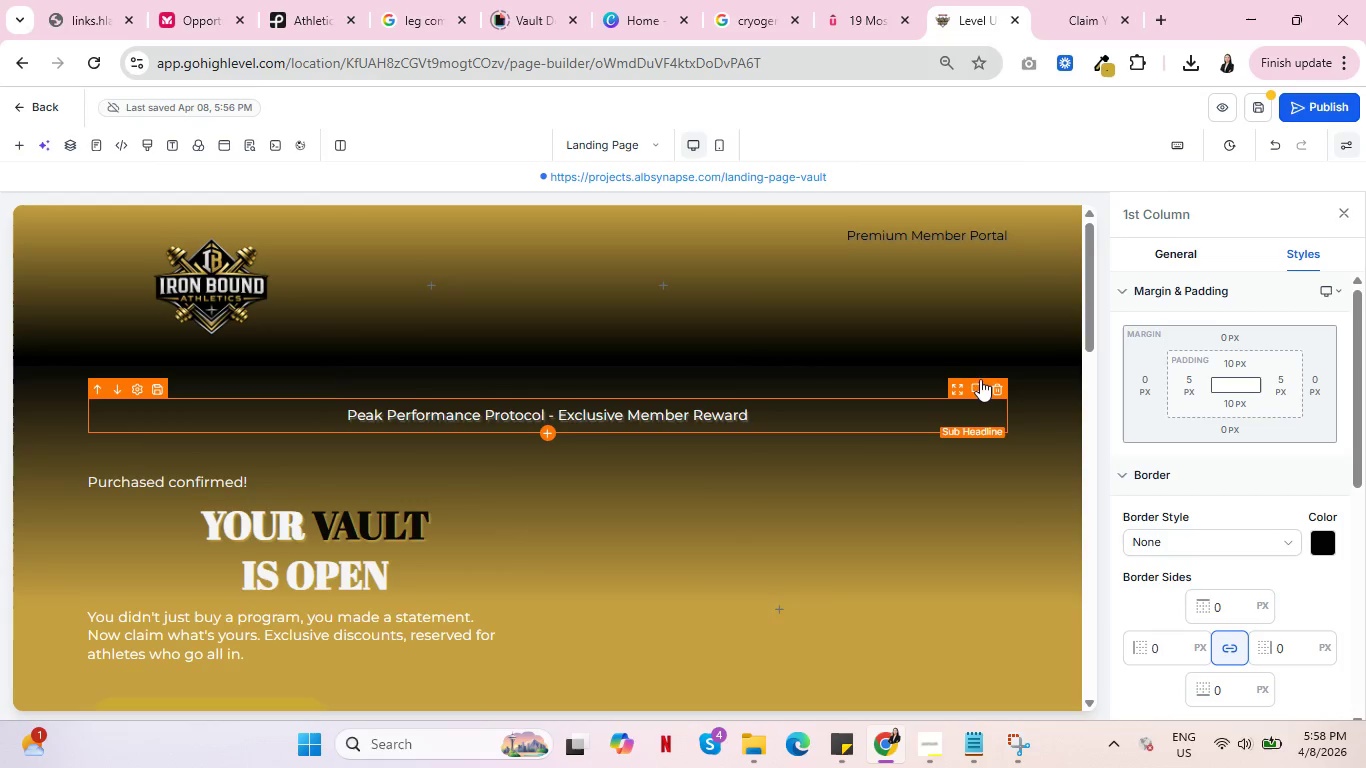 
scroll: coordinate [980, 378], scroll_direction: up, amount: 5.0
 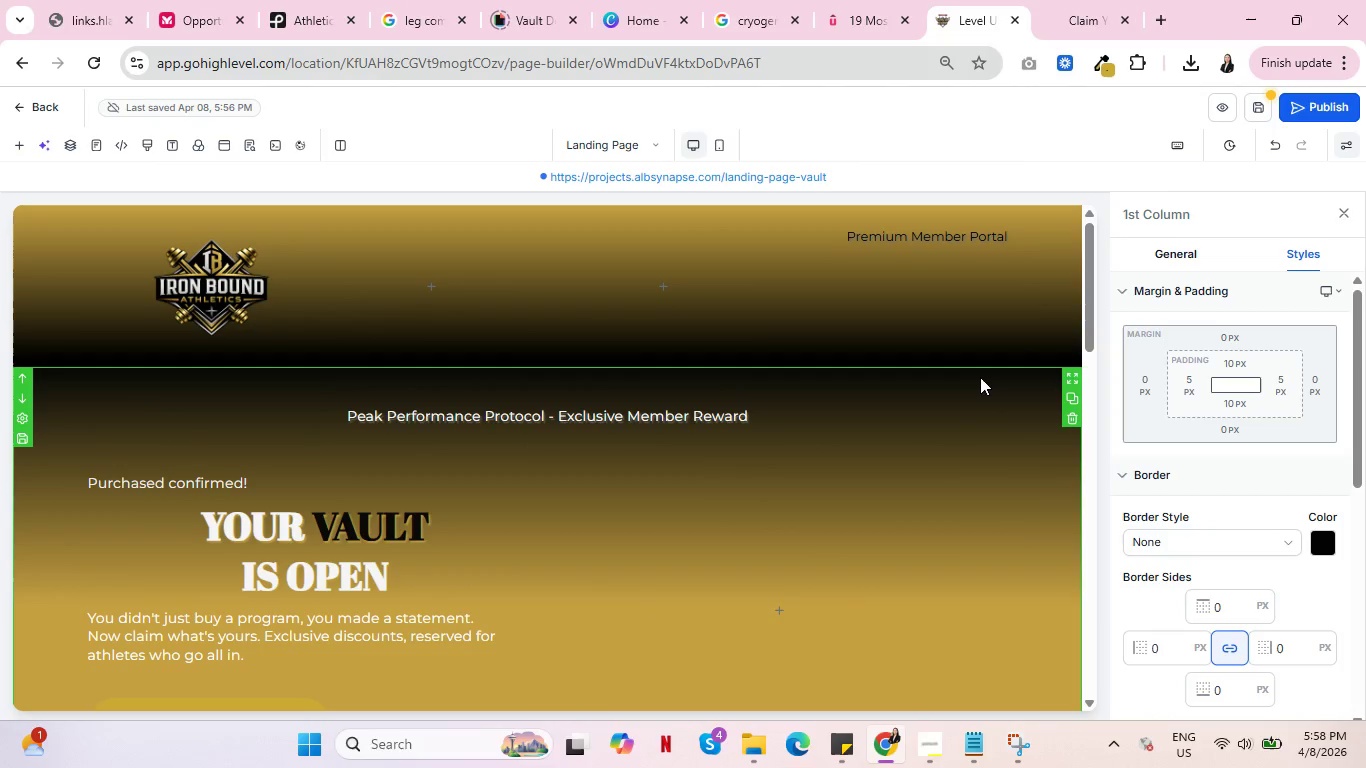 
scroll: coordinate [980, 377], scroll_direction: down, amount: 4.0
 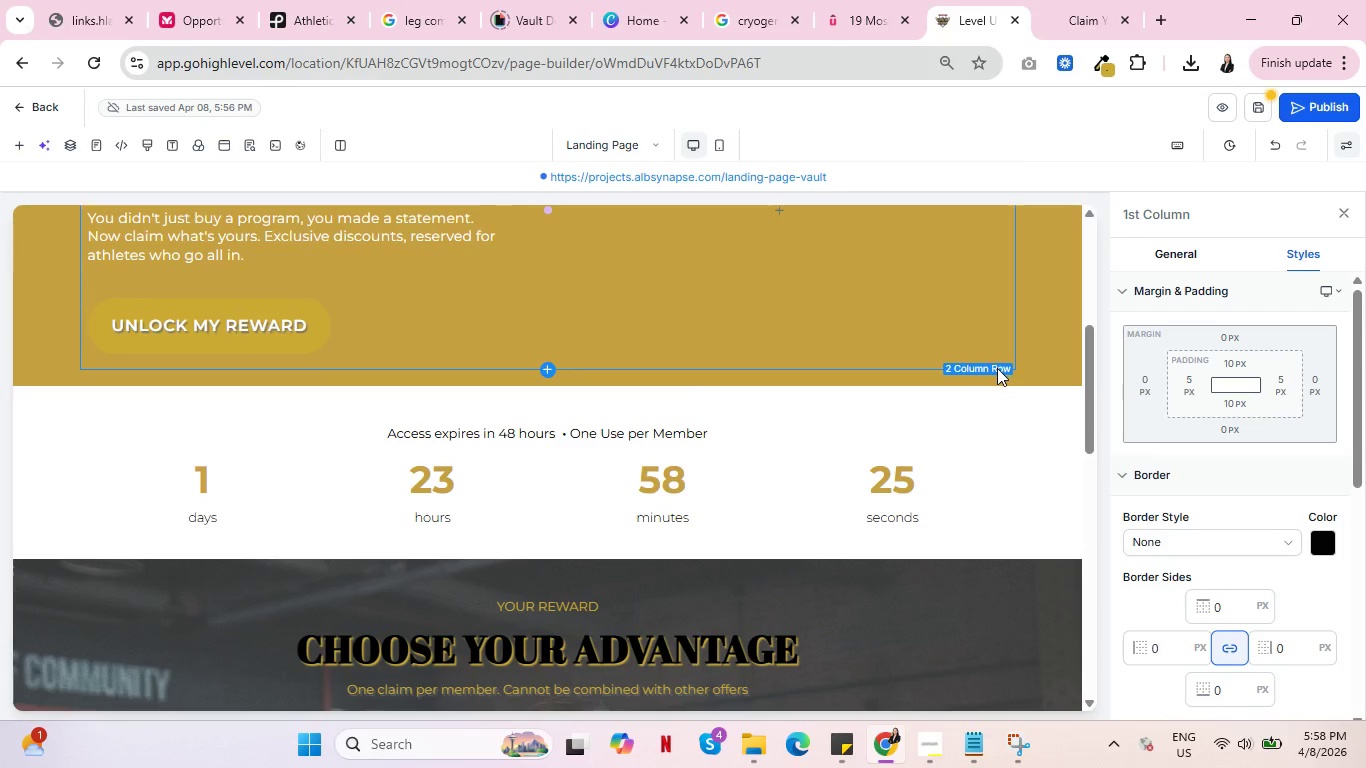 
scroll: coordinate [997, 369], scroll_direction: up, amount: 4.0
 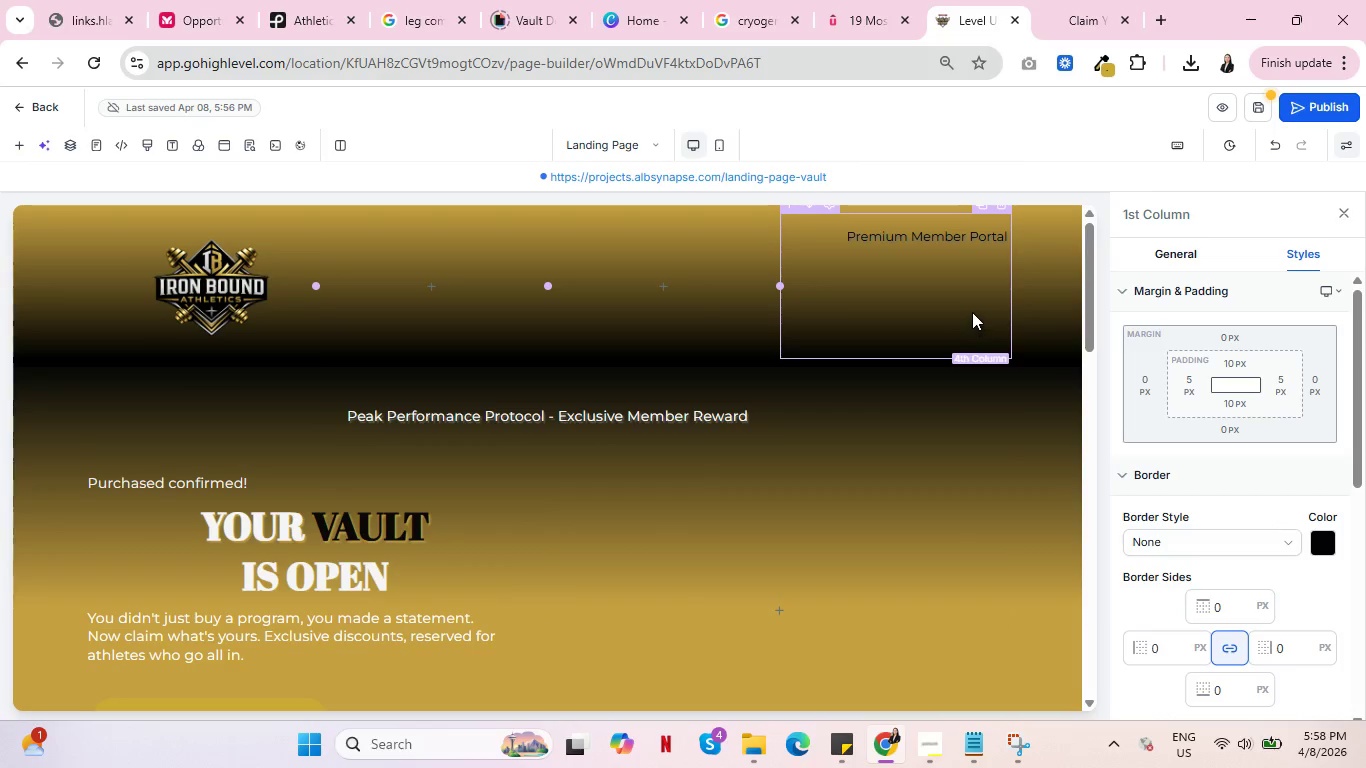 
wait(8.17)
 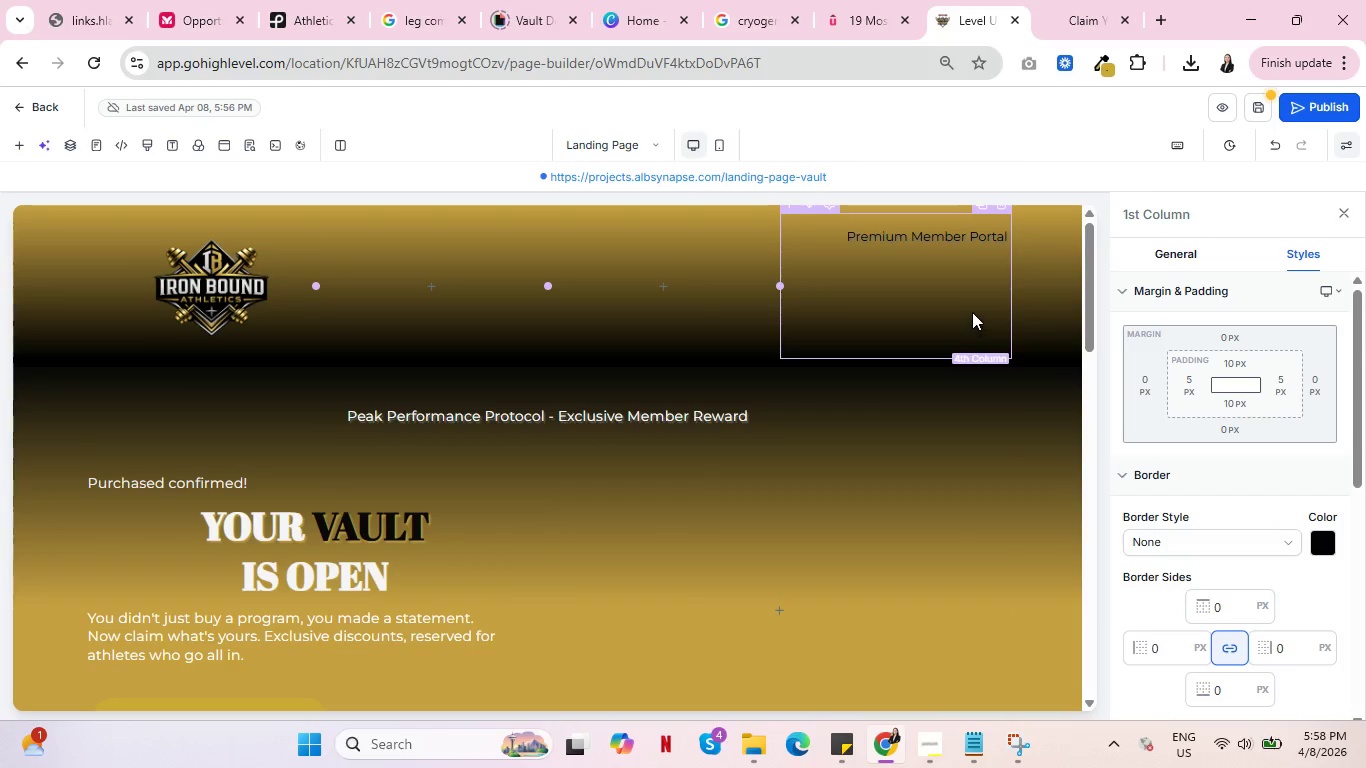 
left_click([1037, 389])
 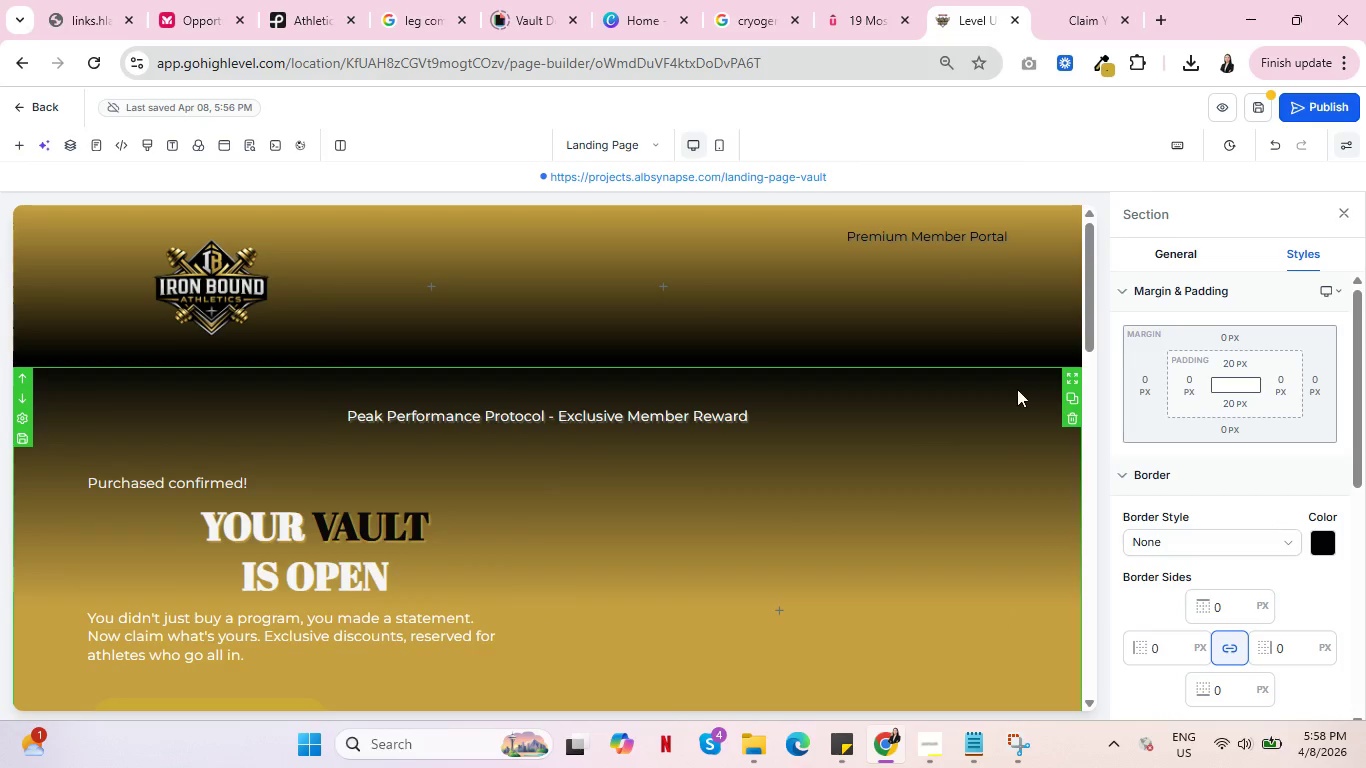 
scroll: coordinate [987, 393], scroll_direction: down, amount: 11.0
 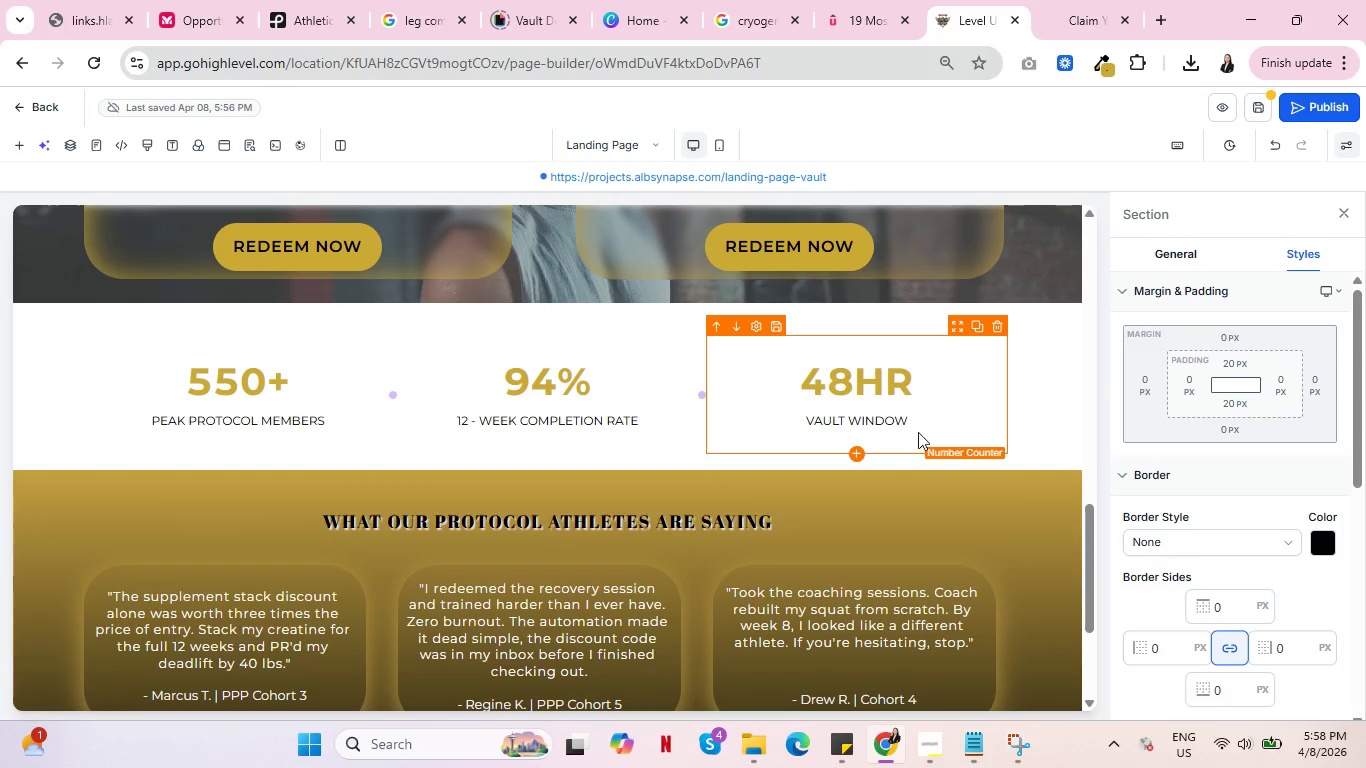 
scroll: coordinate [622, 564], scroll_direction: down, amount: 5.0
 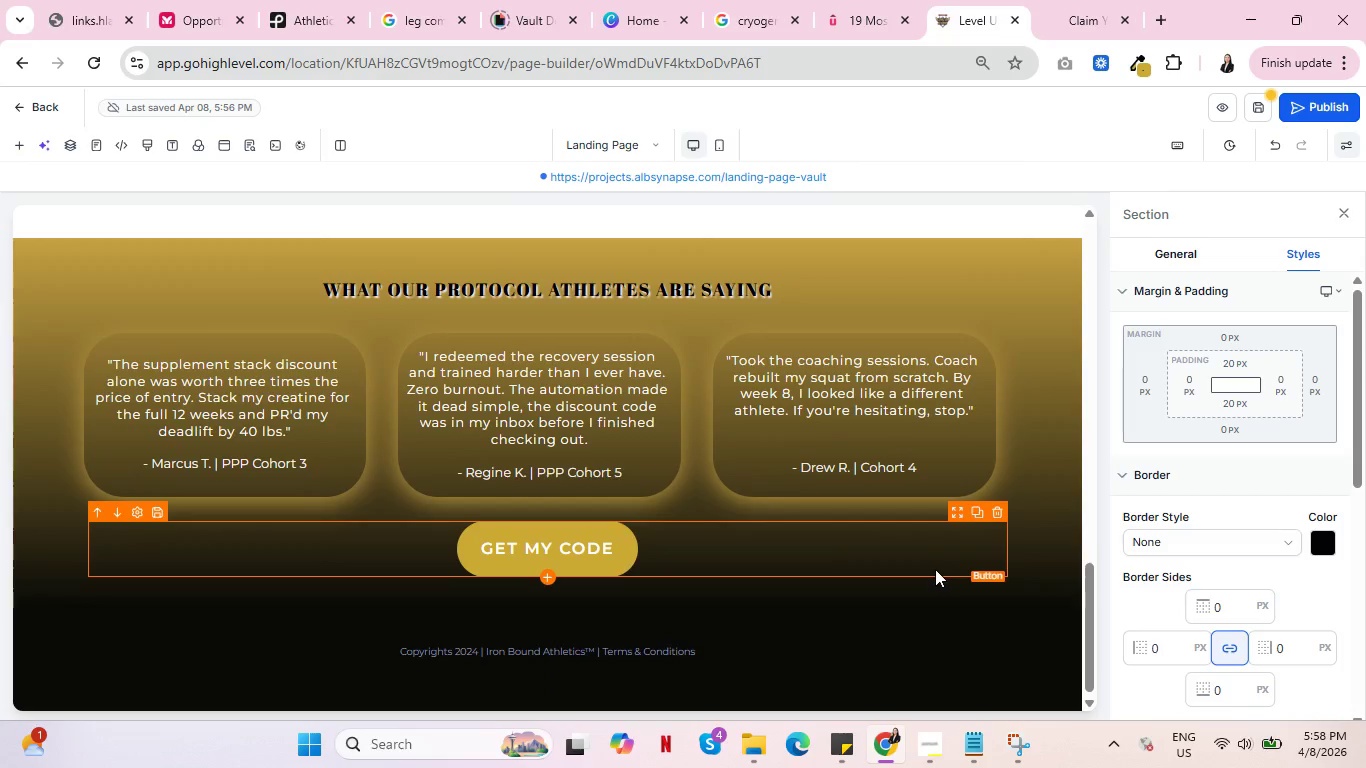 
scroll: coordinate [969, 506], scroll_direction: up, amount: 17.0
 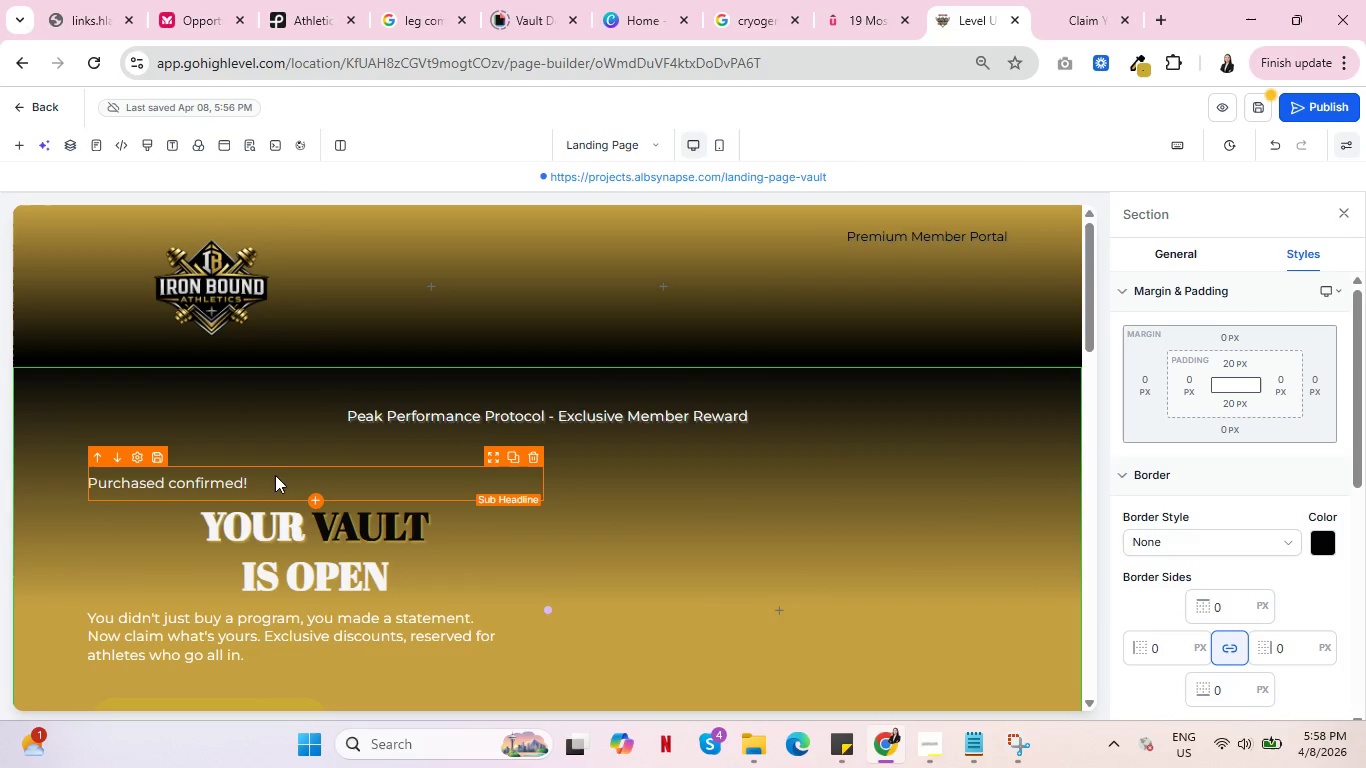 
left_click([248, 483])
 